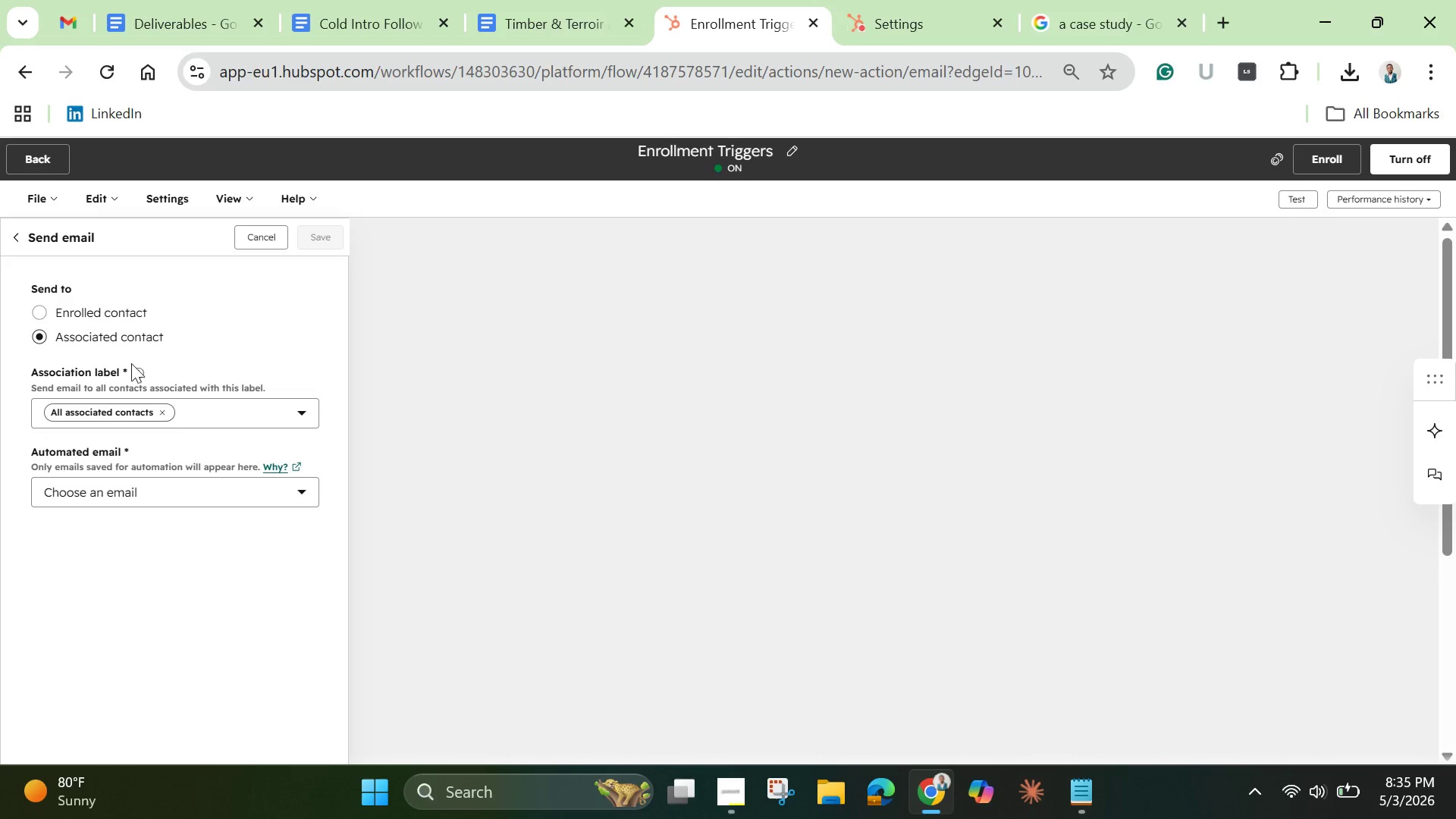 
left_click([95, 310])
 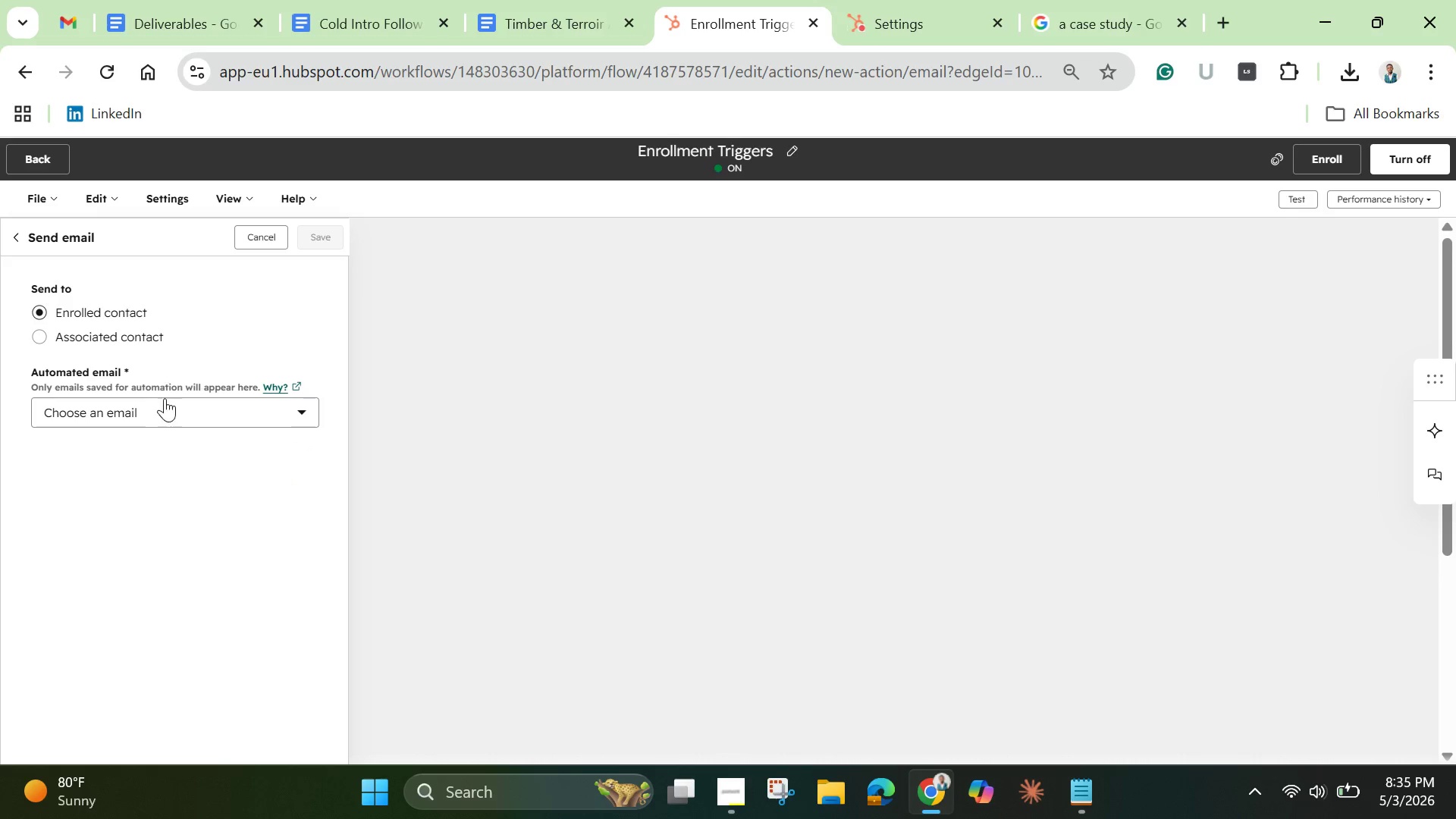 
mouse_move([162, 419])
 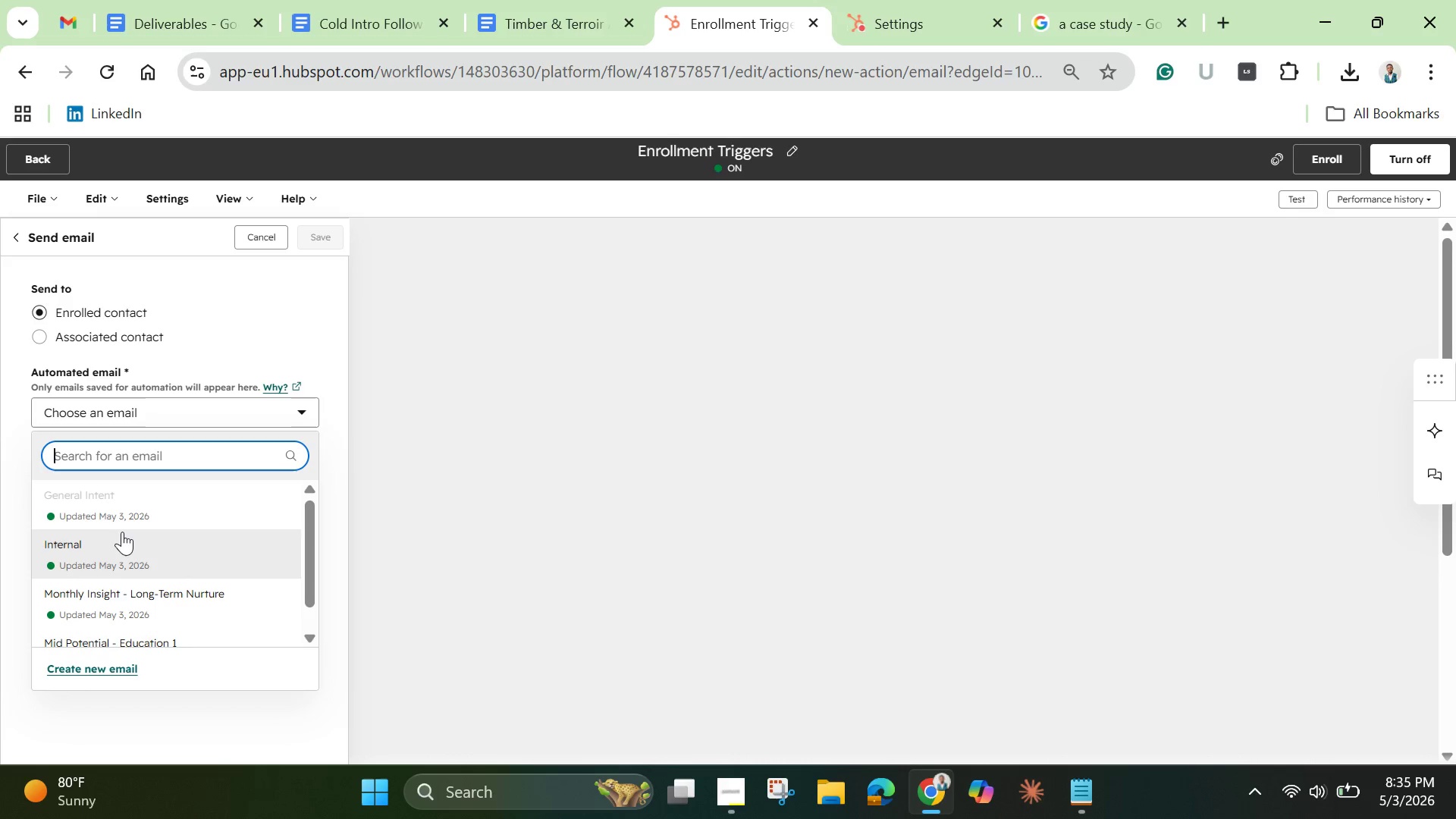 
left_click([115, 515])
 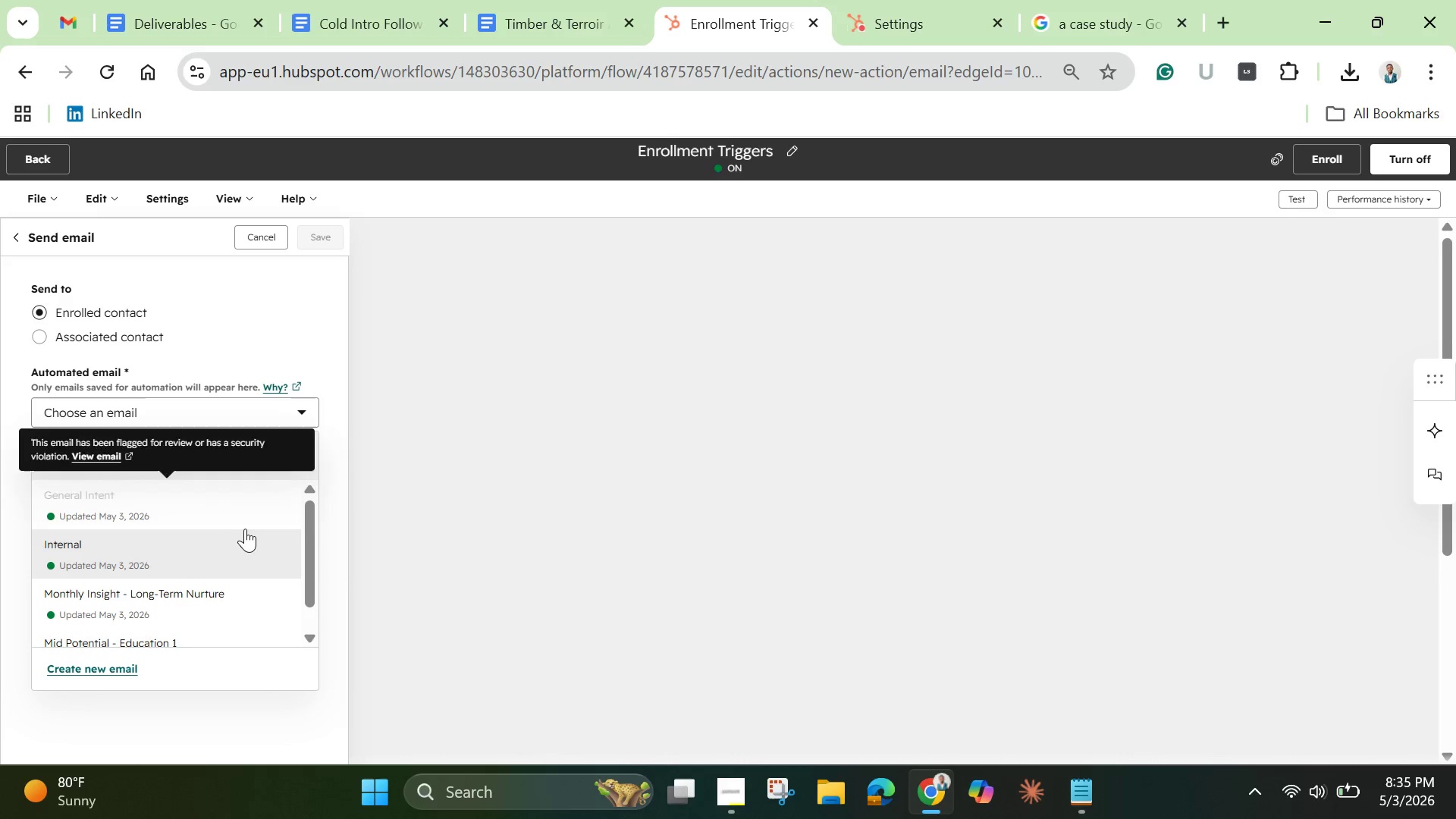 
mouse_move([265, 530])
 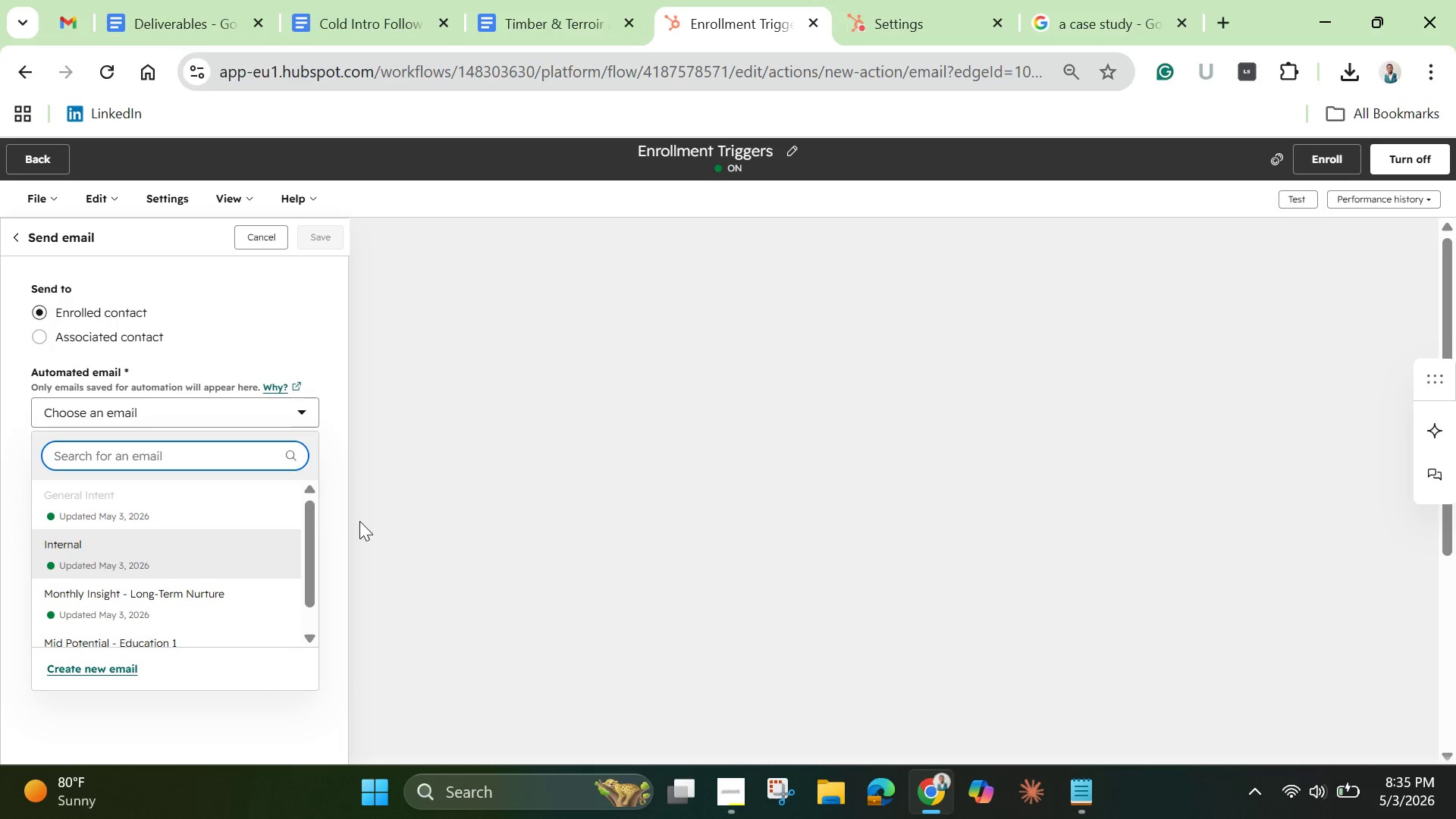 
wait(9.35)
 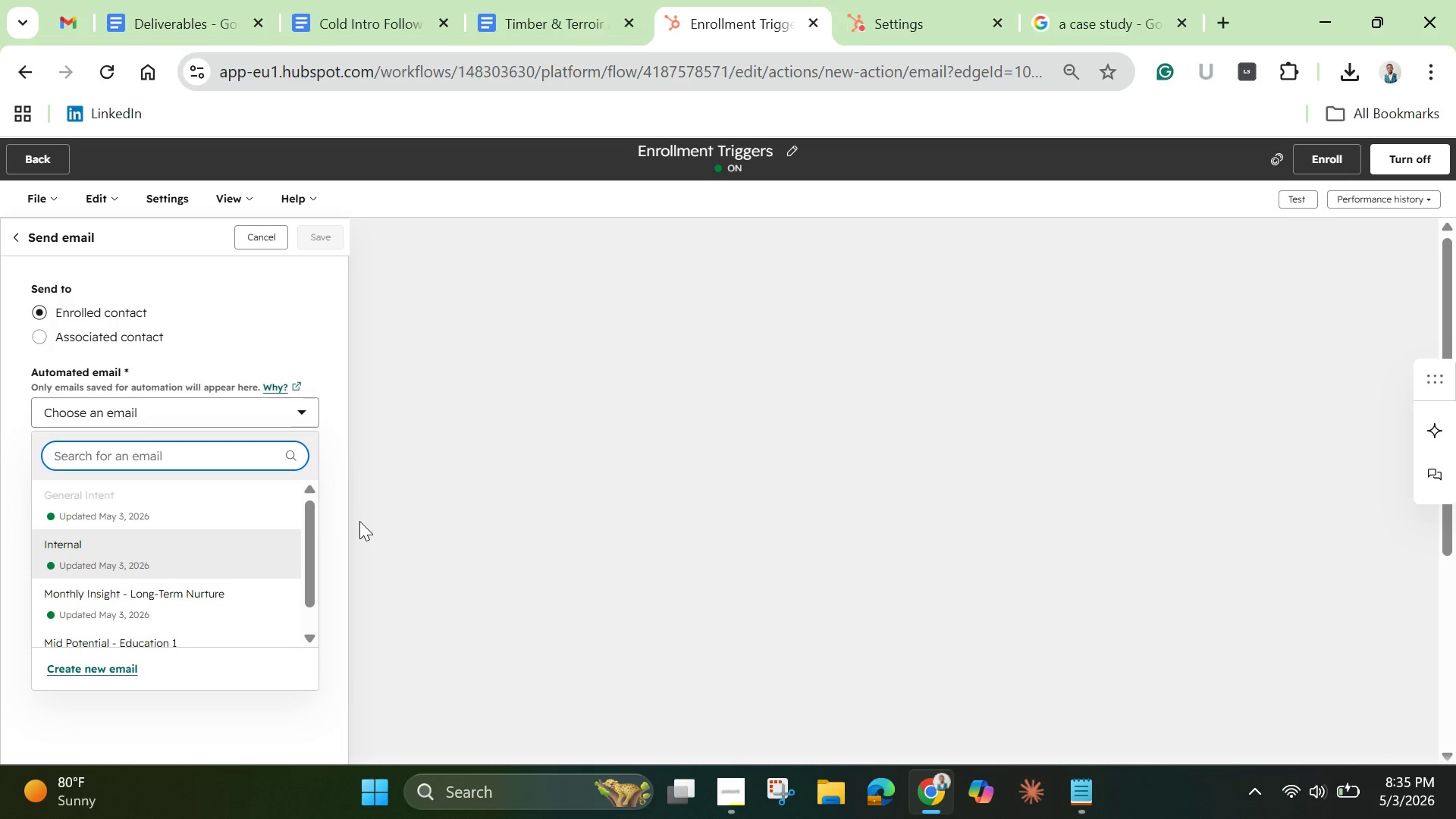 
left_click([86, 498])
 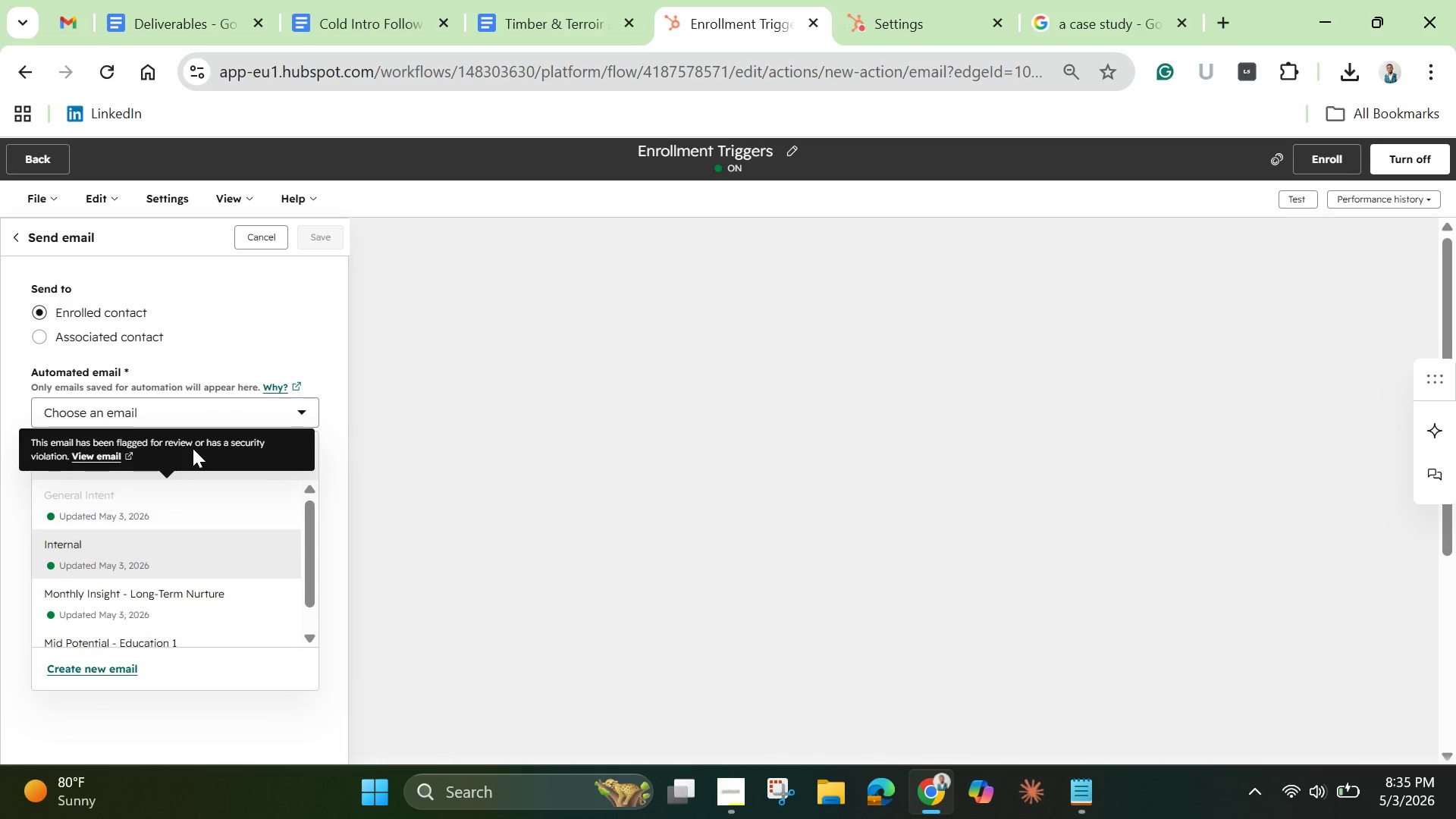 
wait(5.7)
 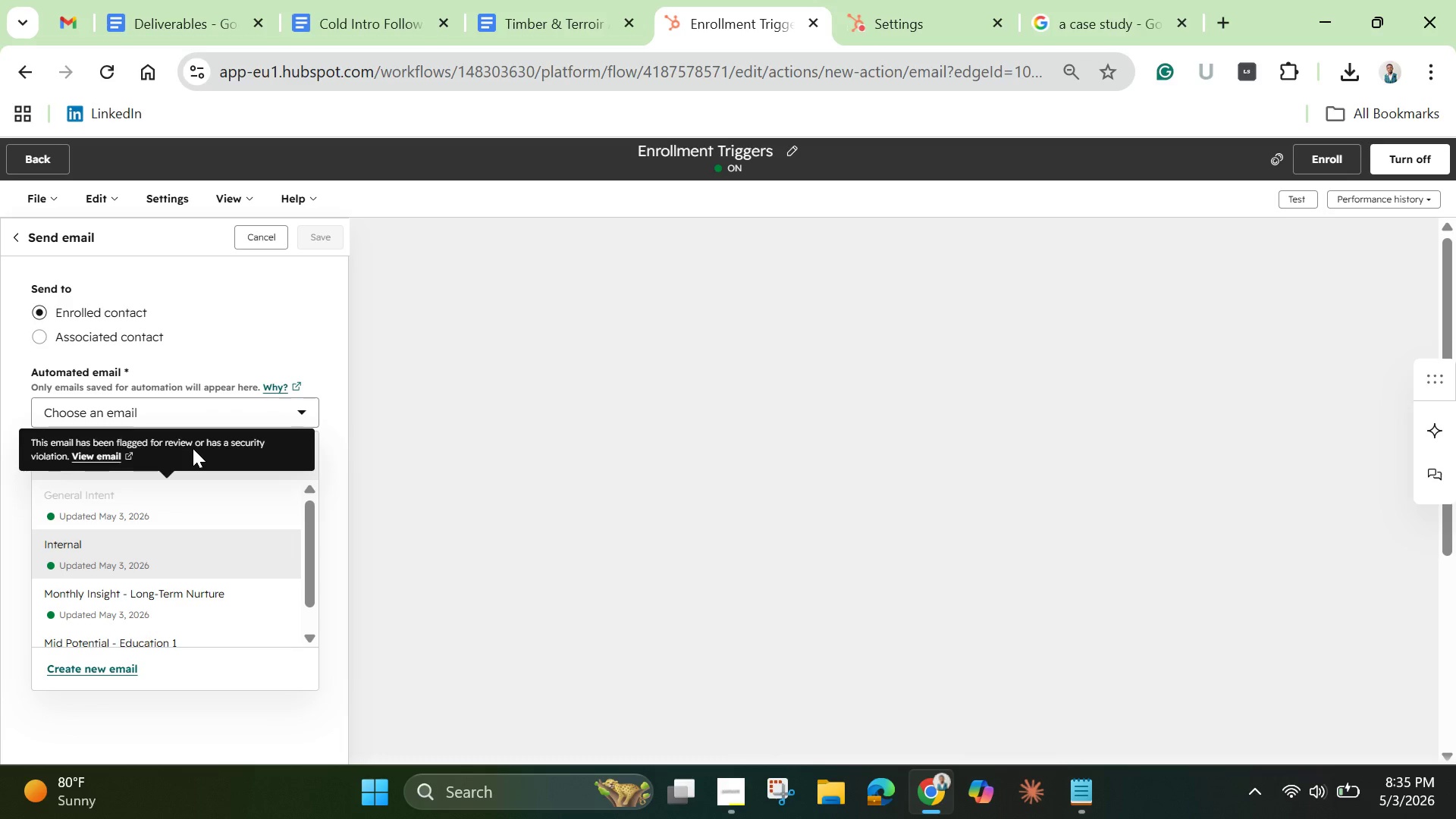 
left_click([93, 458])
 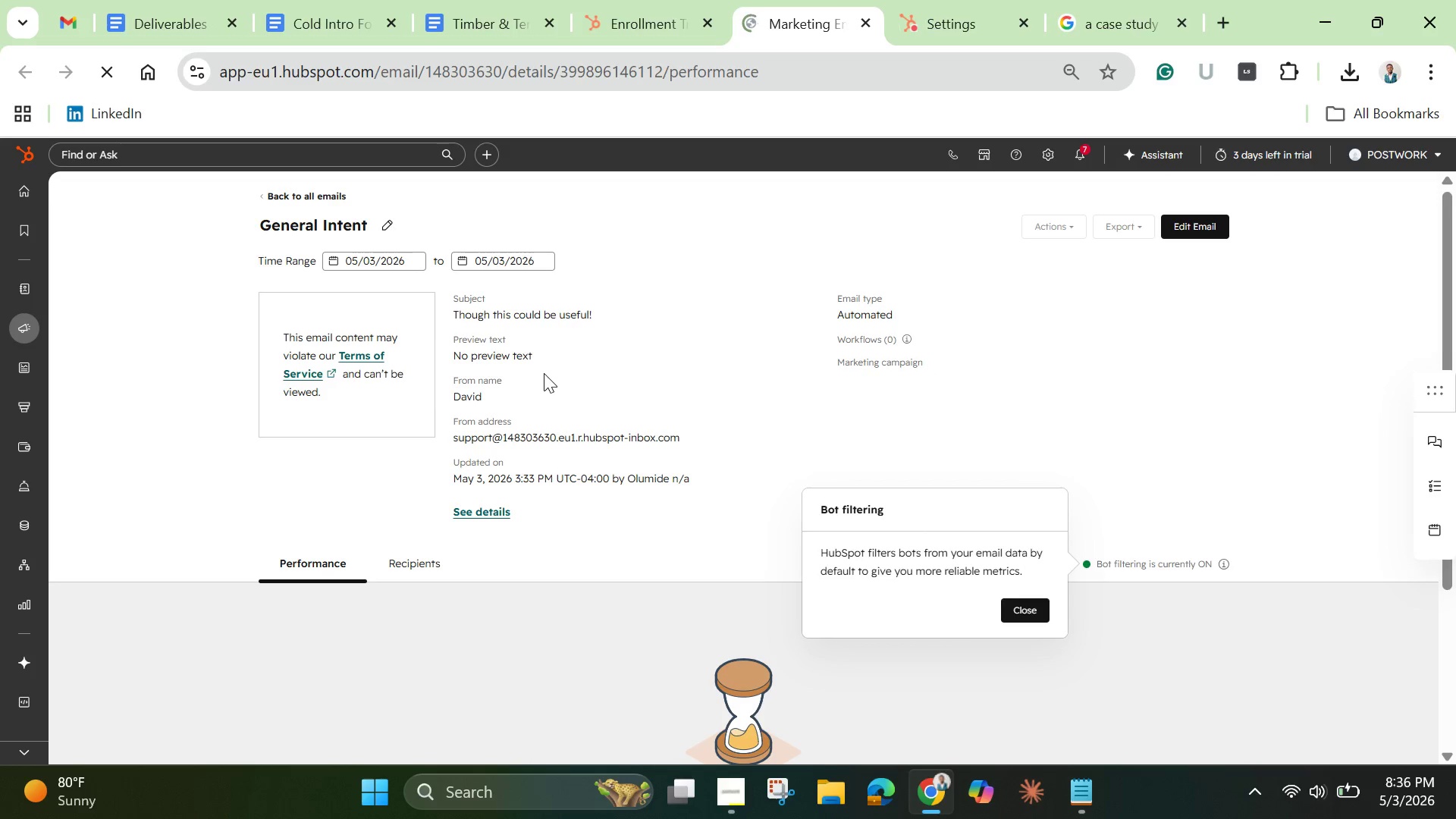 
wait(23.12)
 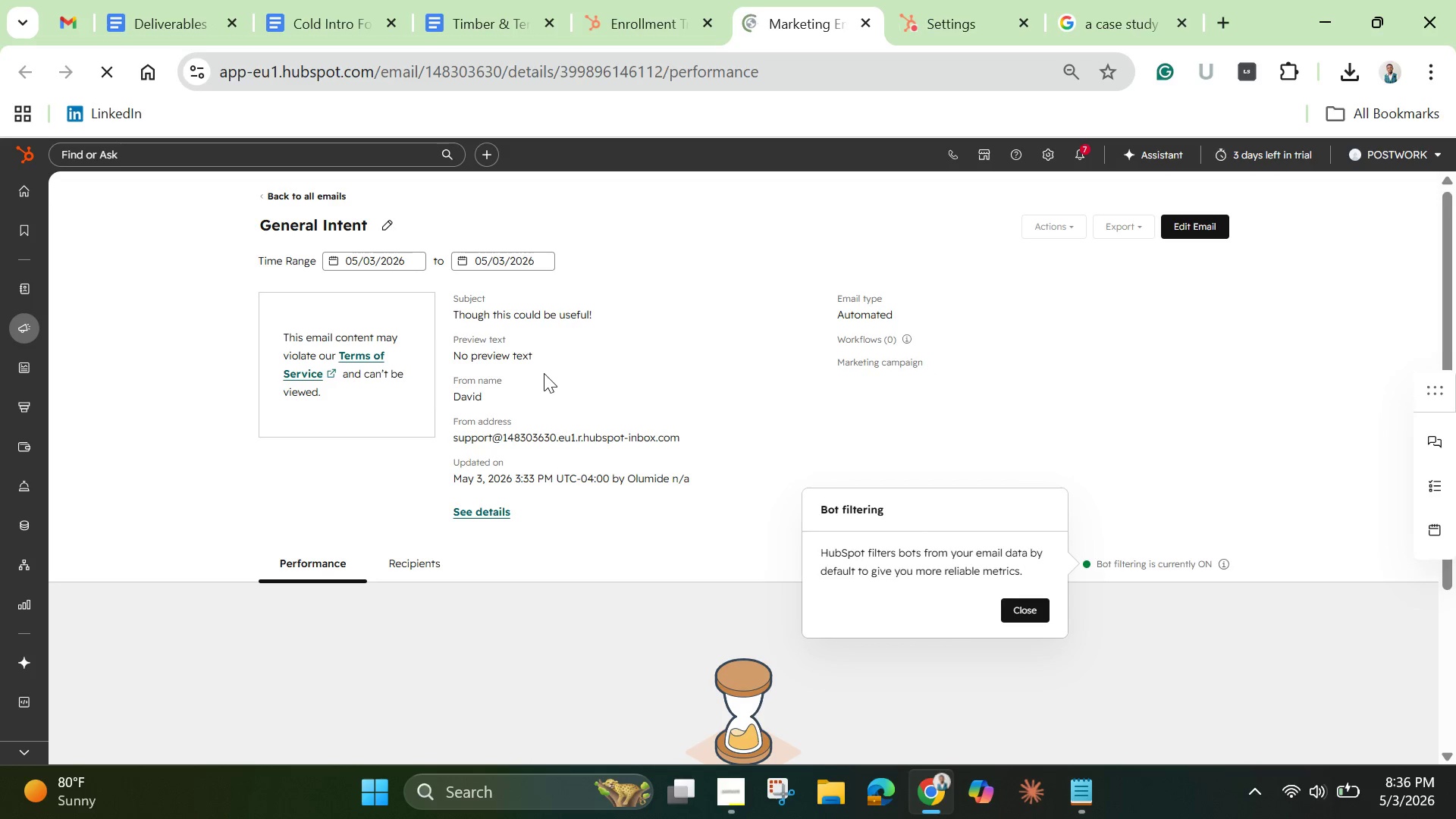 
left_click([1185, 236])
 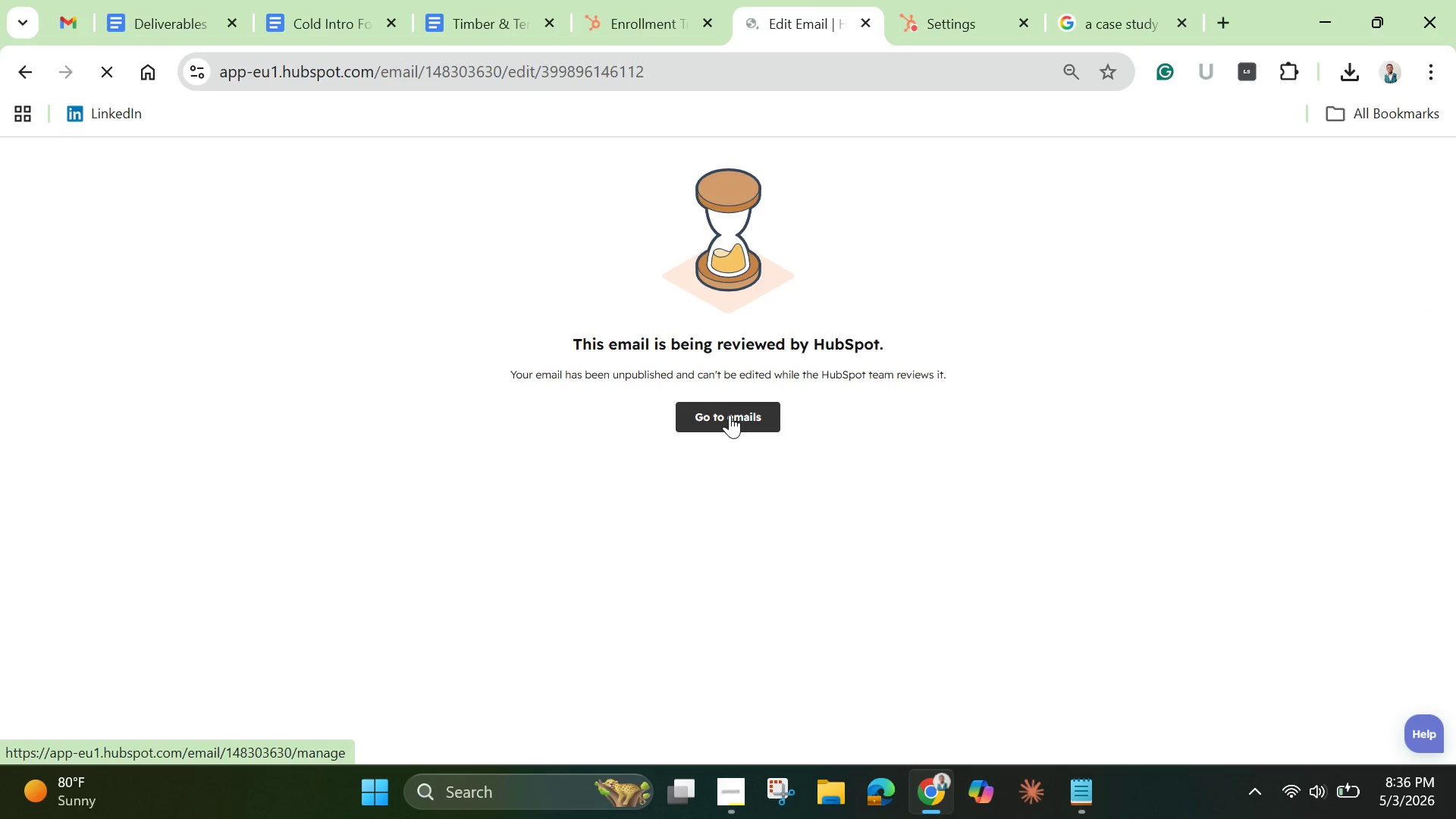 
wait(13.8)
 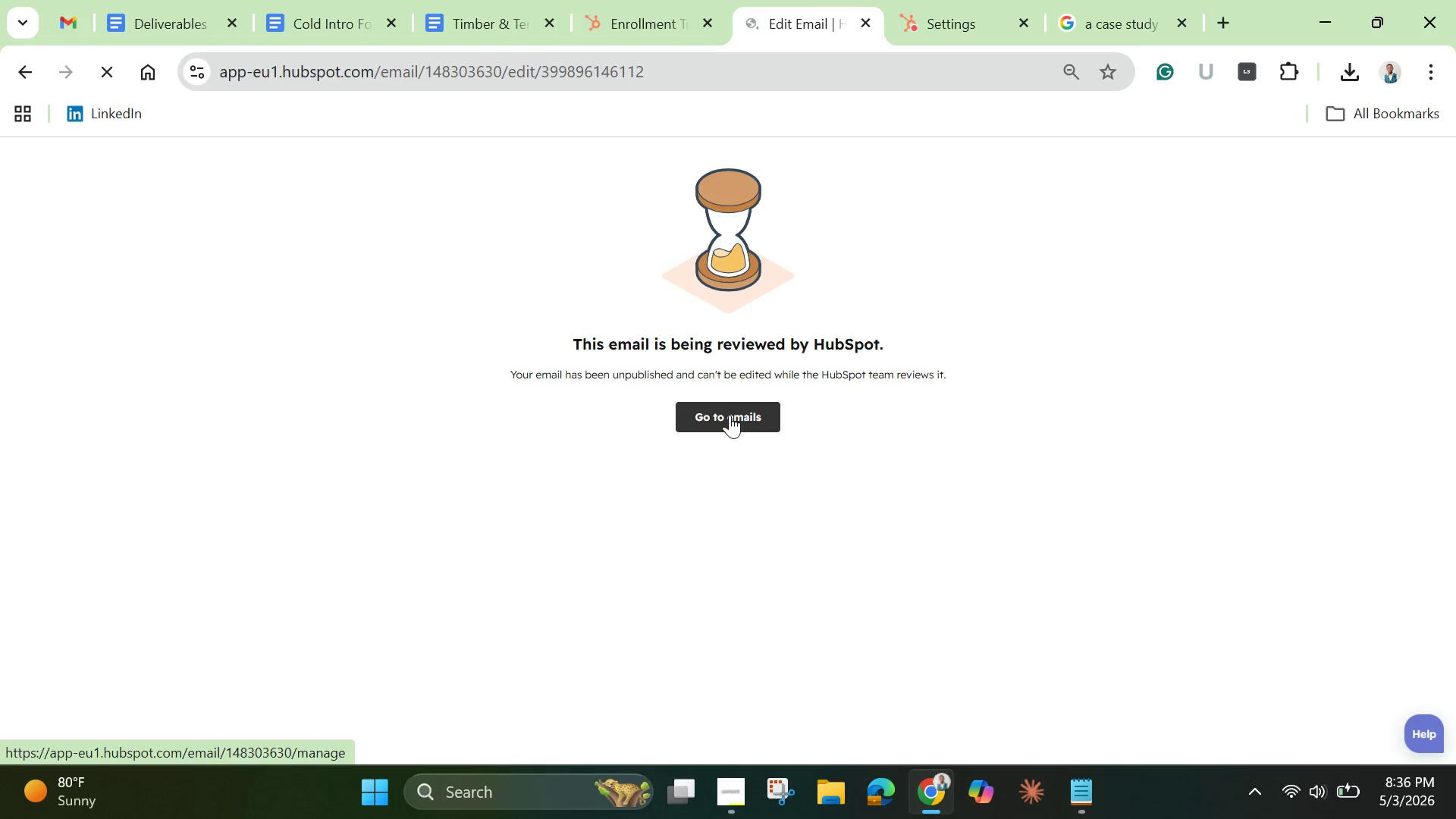 
left_click([638, 35])
 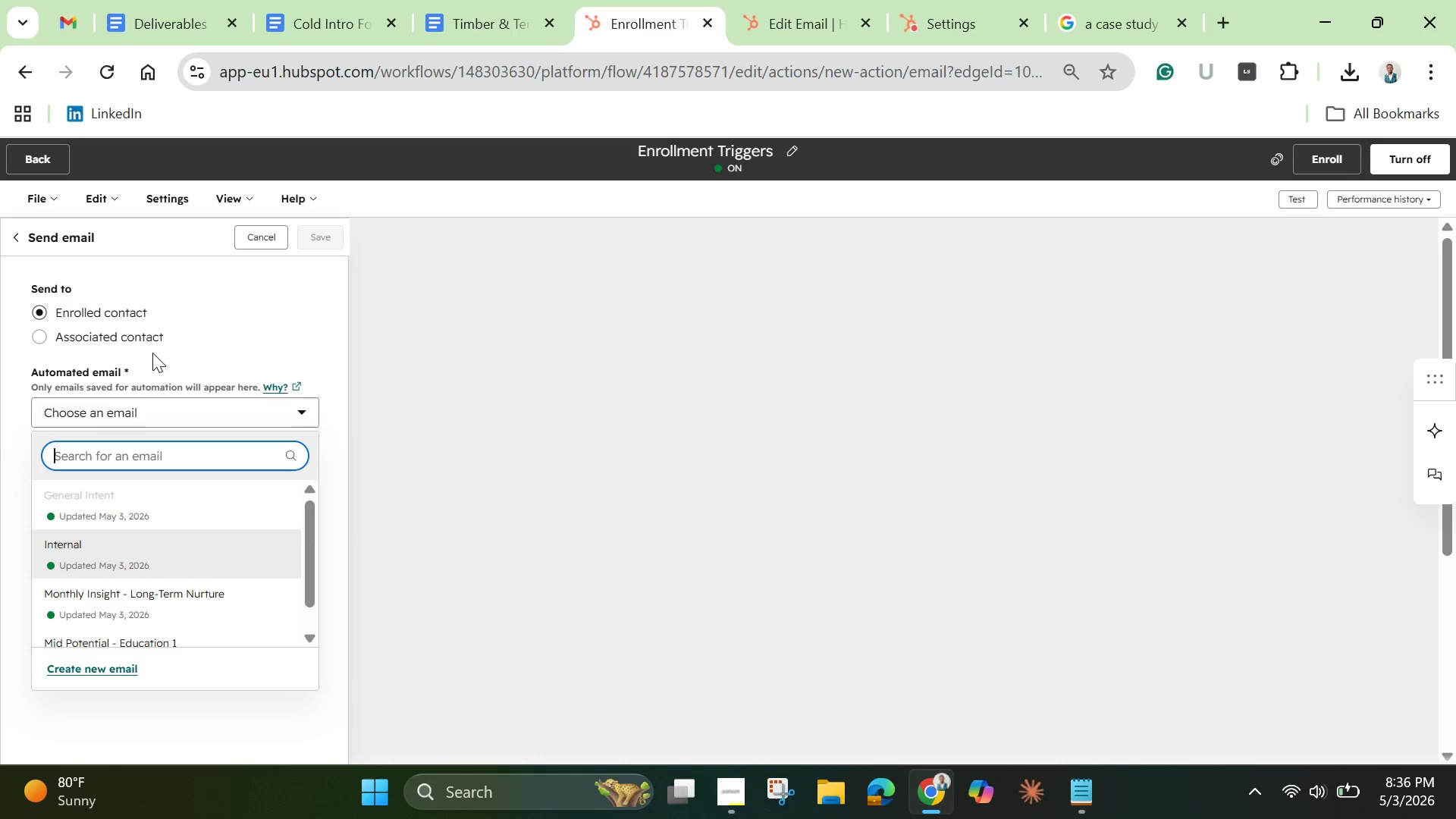 
wait(7.67)
 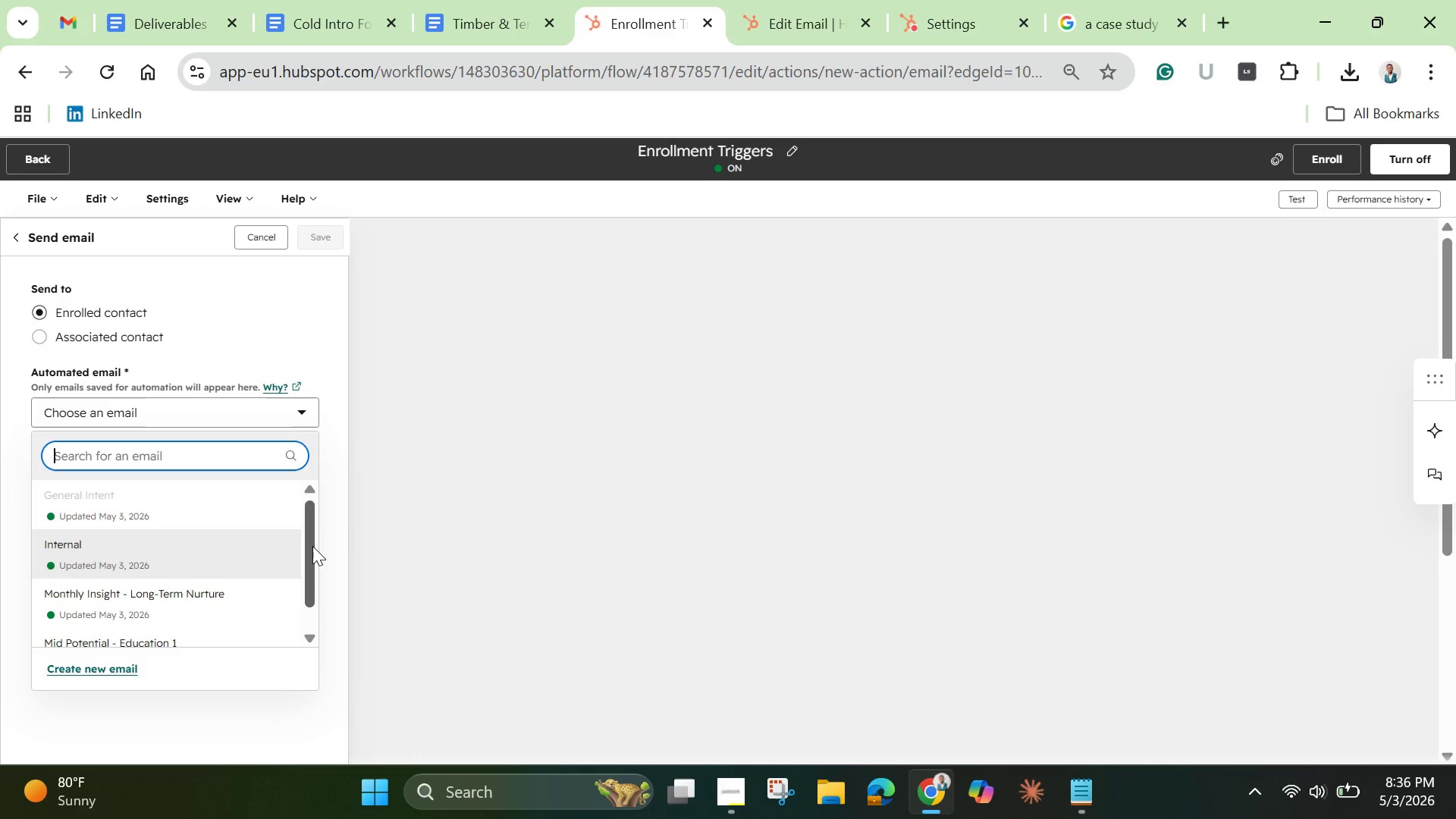 
left_click([104, 666])
 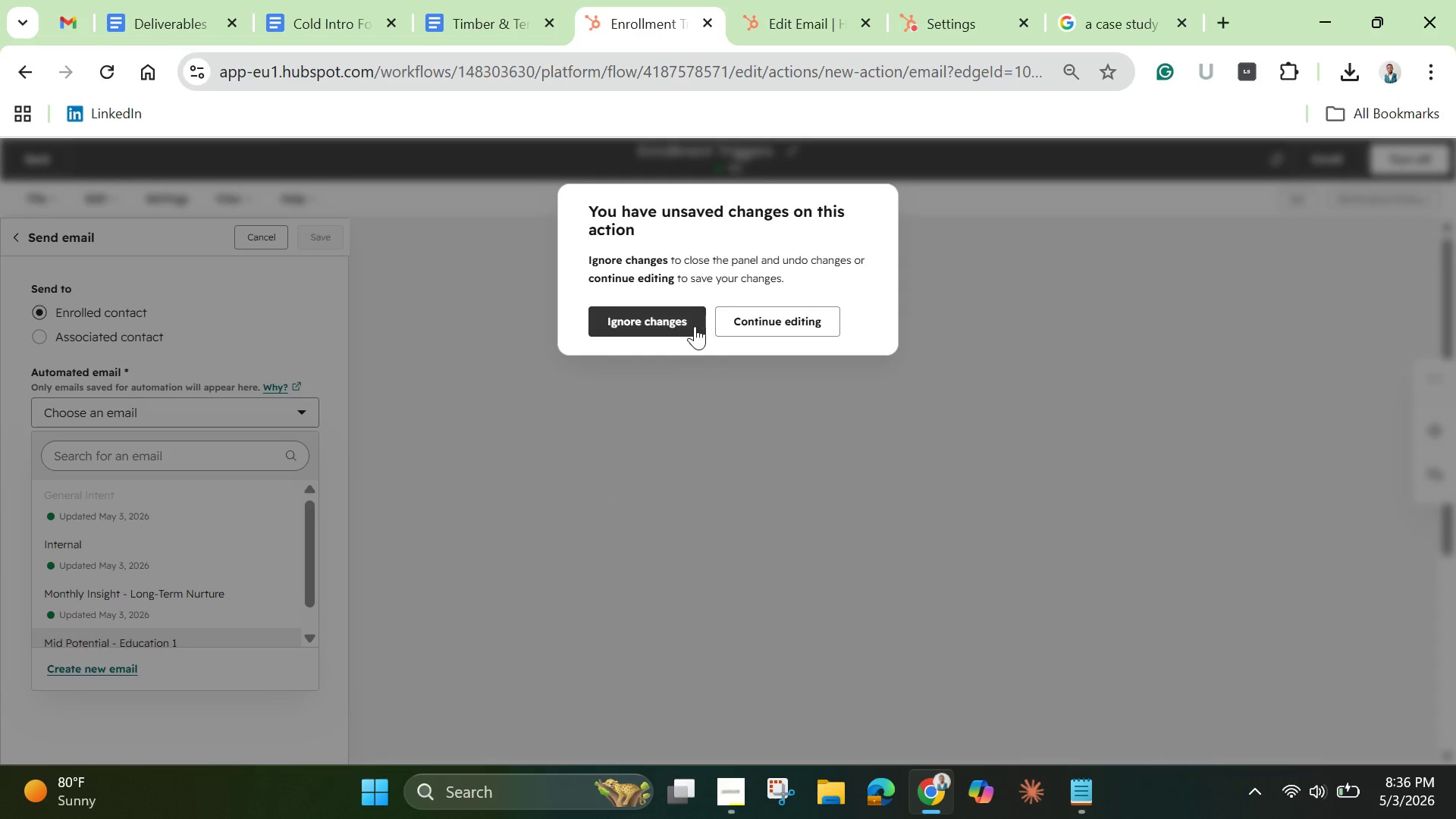 
left_click([695, 326])
 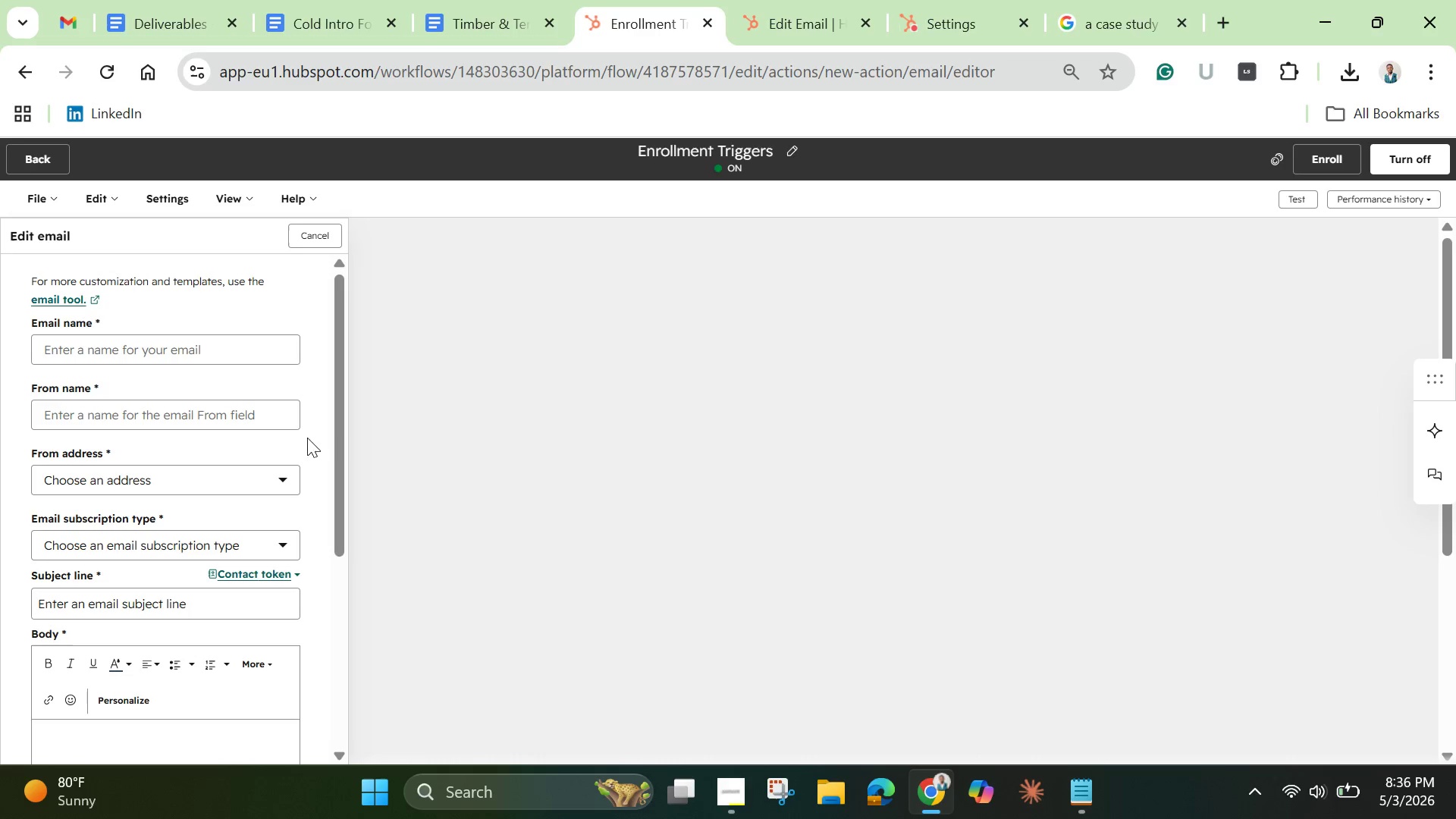 
left_click([152, 346])
 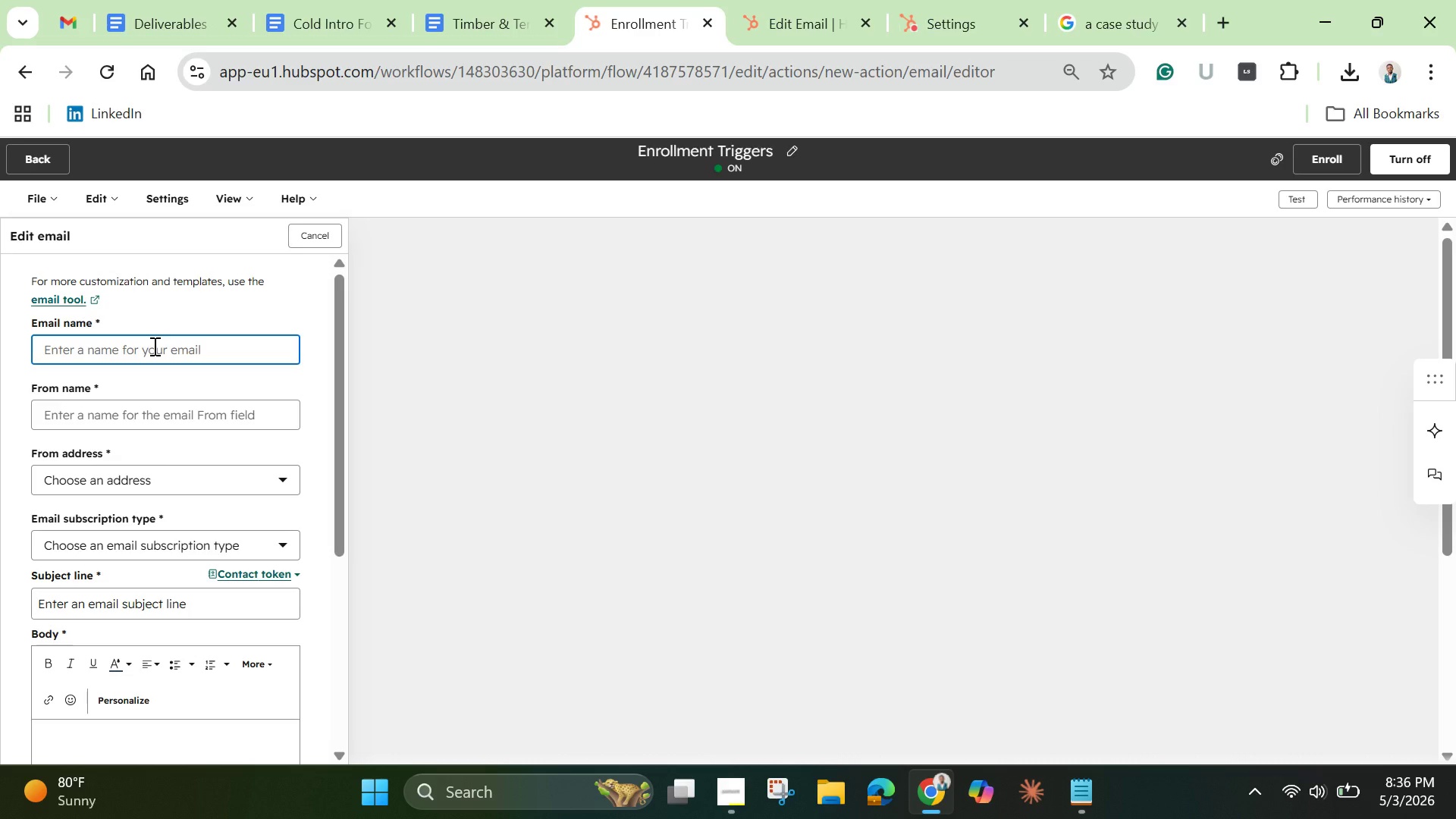 
type(General Ontent)
key(Backspace)
key(Backspace)
key(Backspace)
key(Backspace)
key(Backspace)
key(Backspace)
type(Intent)
 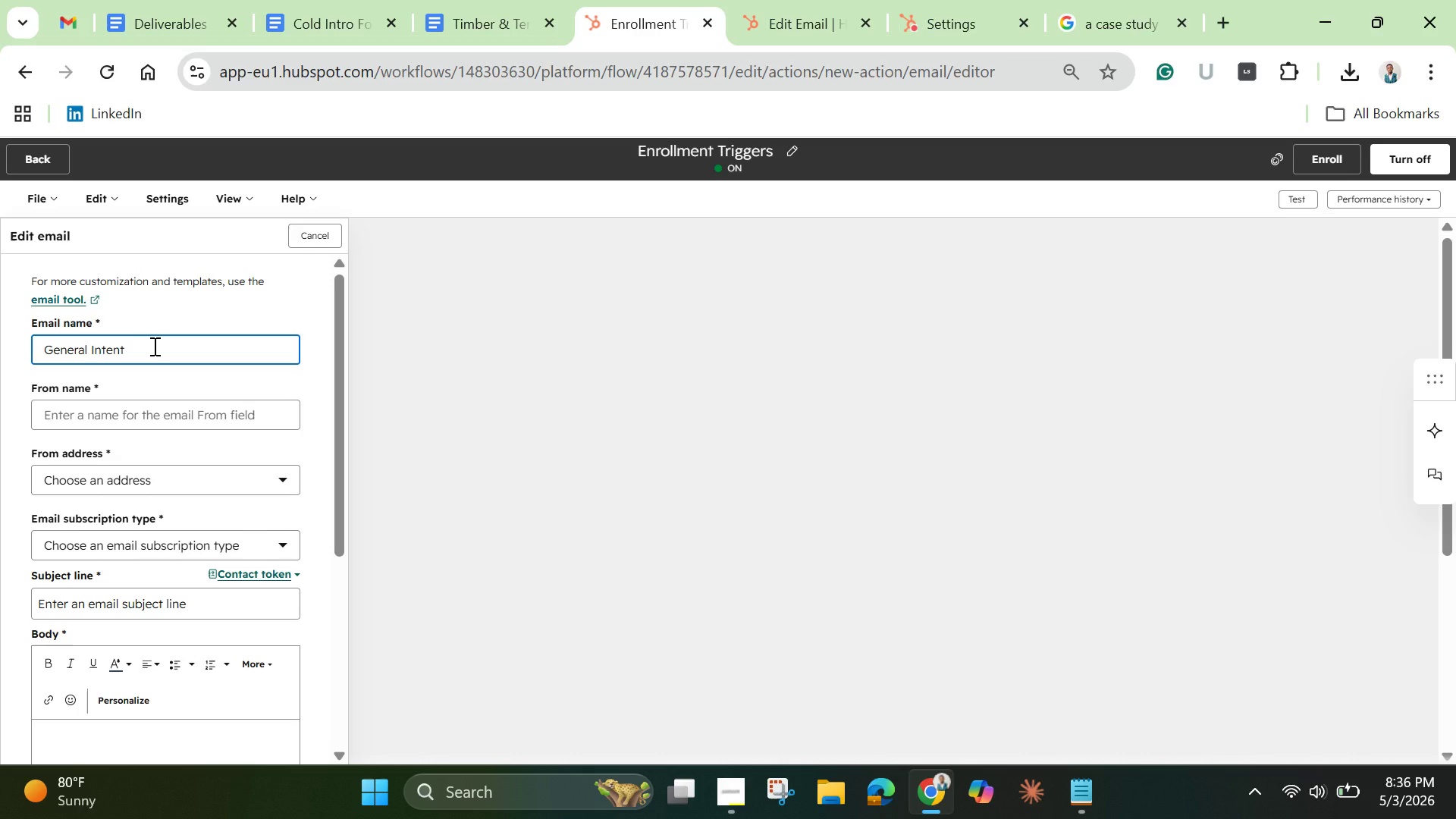 
left_click([146, 425])
 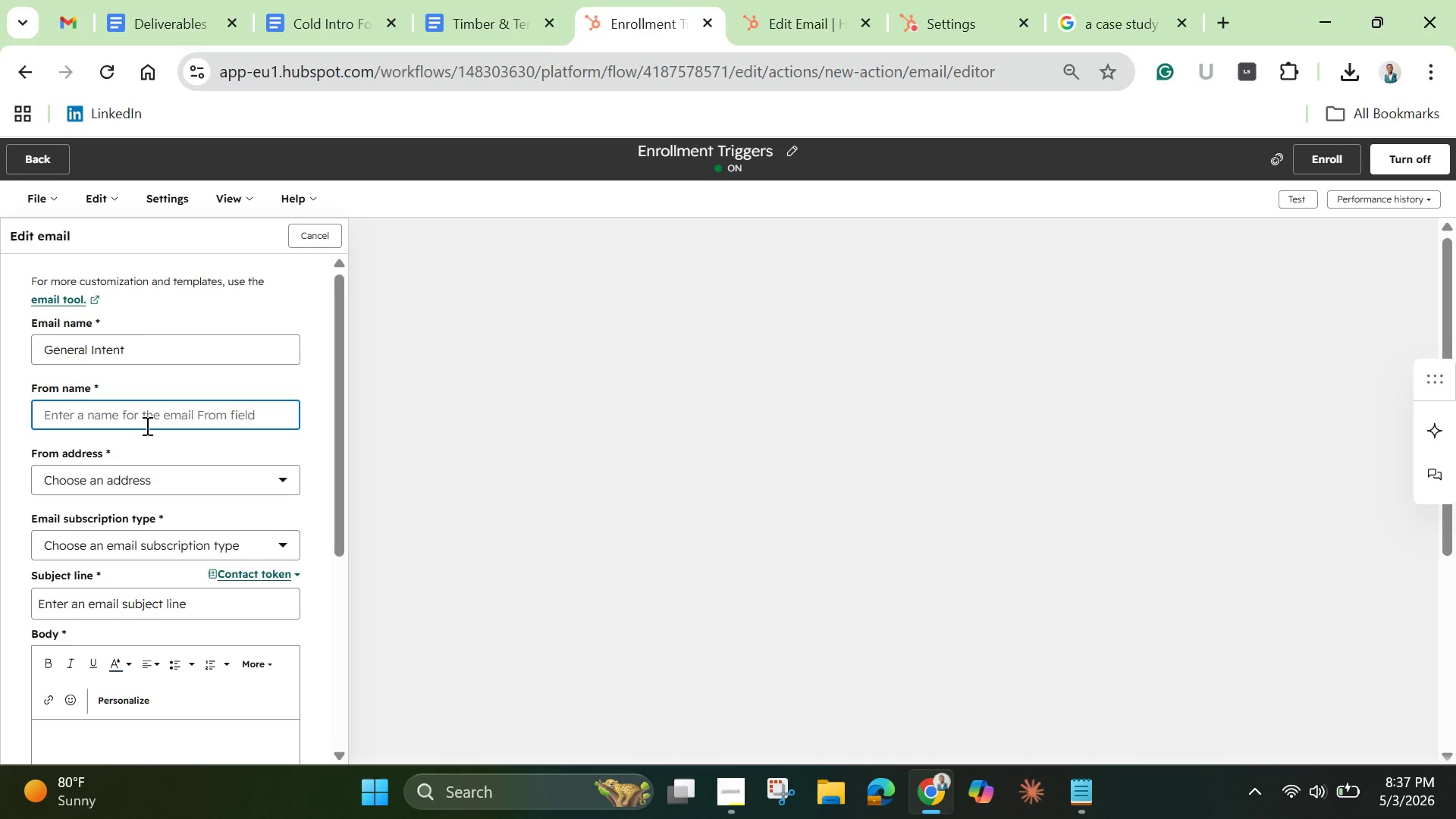 
wait(25.5)
 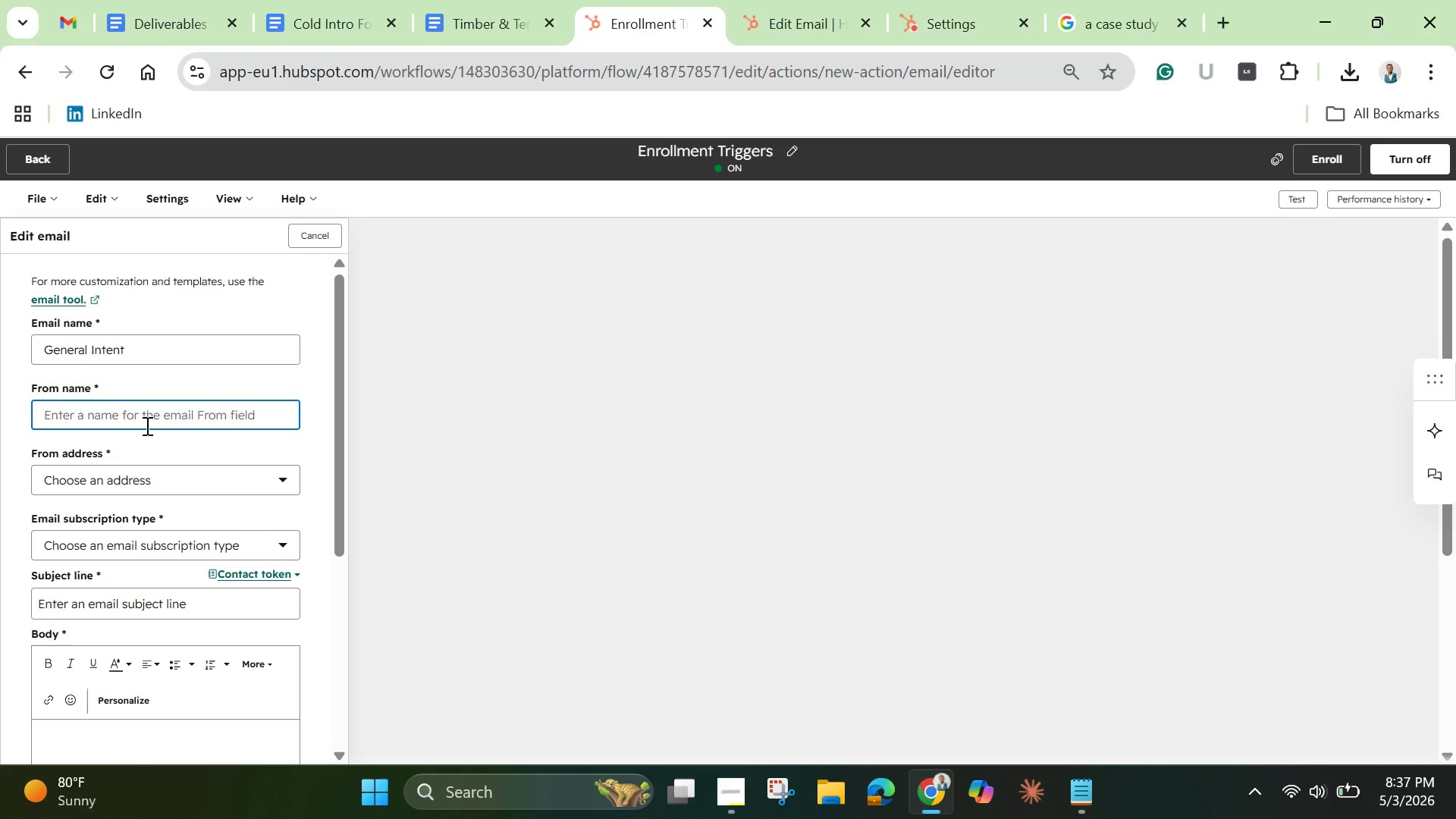 
hold_key(key=ShiftLeft, duration=0.31)
 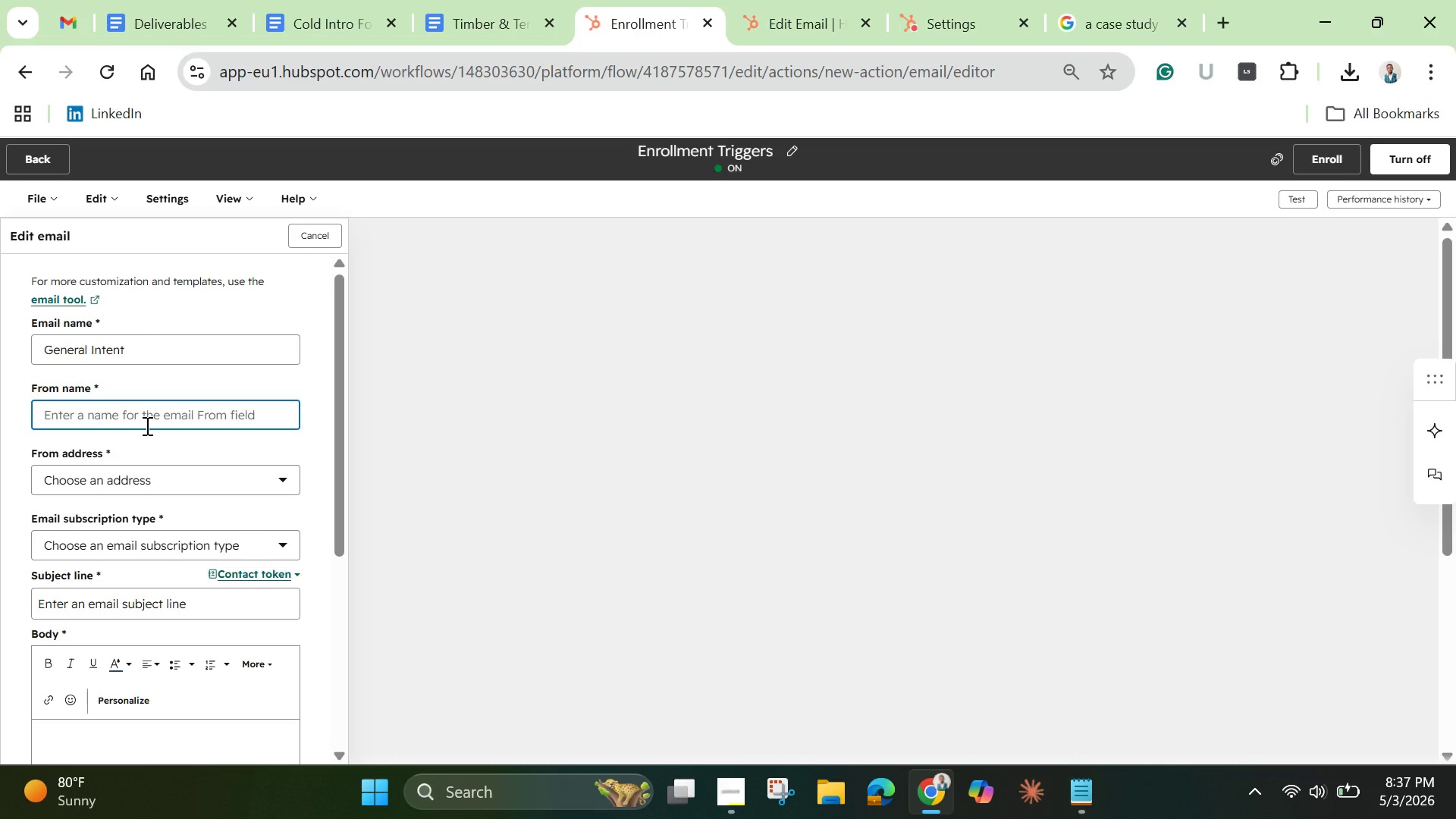 
type(David)
 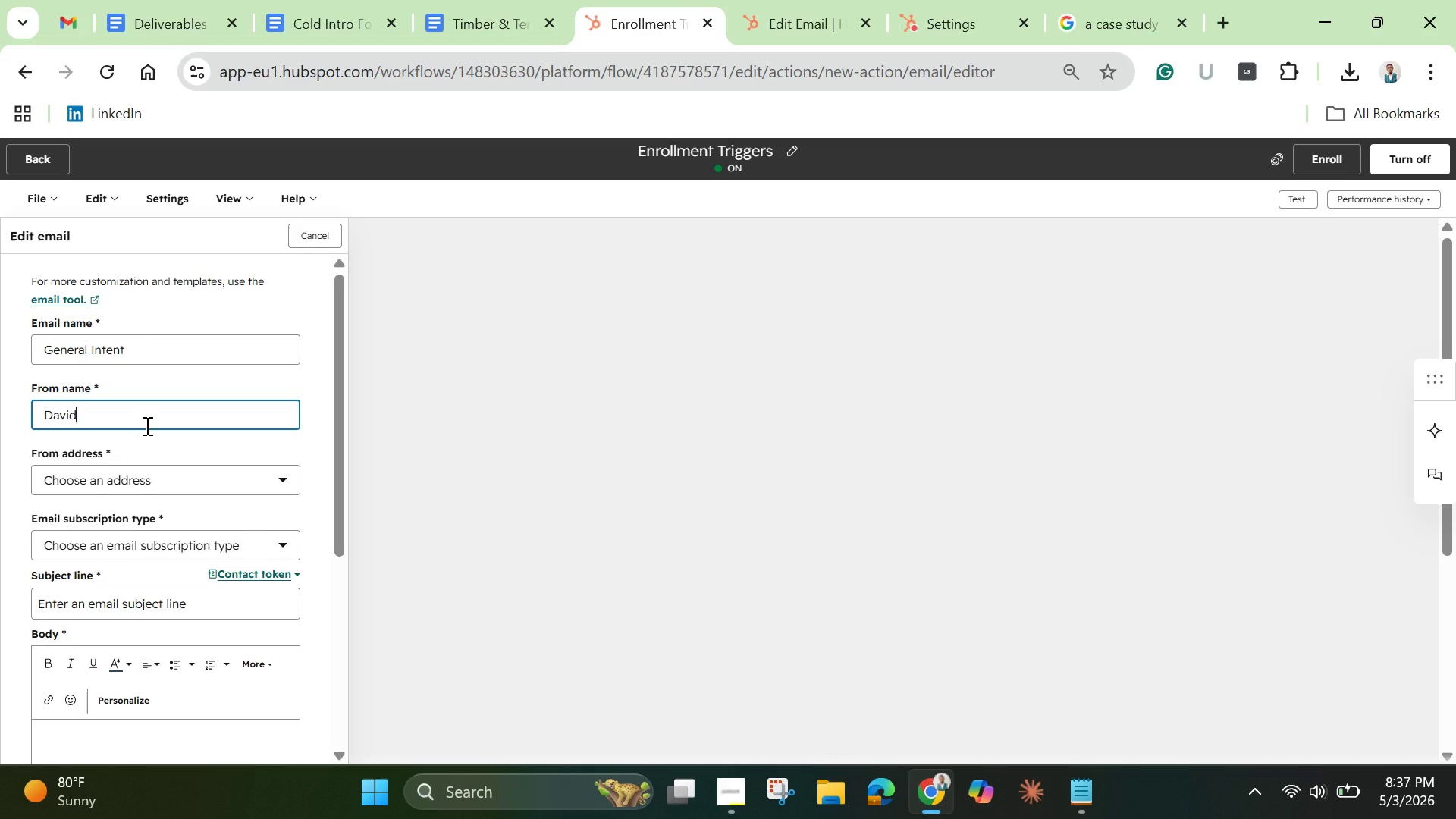 
wait(7.06)
 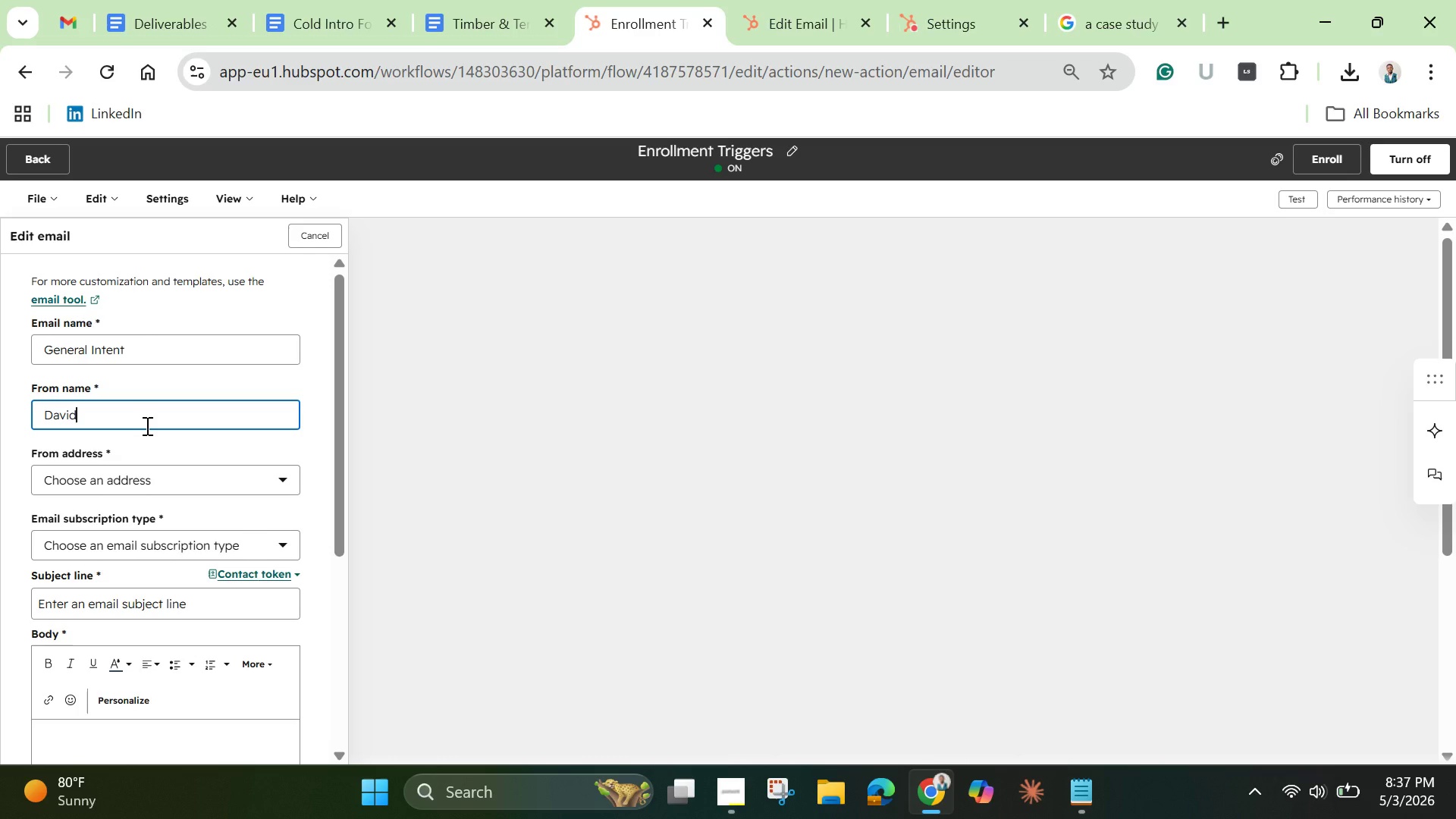 
left_click([164, 479])
 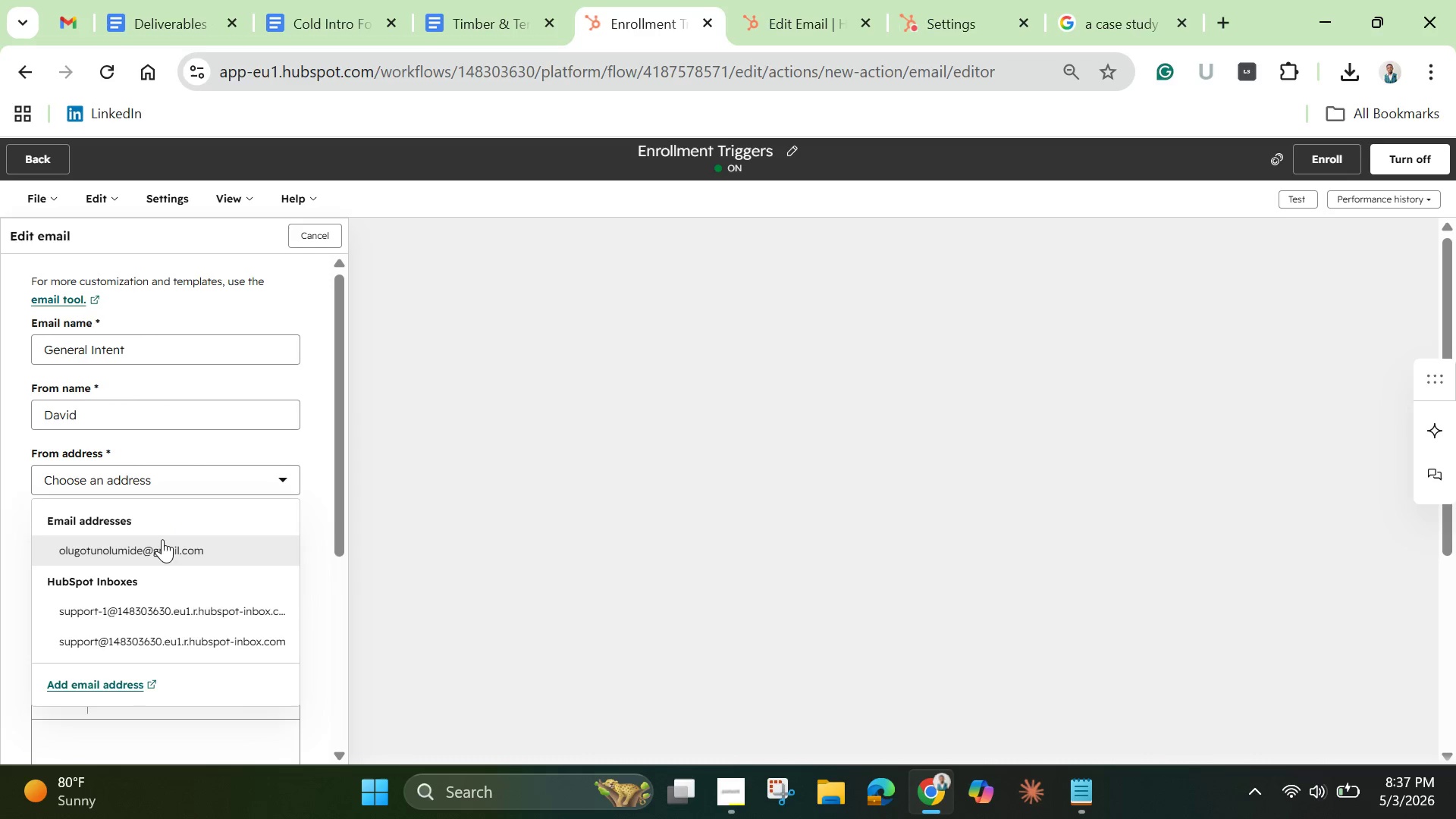 
left_click([162, 539])
 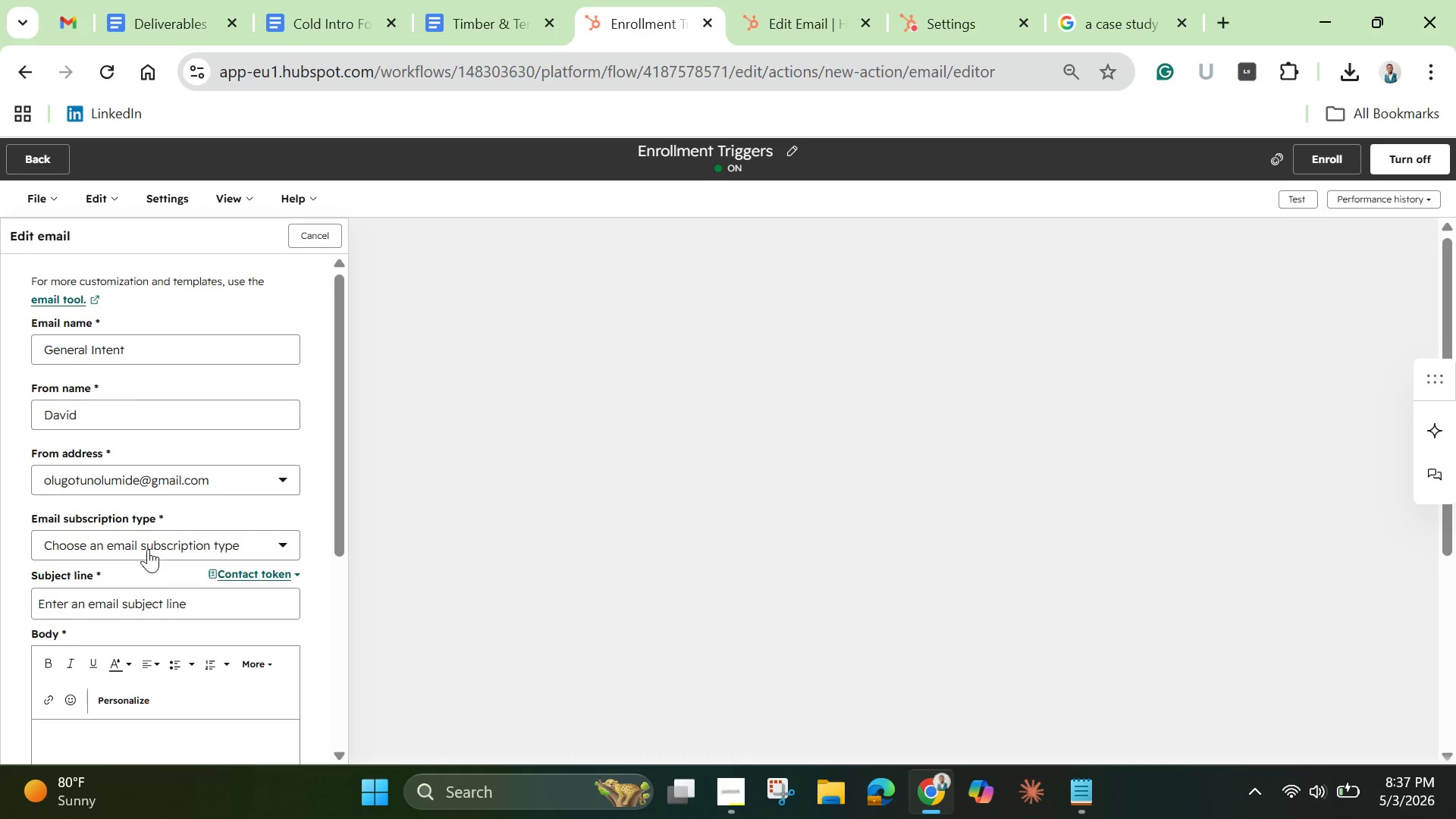 
left_click([145, 547])
 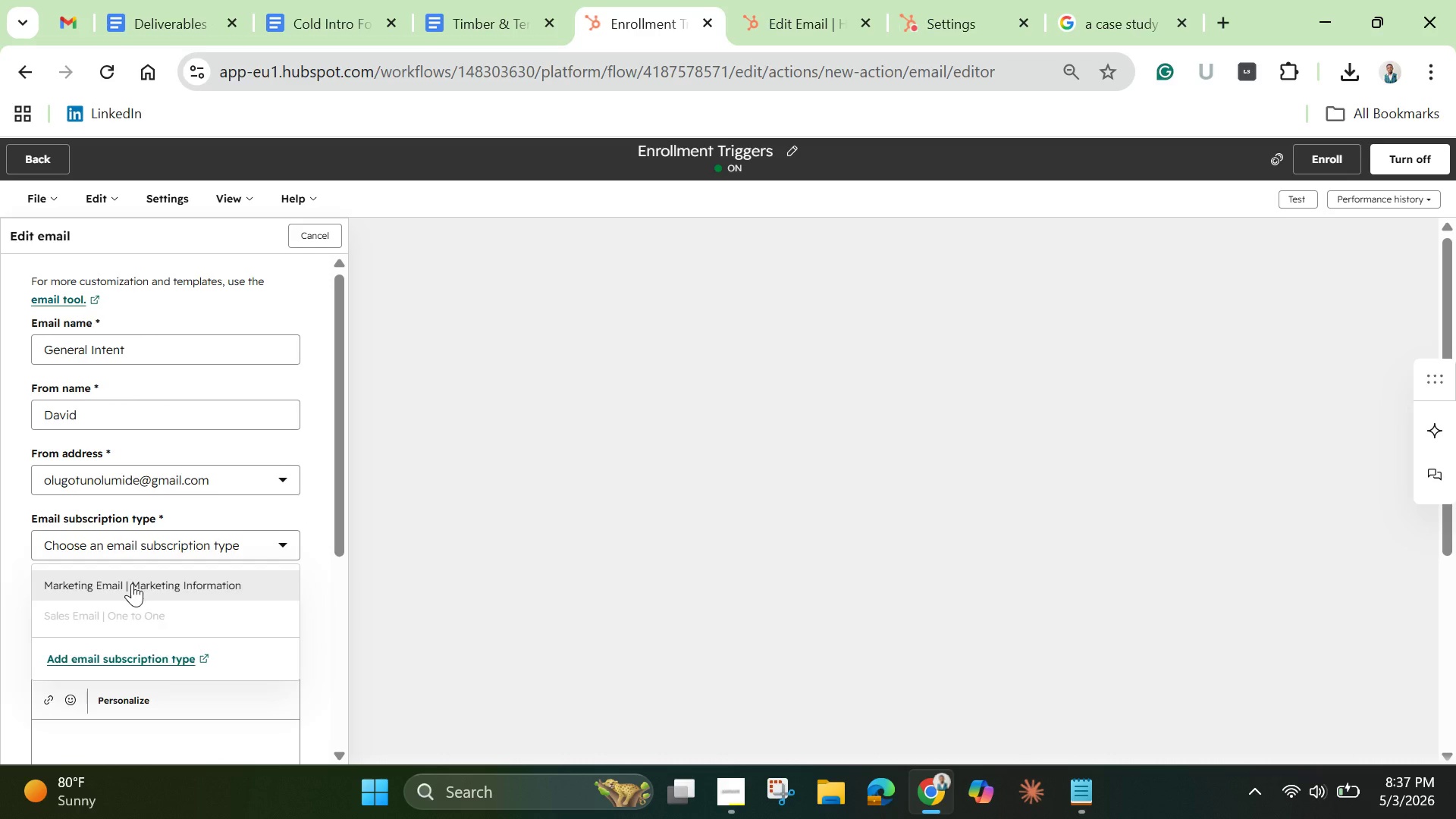 
left_click([132, 583])
 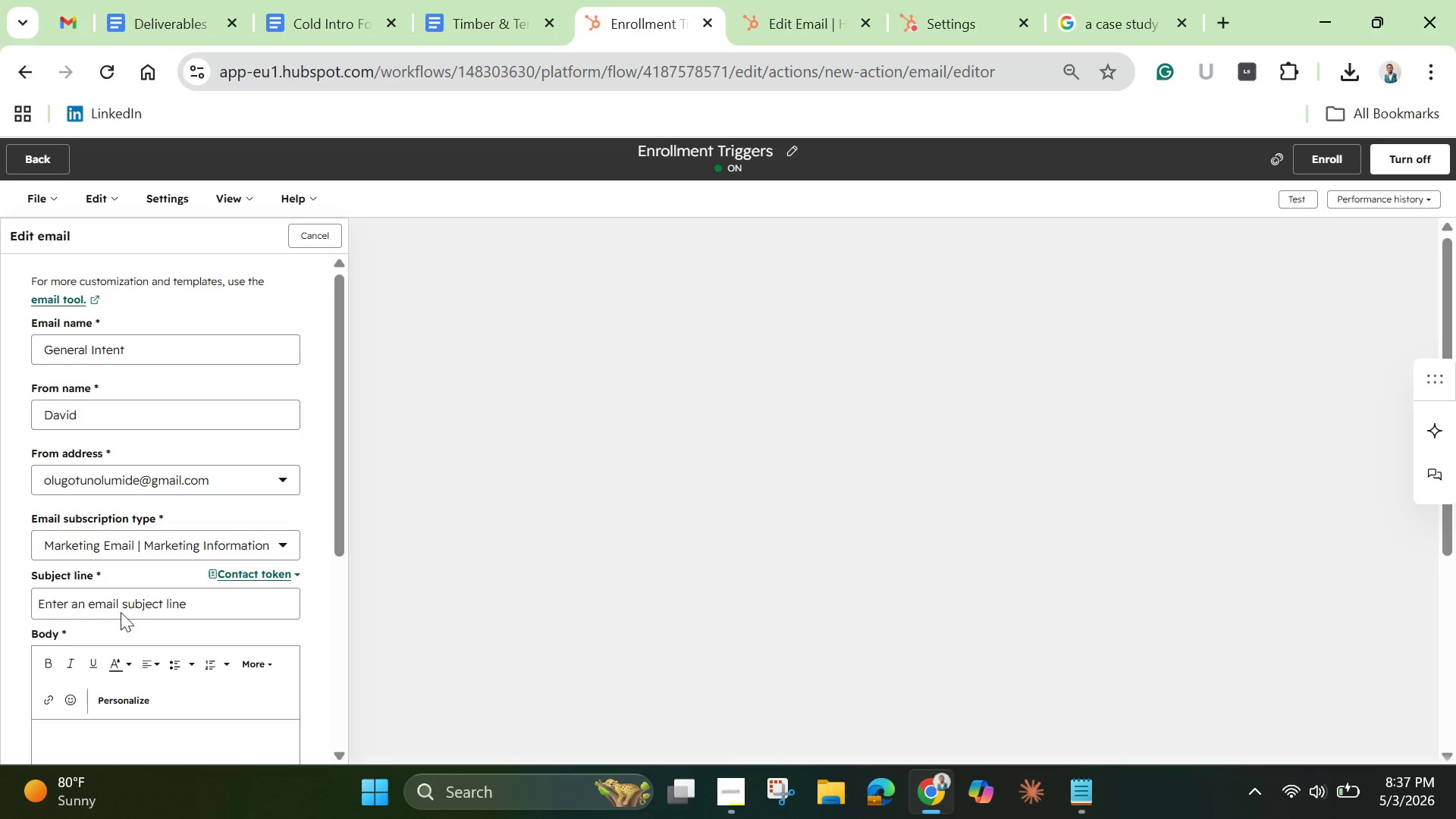 
wait(6.92)
 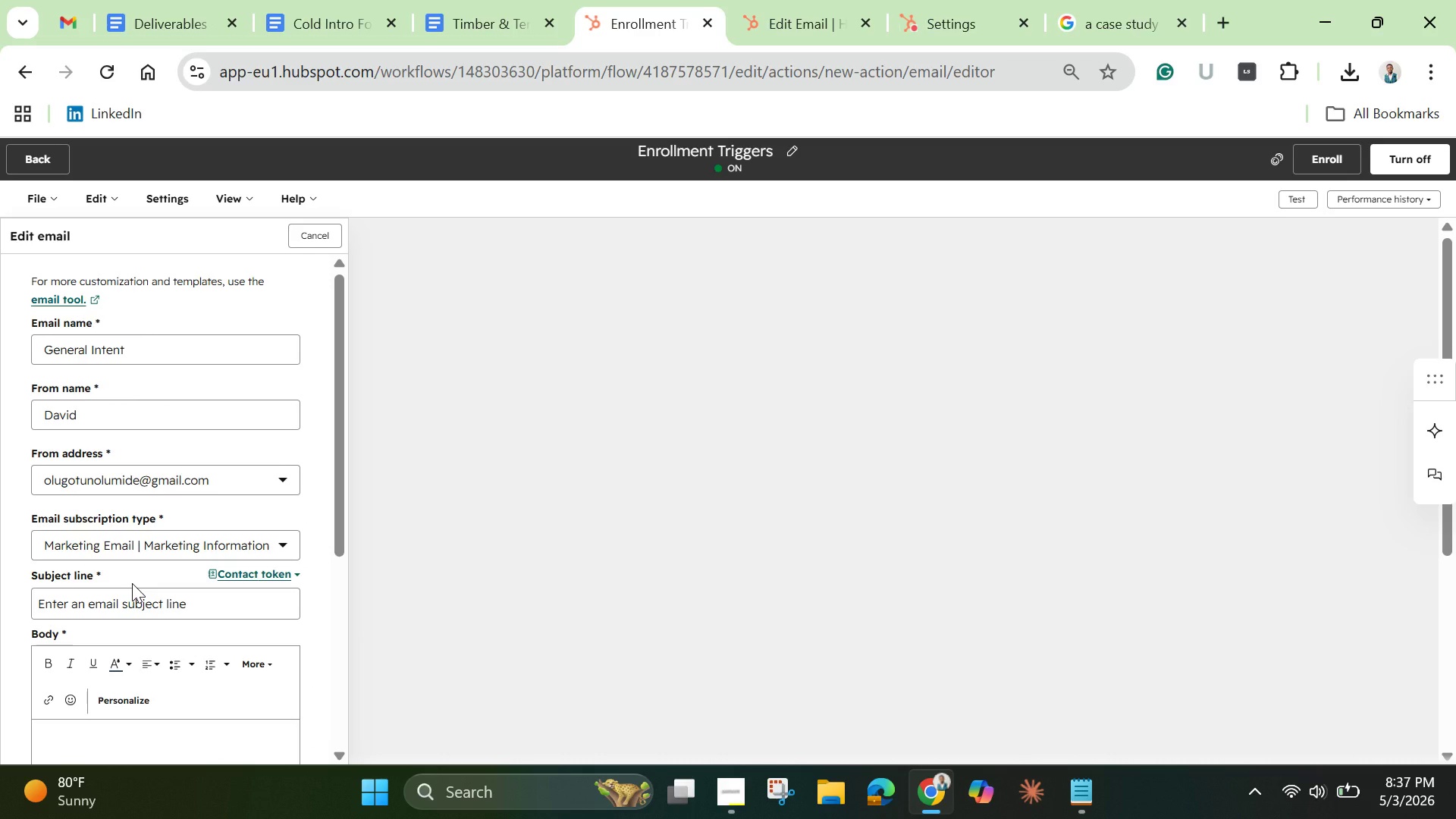 
left_click([130, 606])
 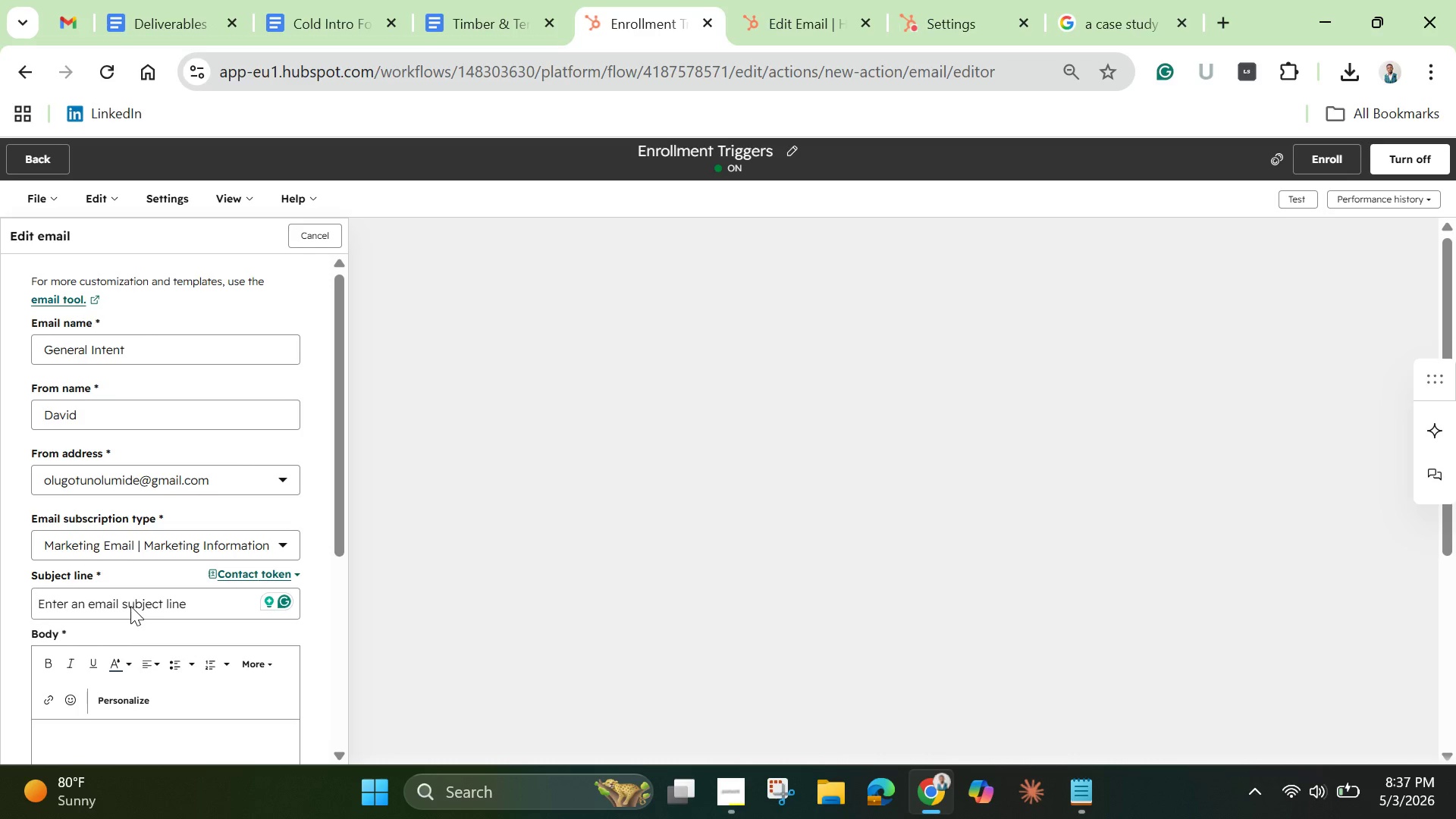 
wait(5.62)
 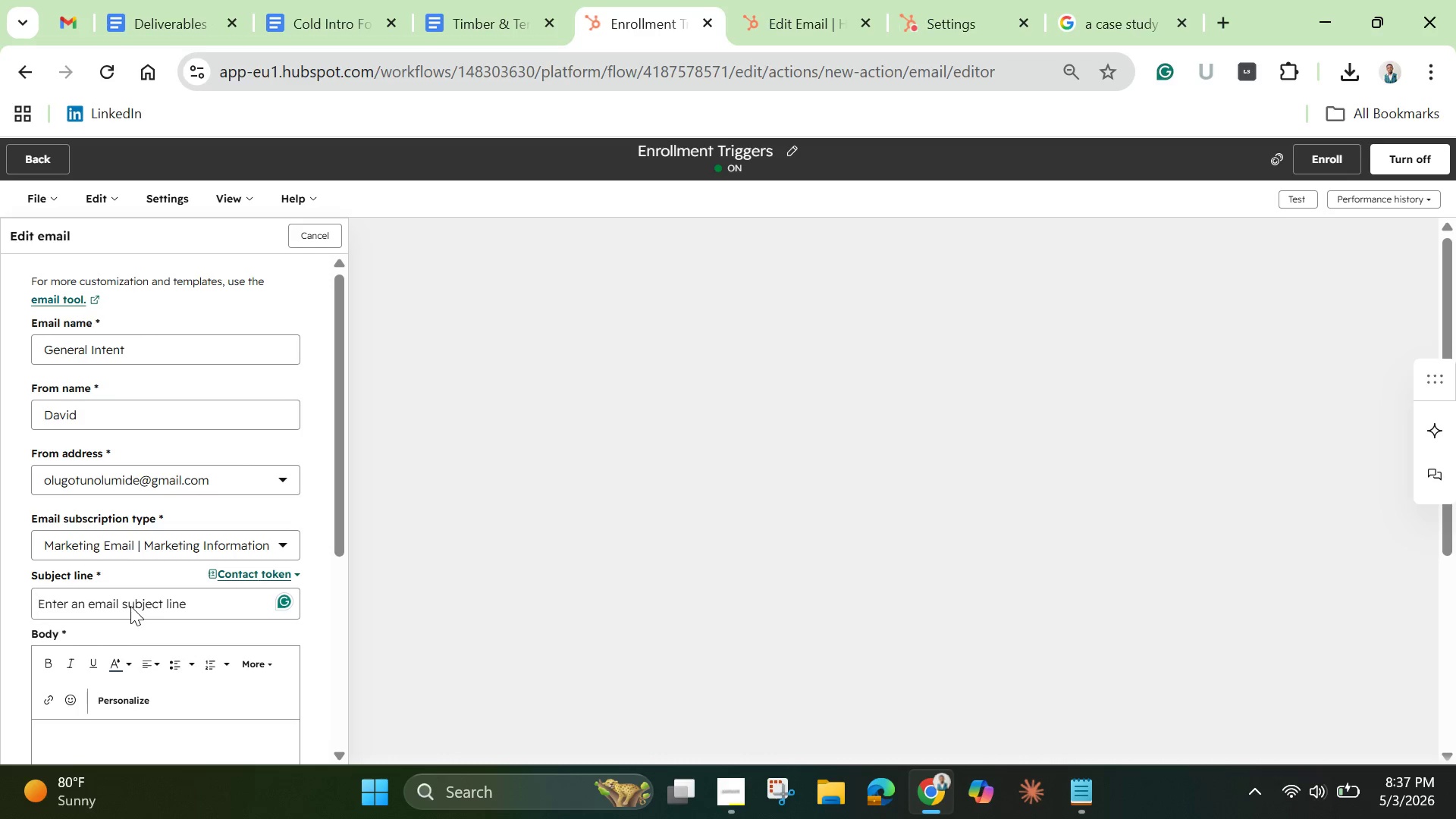 
type(Tough )
key(Backspace)
key(Backspace)
key(Backspace)
key(Backspace)
key(Backspace)
key(Backspace)
type(hought this could be helpful)
 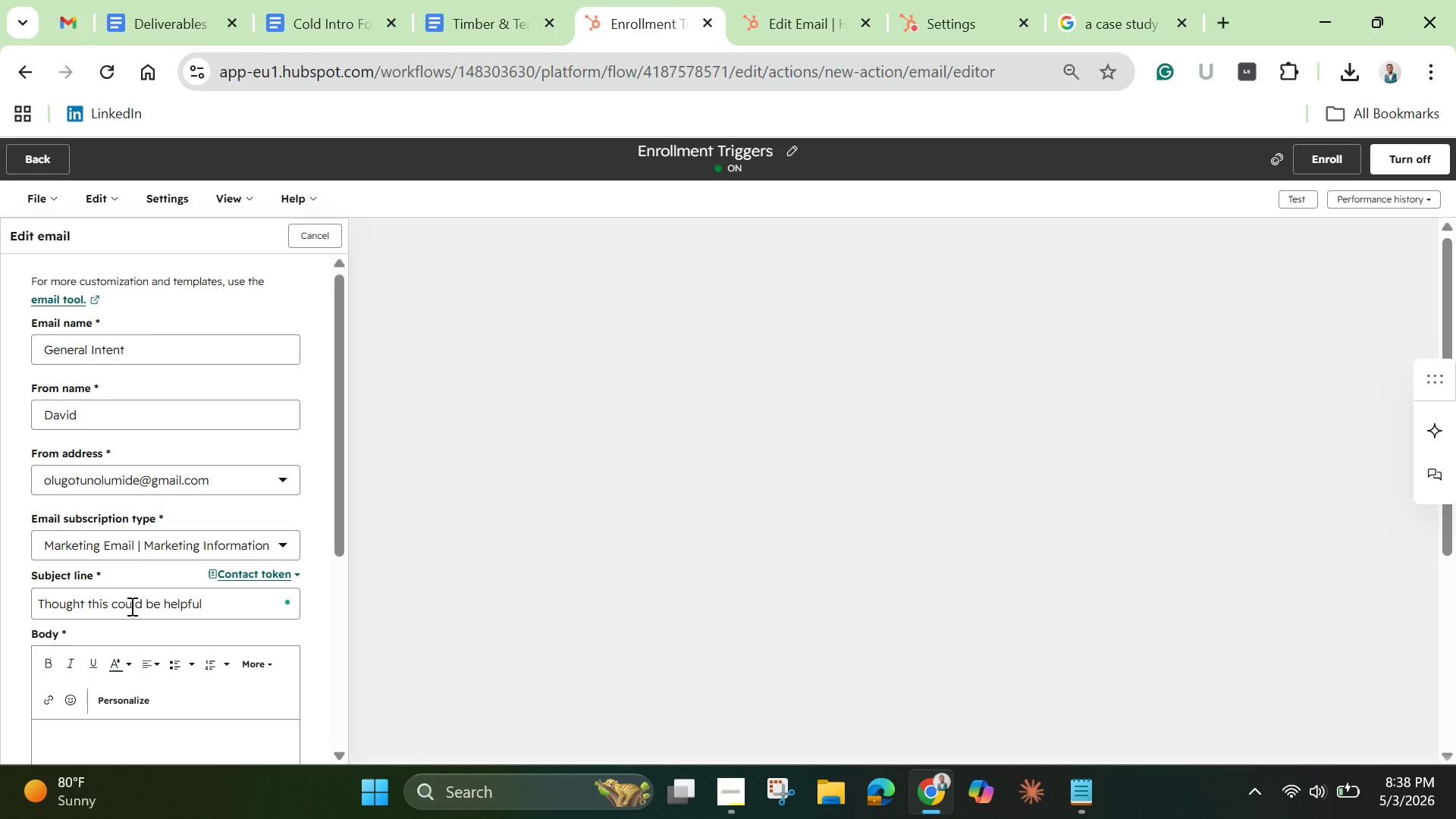 
left_click_drag(start_coordinate=[337, 507], to_coordinate=[337, 657])
 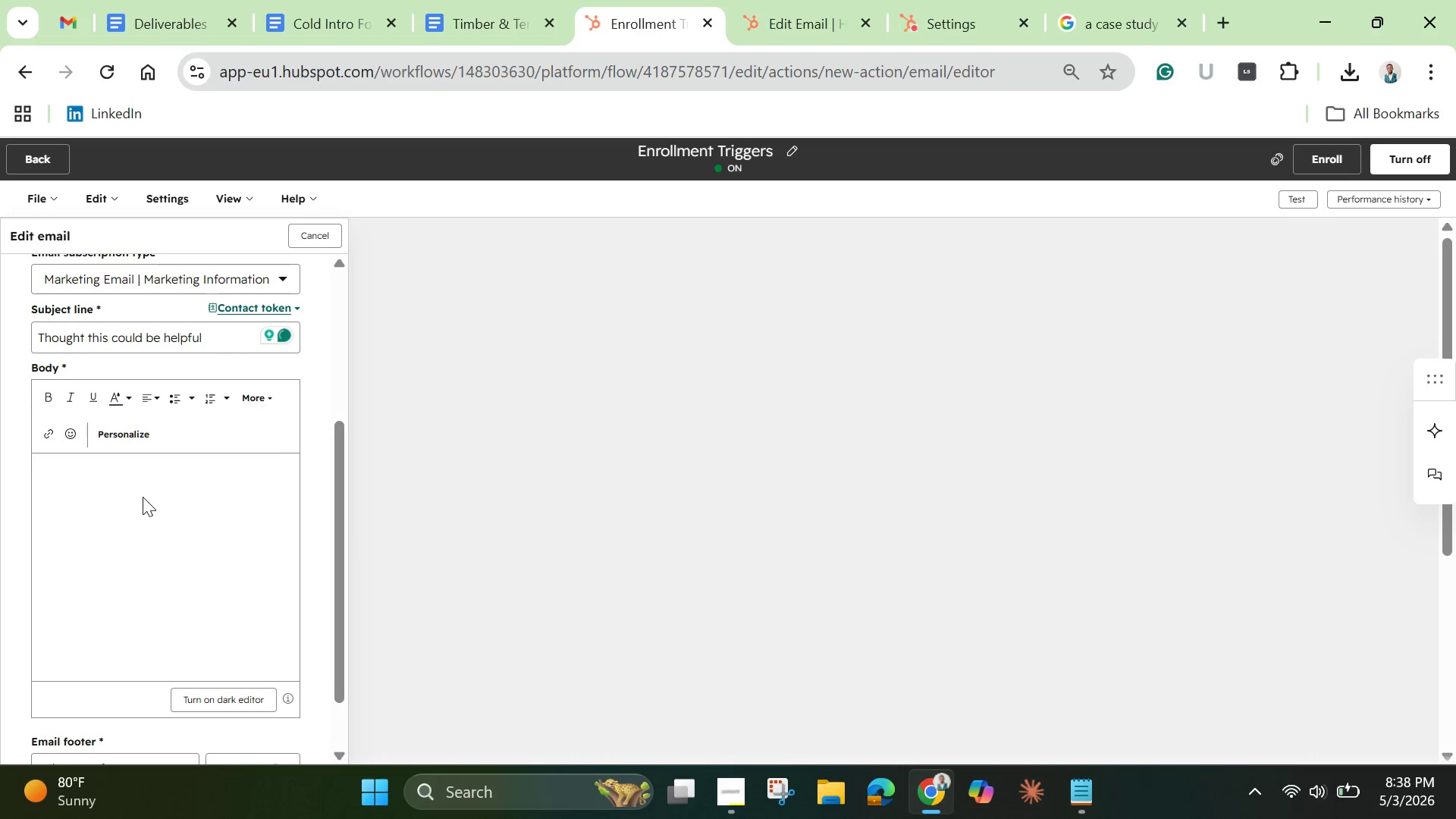 
left_click([143, 497])
 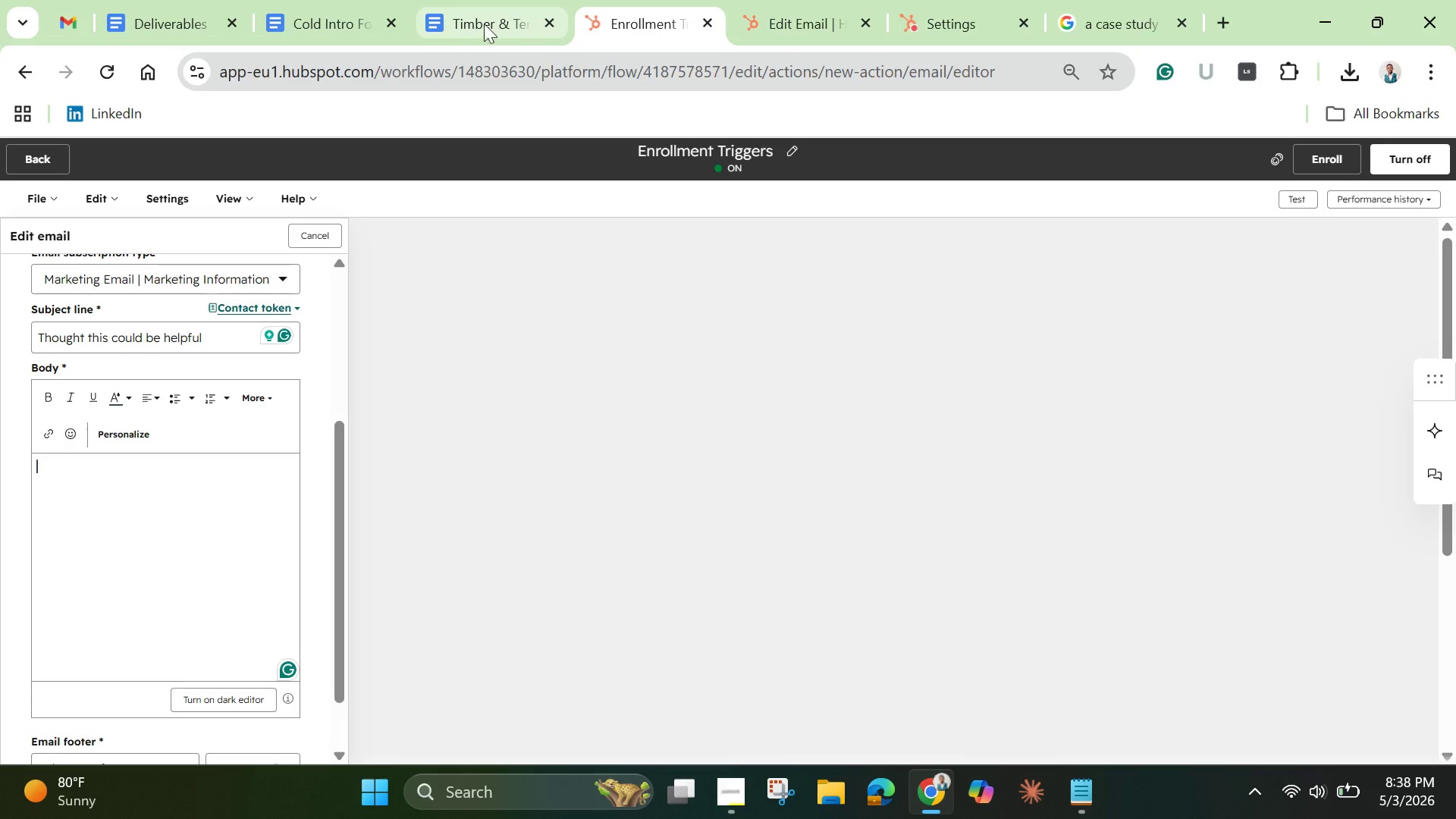 
left_click([467, 20])
 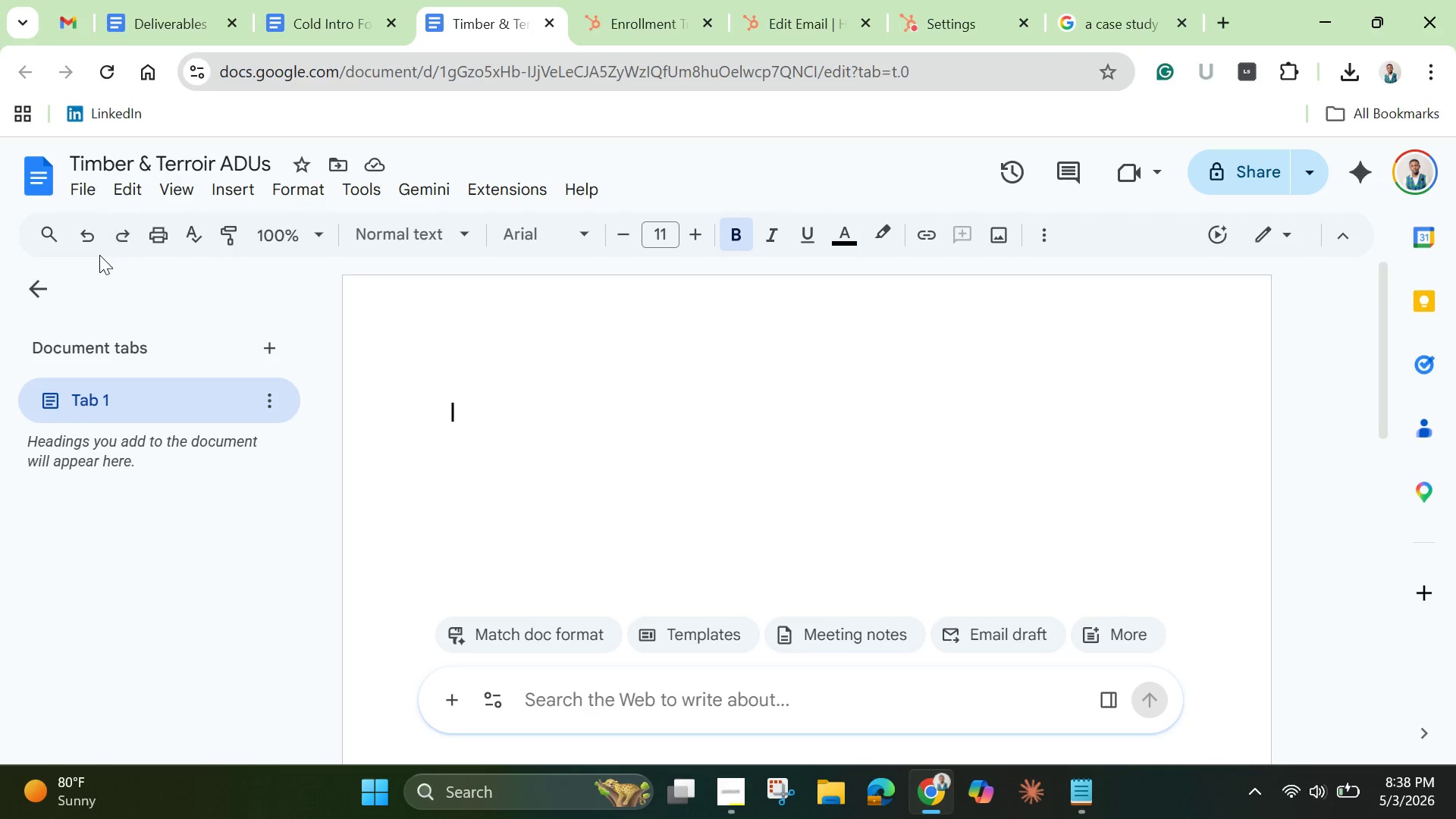 
left_click([85, 237])
 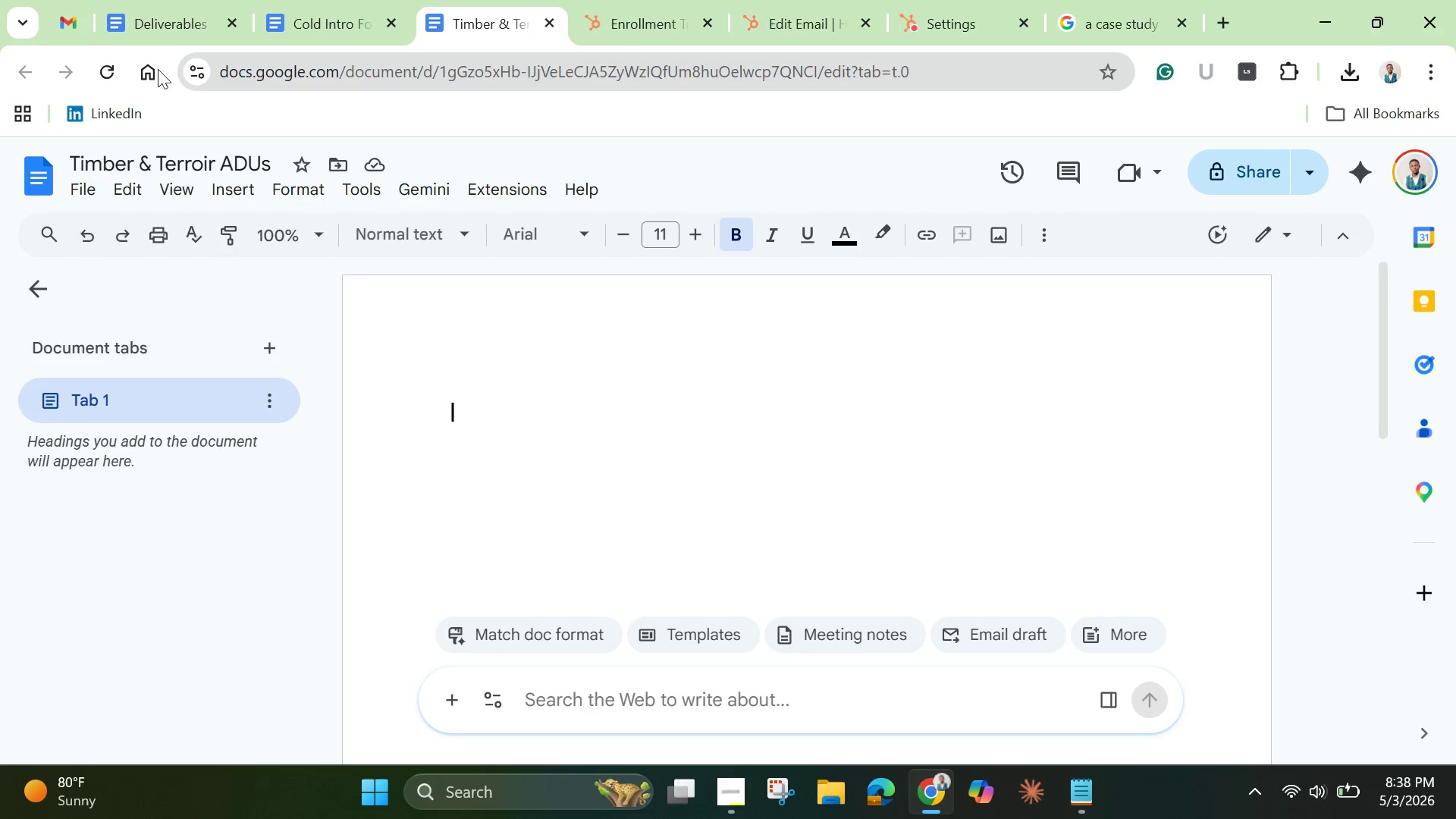 
left_click([331, 16])
 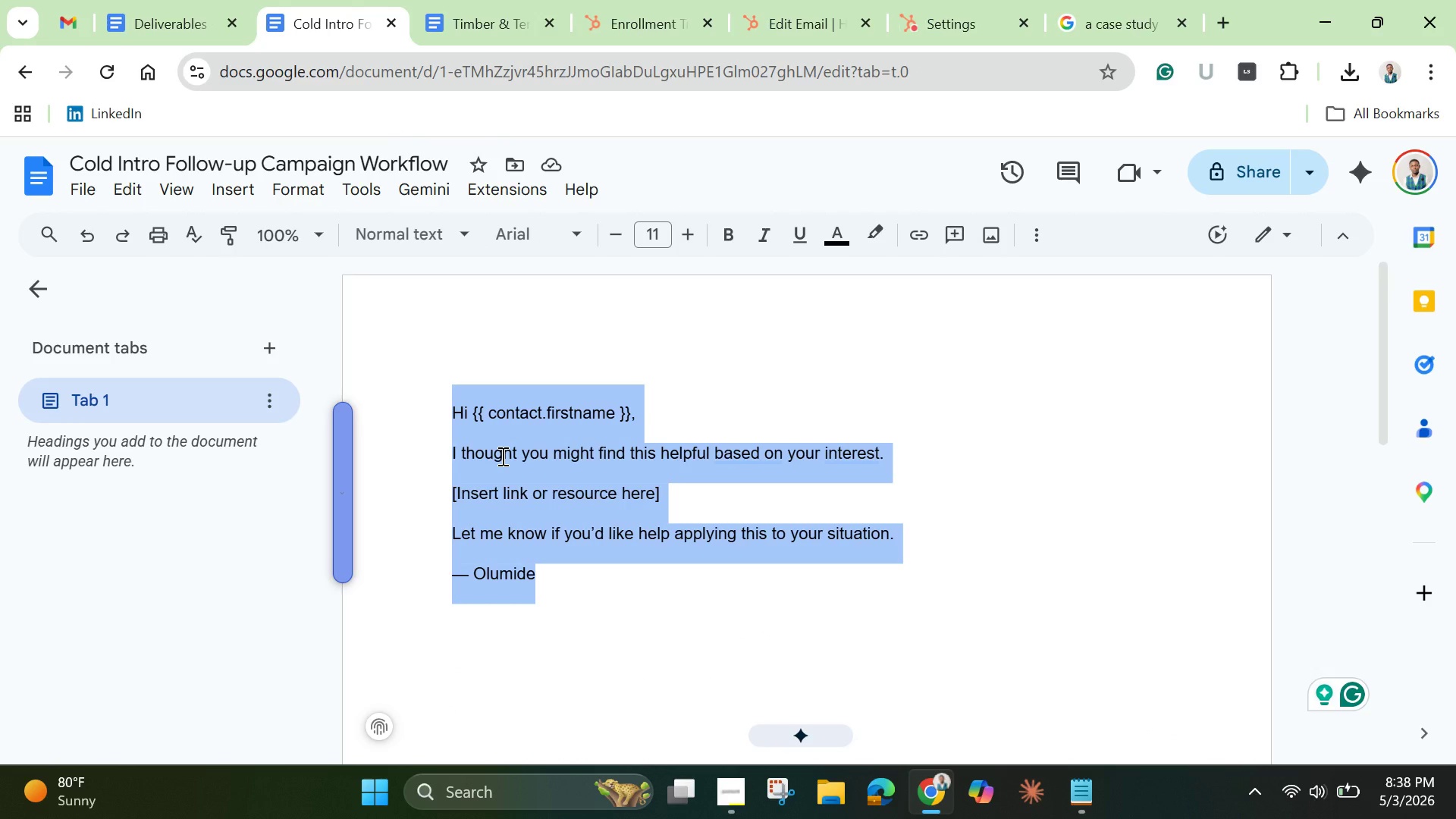 
right_click([501, 456])
 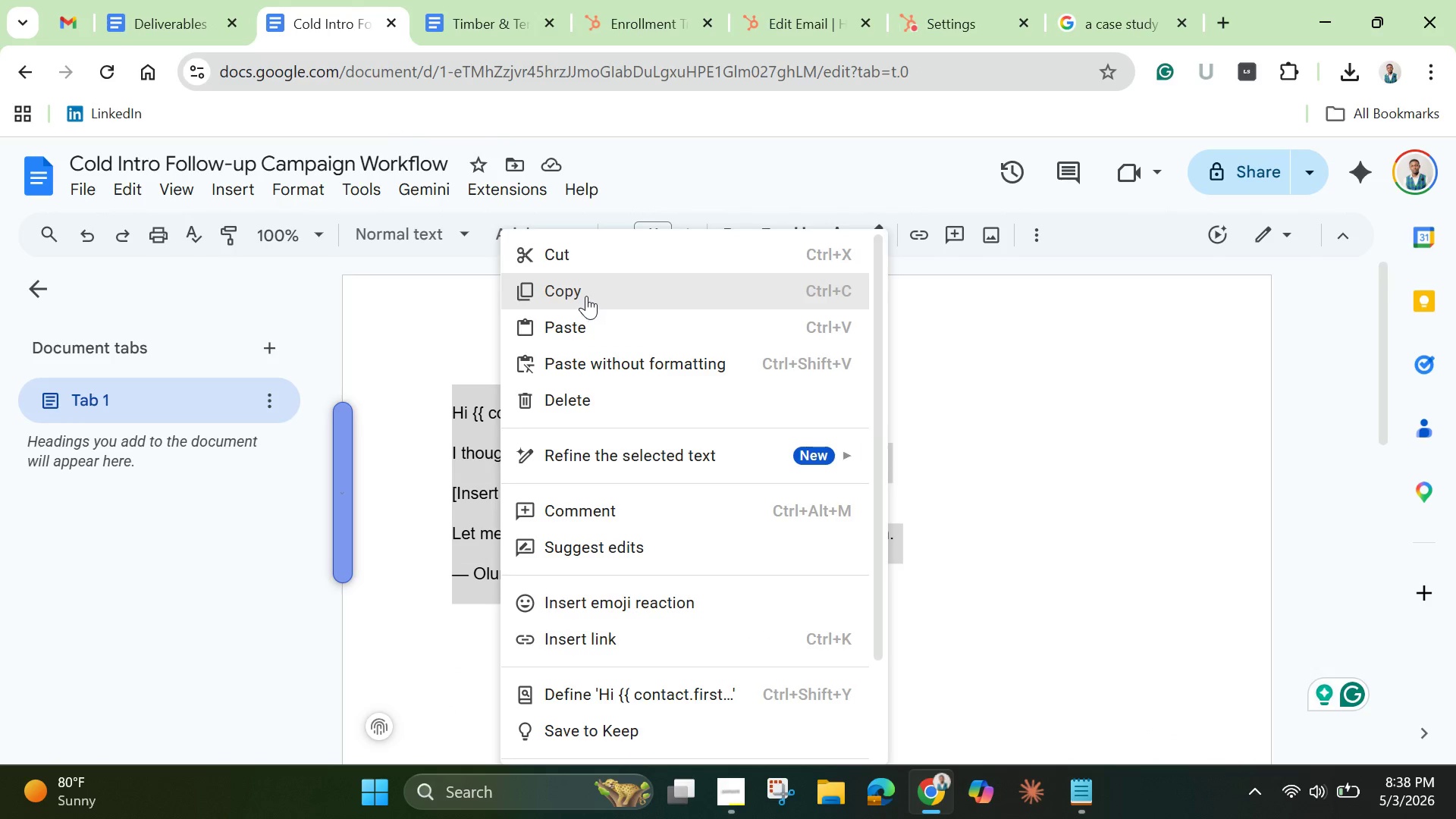 
left_click([586, 296])
 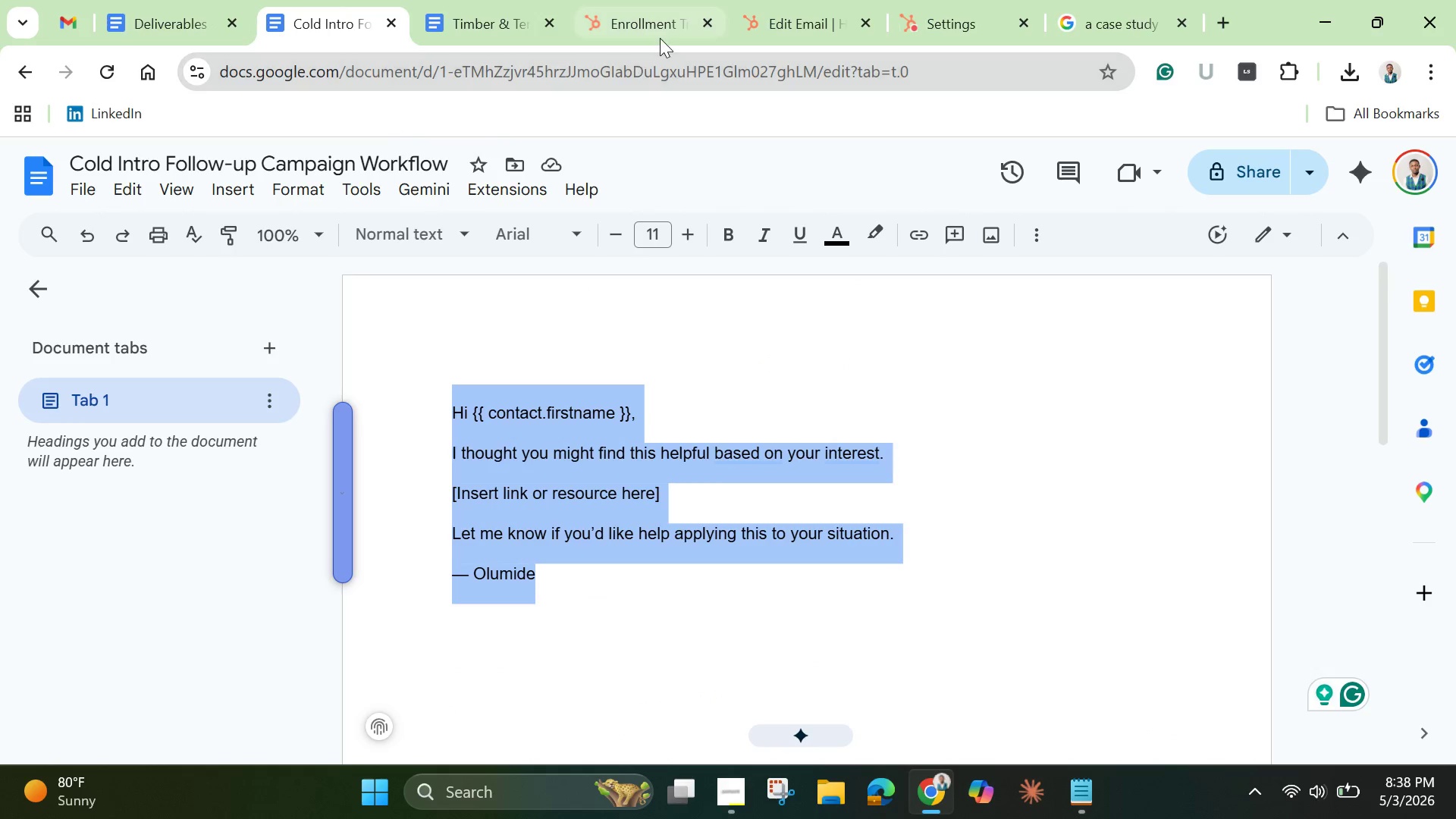 
left_click([657, 21])
 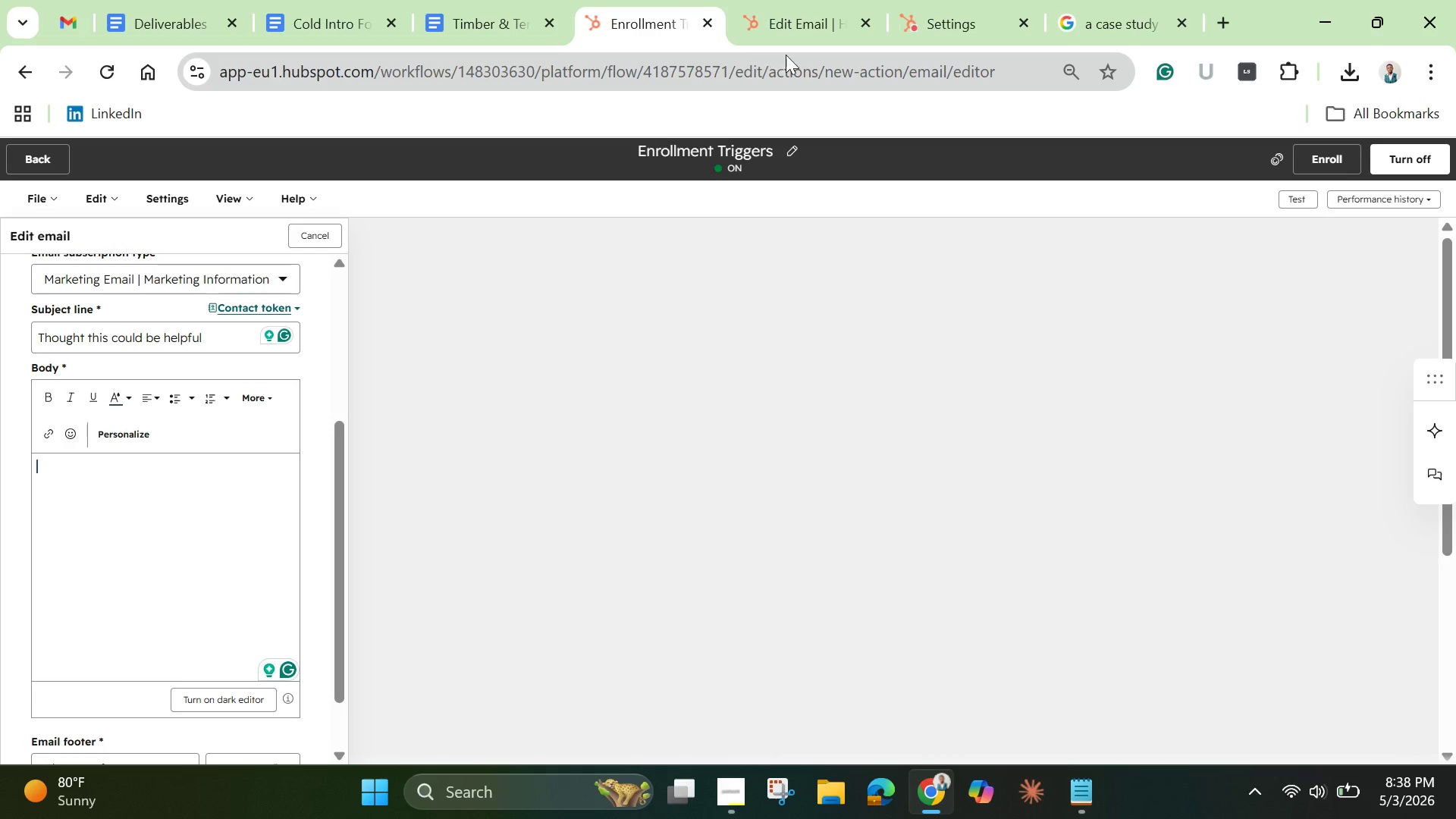 
left_click([789, 26])
 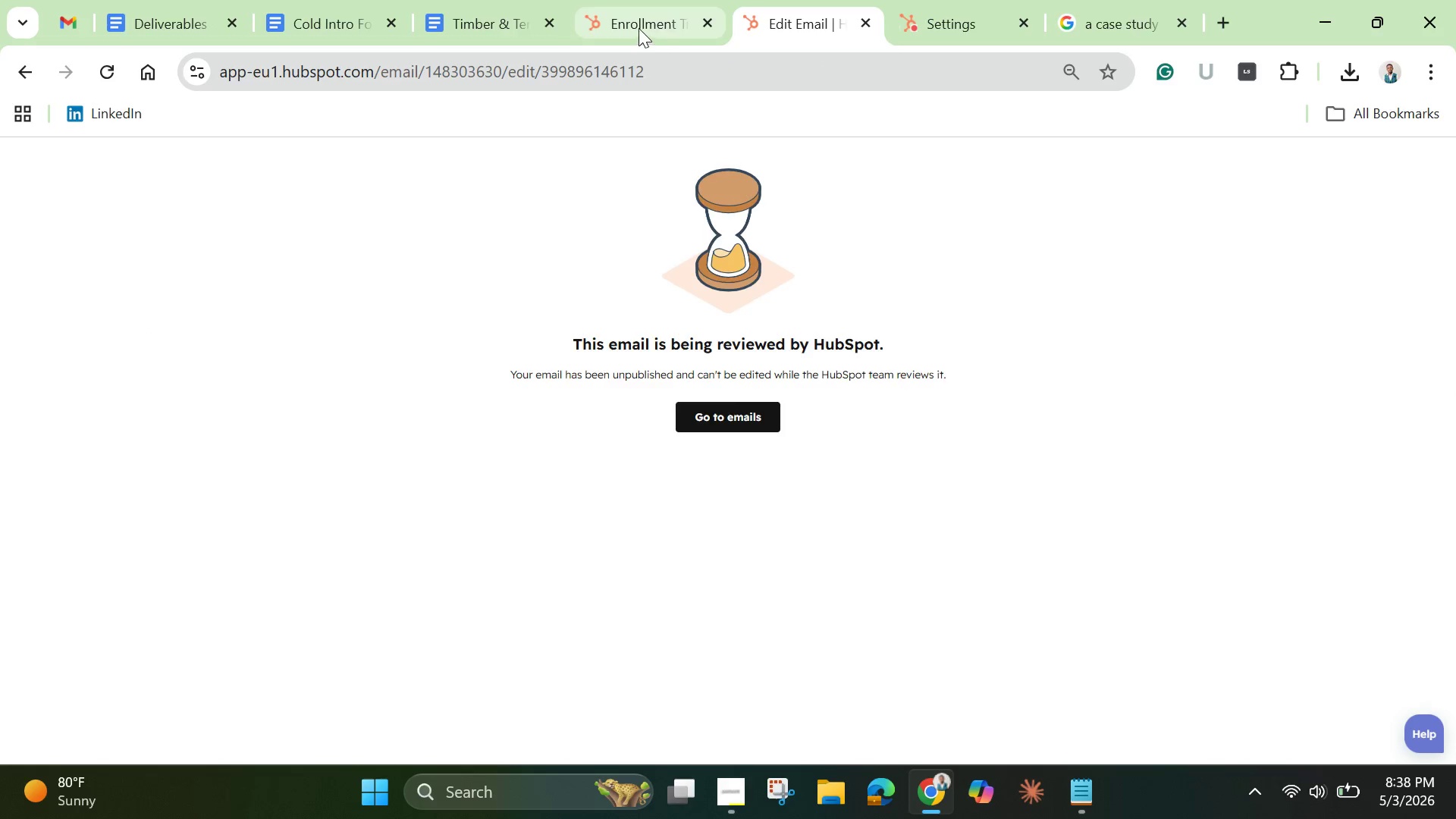 
left_click([639, 28])
 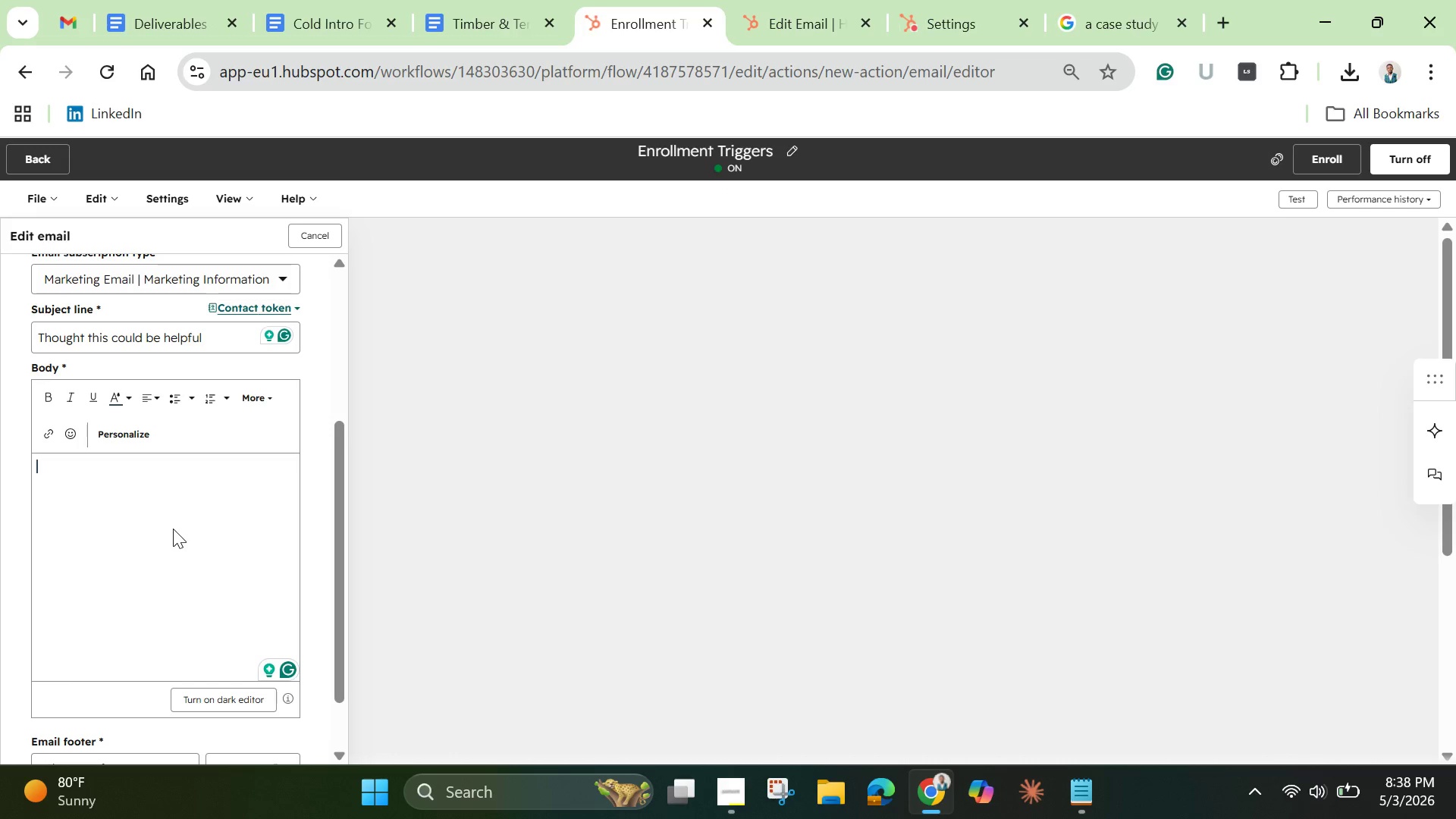 
key(Control+V)
 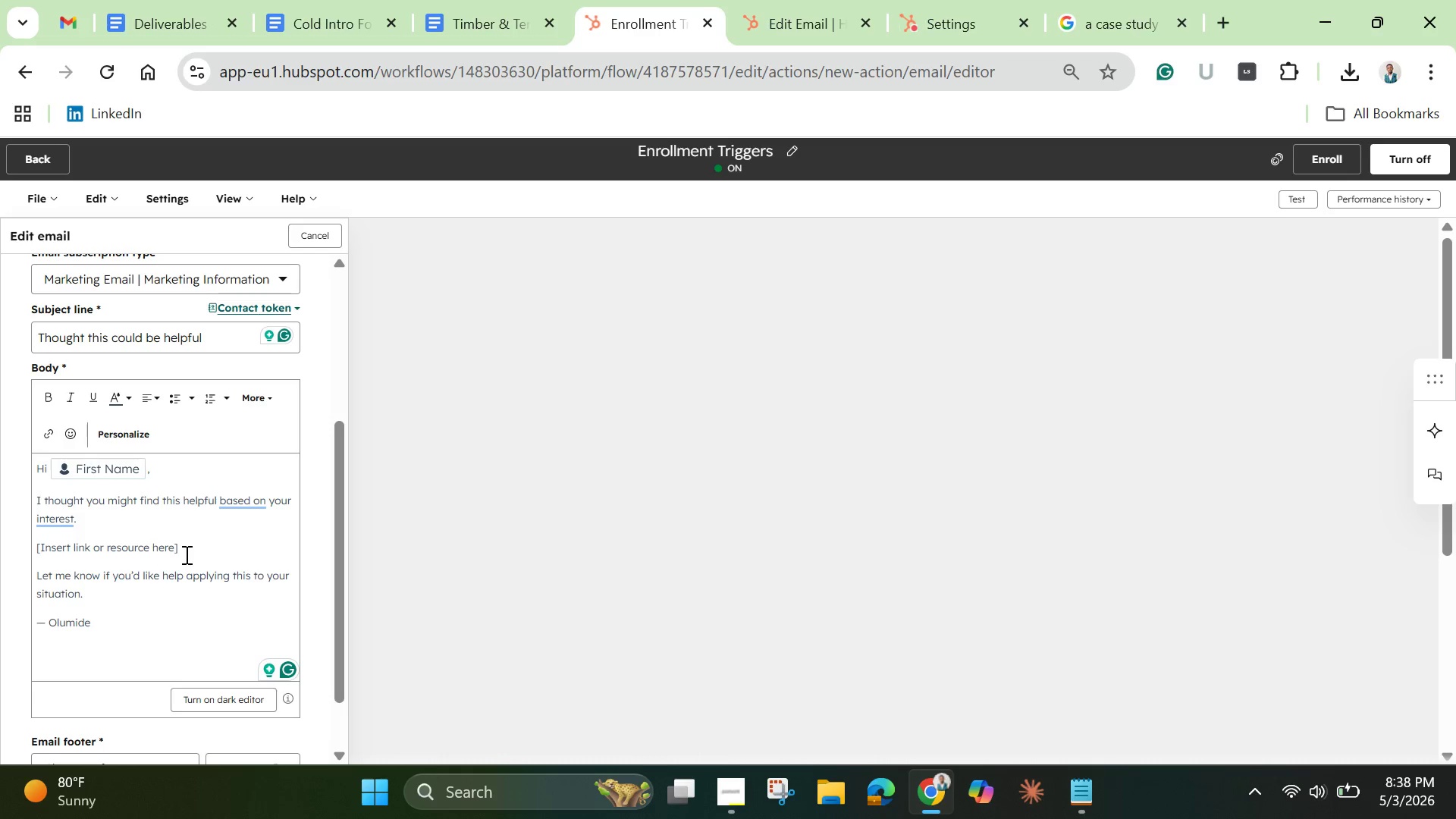 
wait(19.44)
 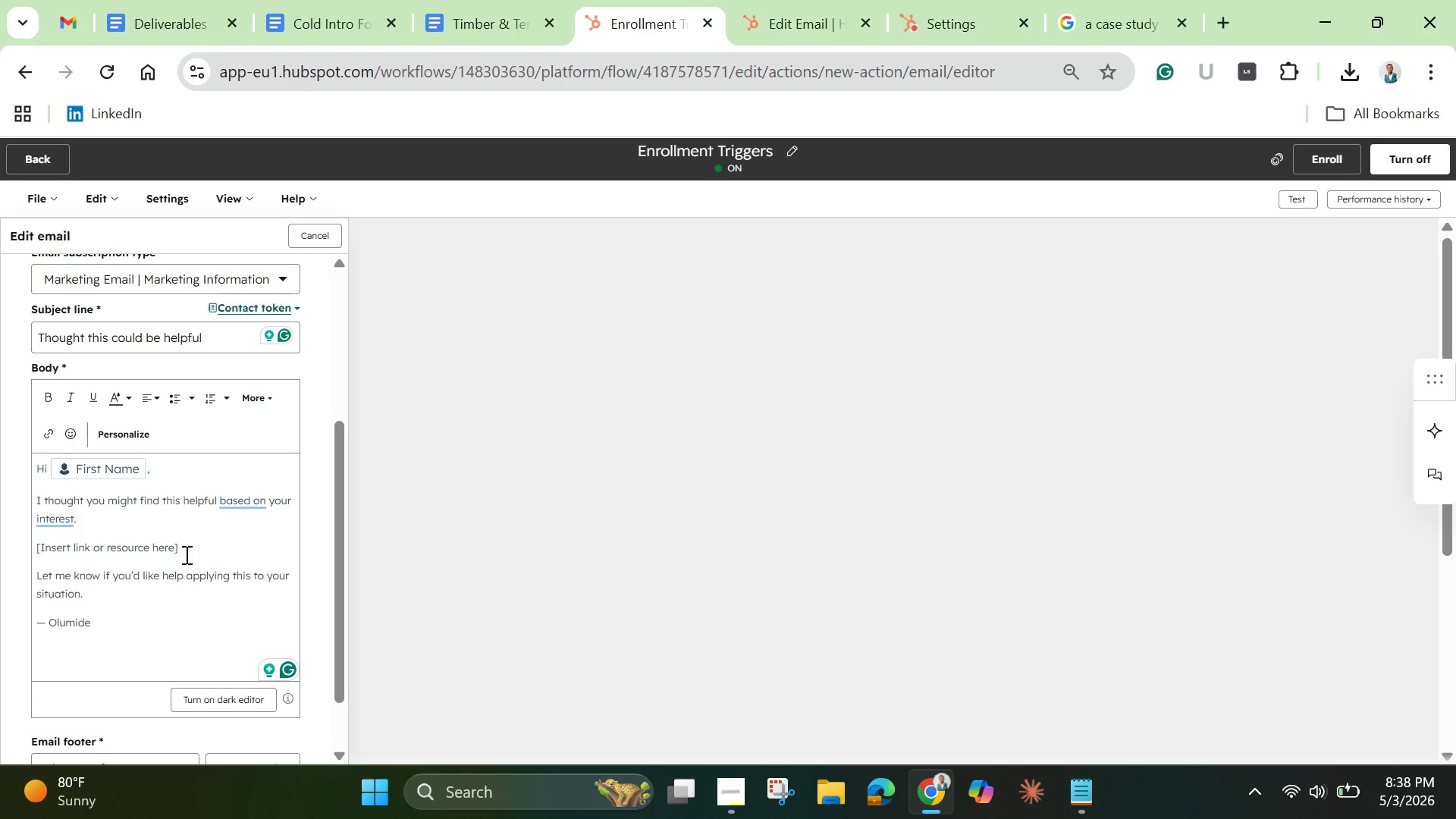 
left_click([185, 551])
 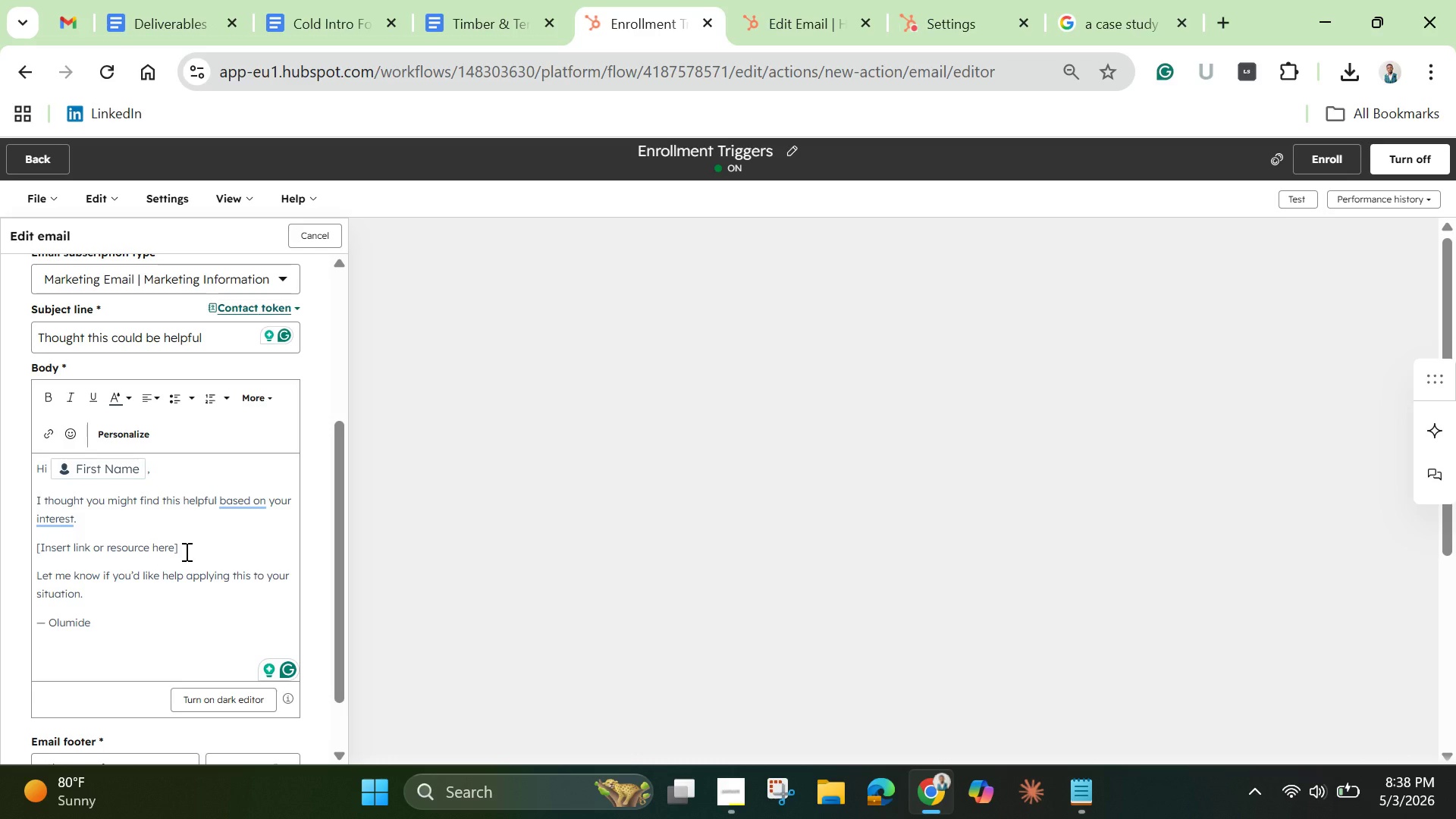 
hold_key(key=Backspace, duration=1.44)
 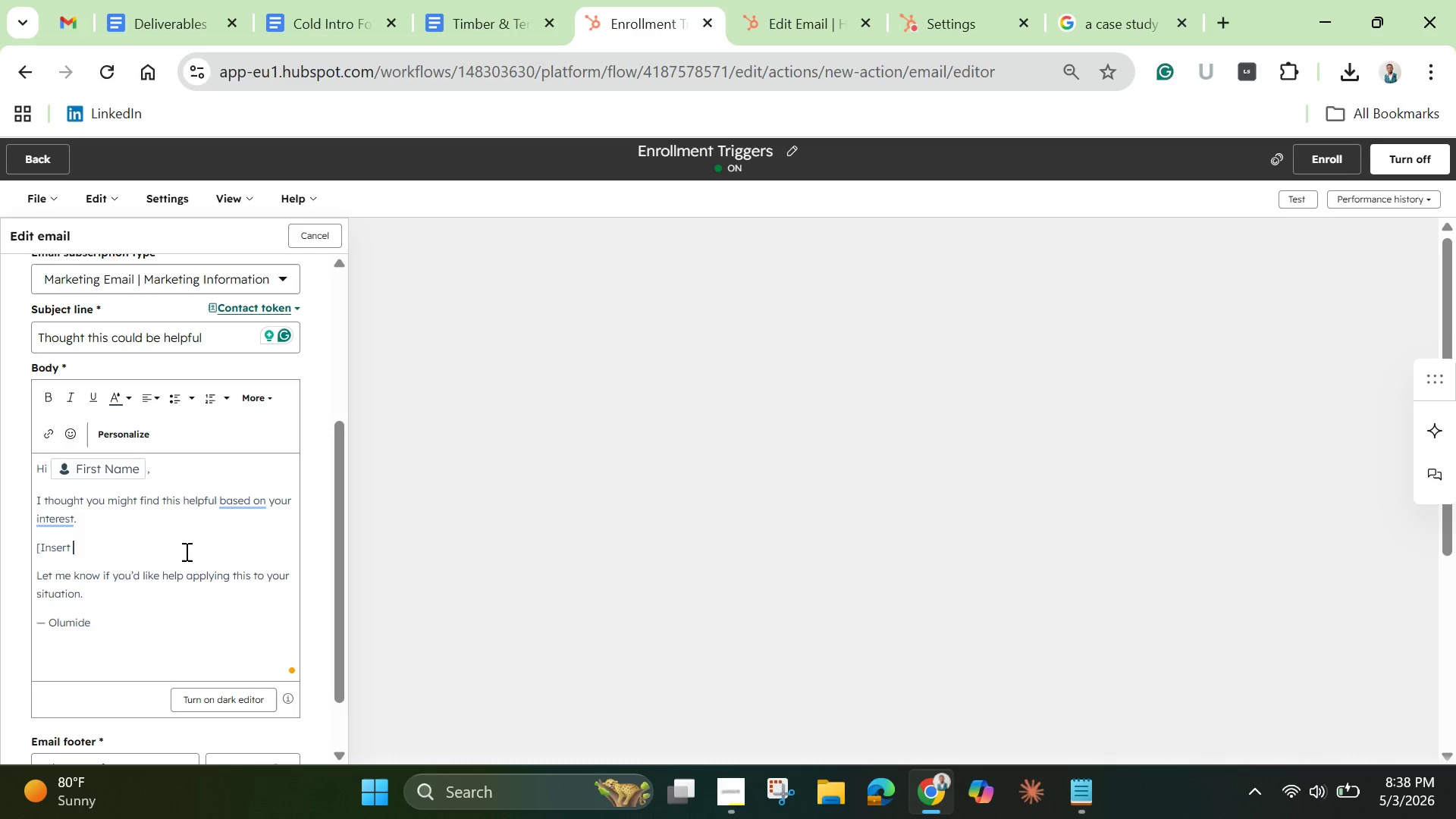 
key(Backspace)
 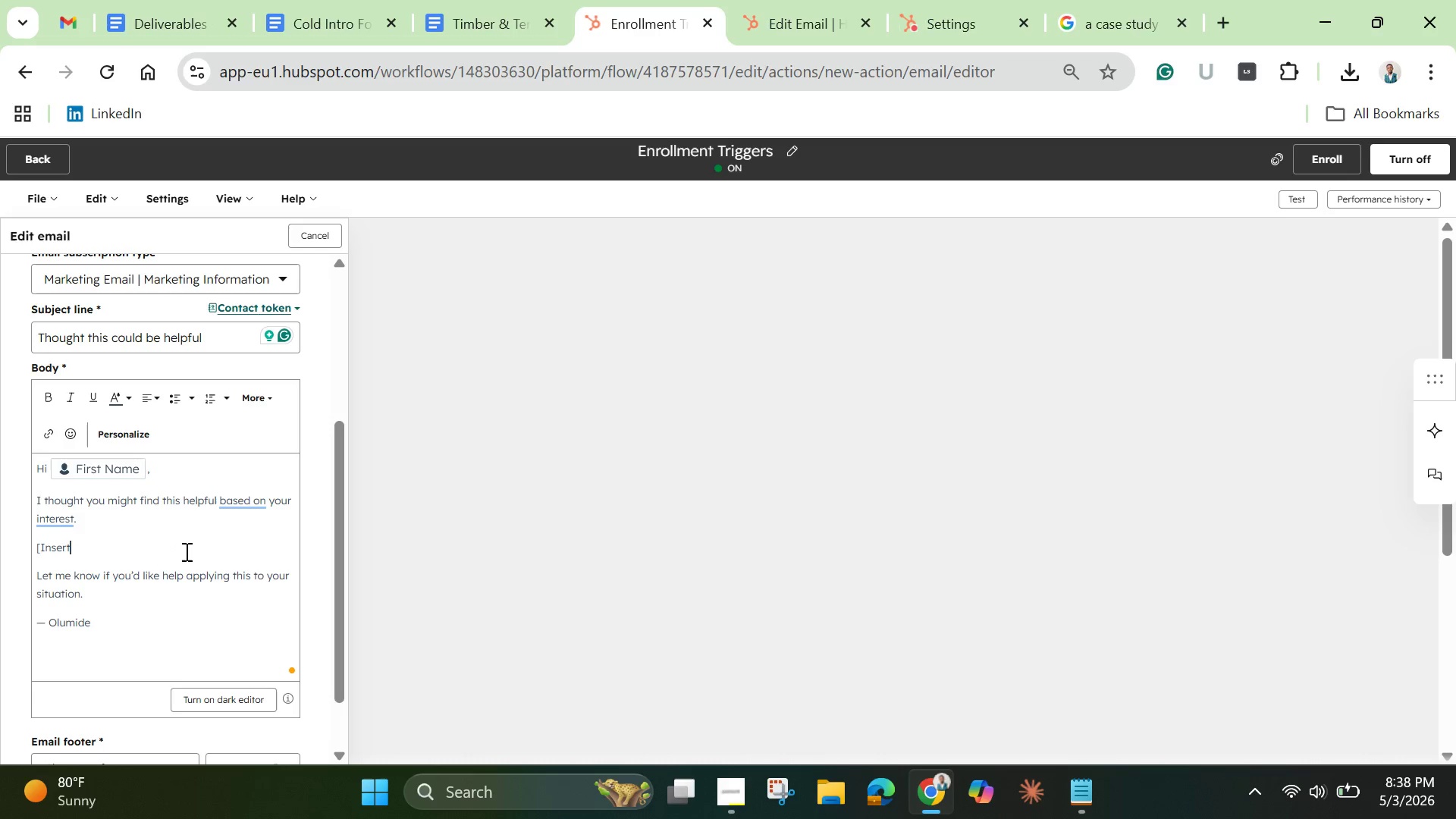 
key(Backspace)
 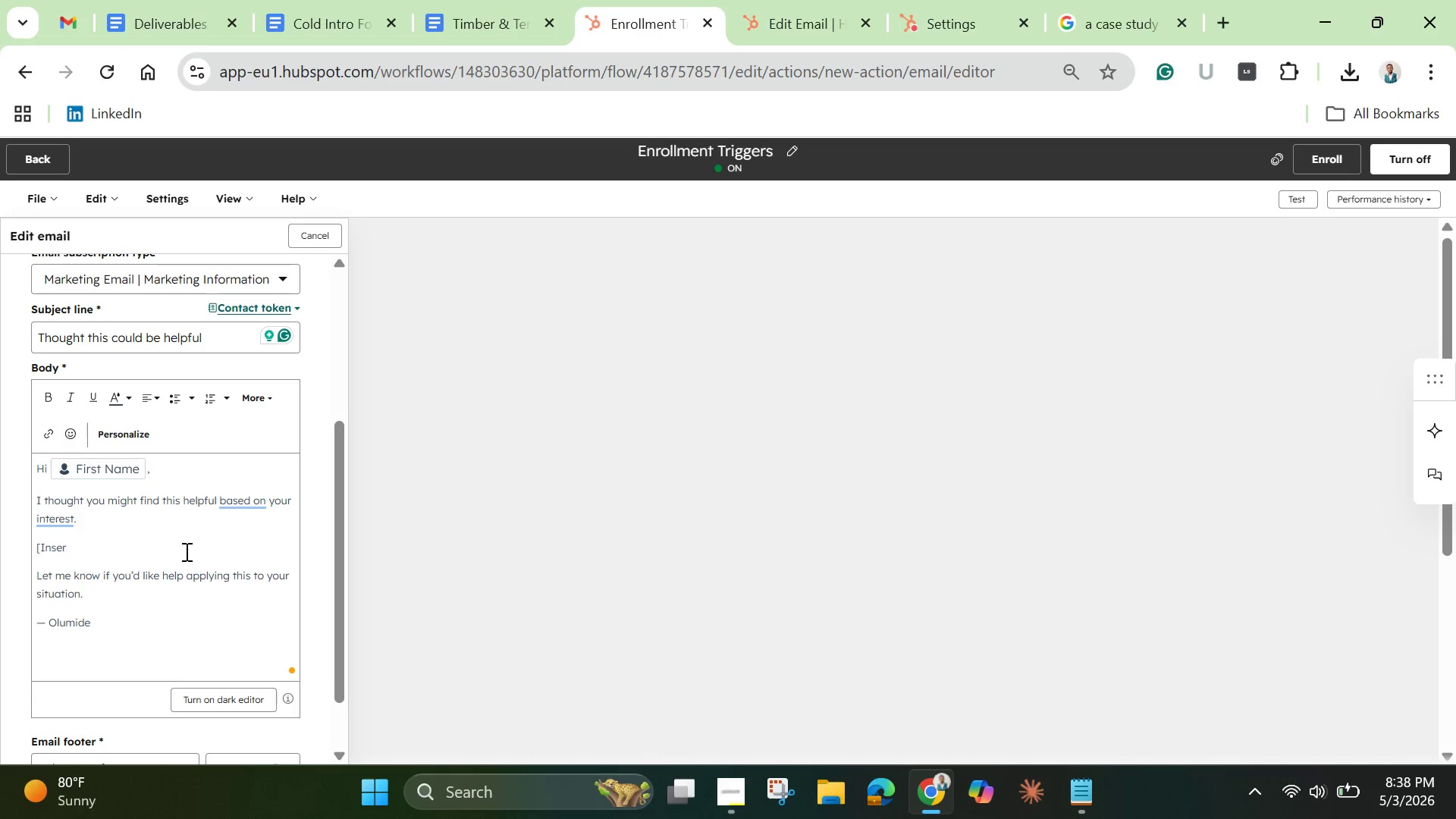 
key(Backspace)
 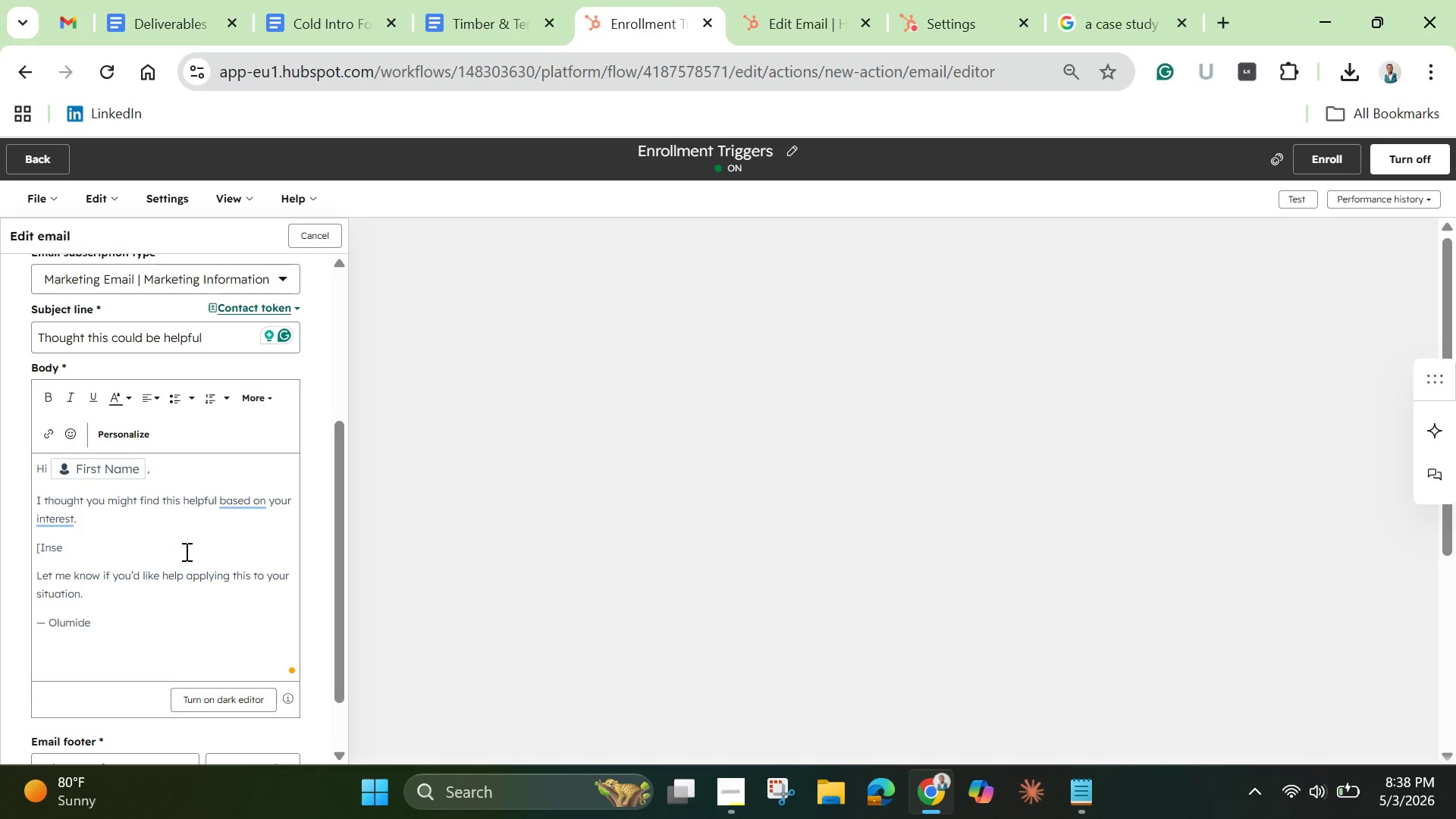 
key(Backspace)
 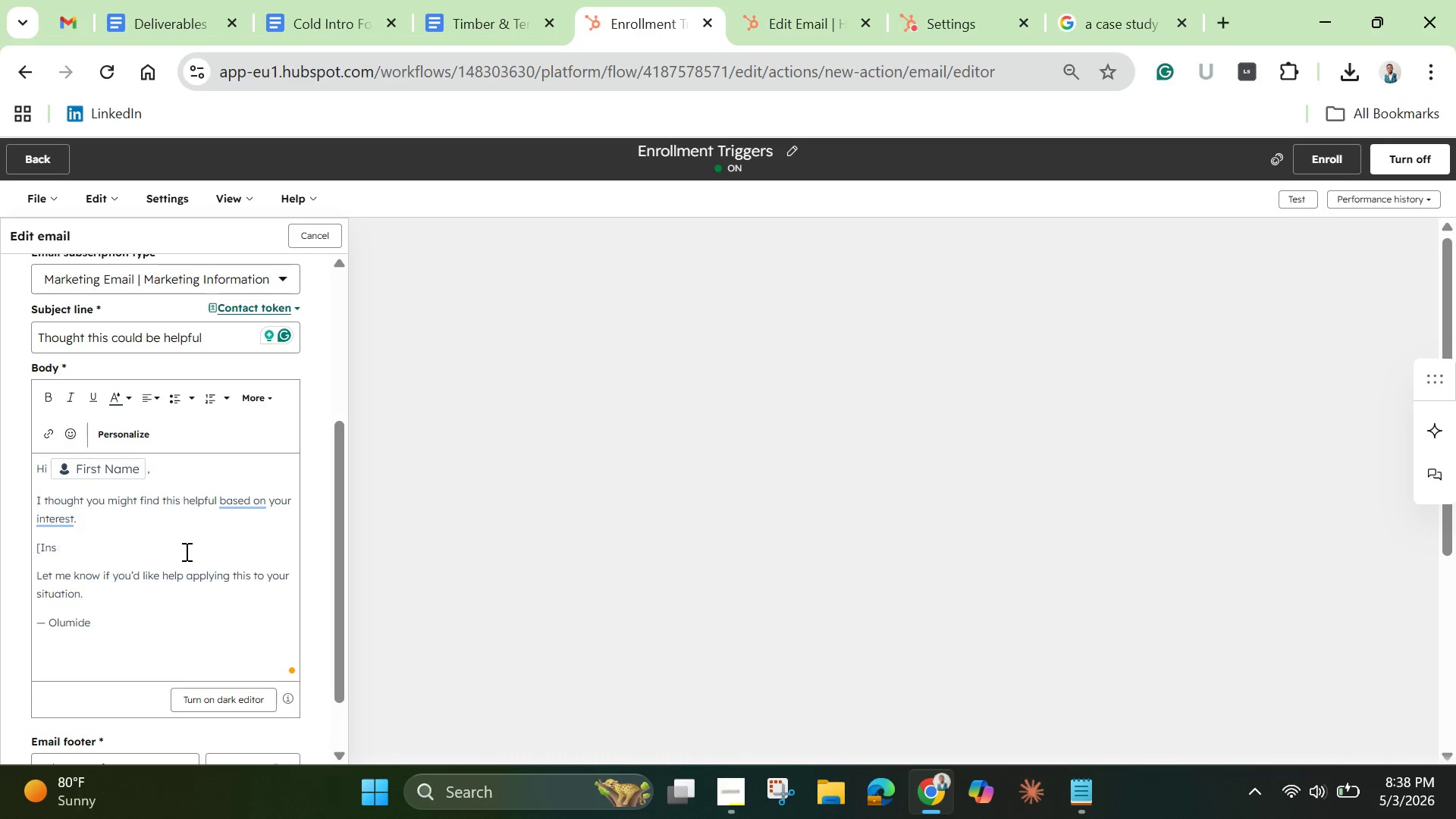 
key(Backspace)
 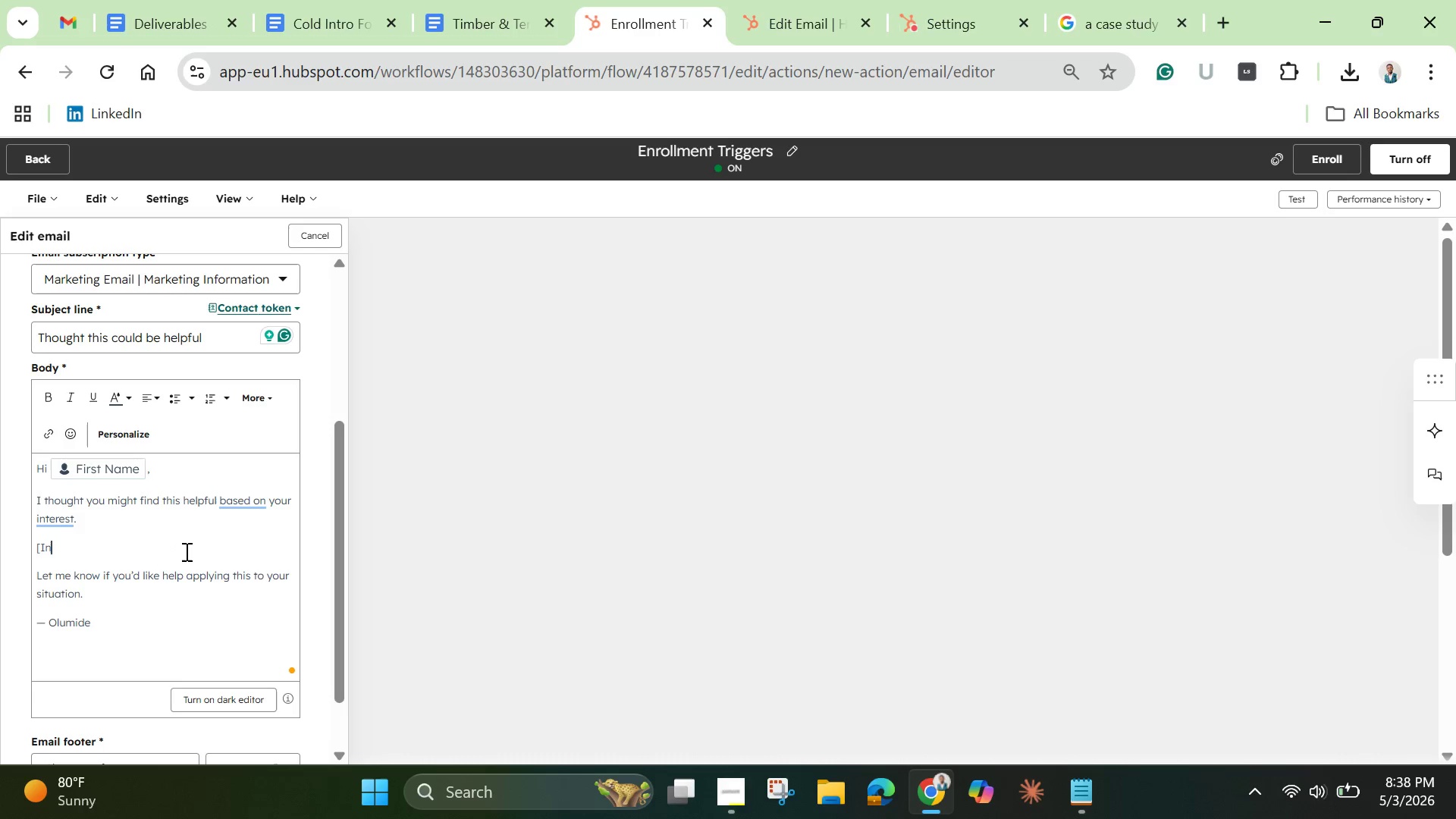 
key(Backspace)
 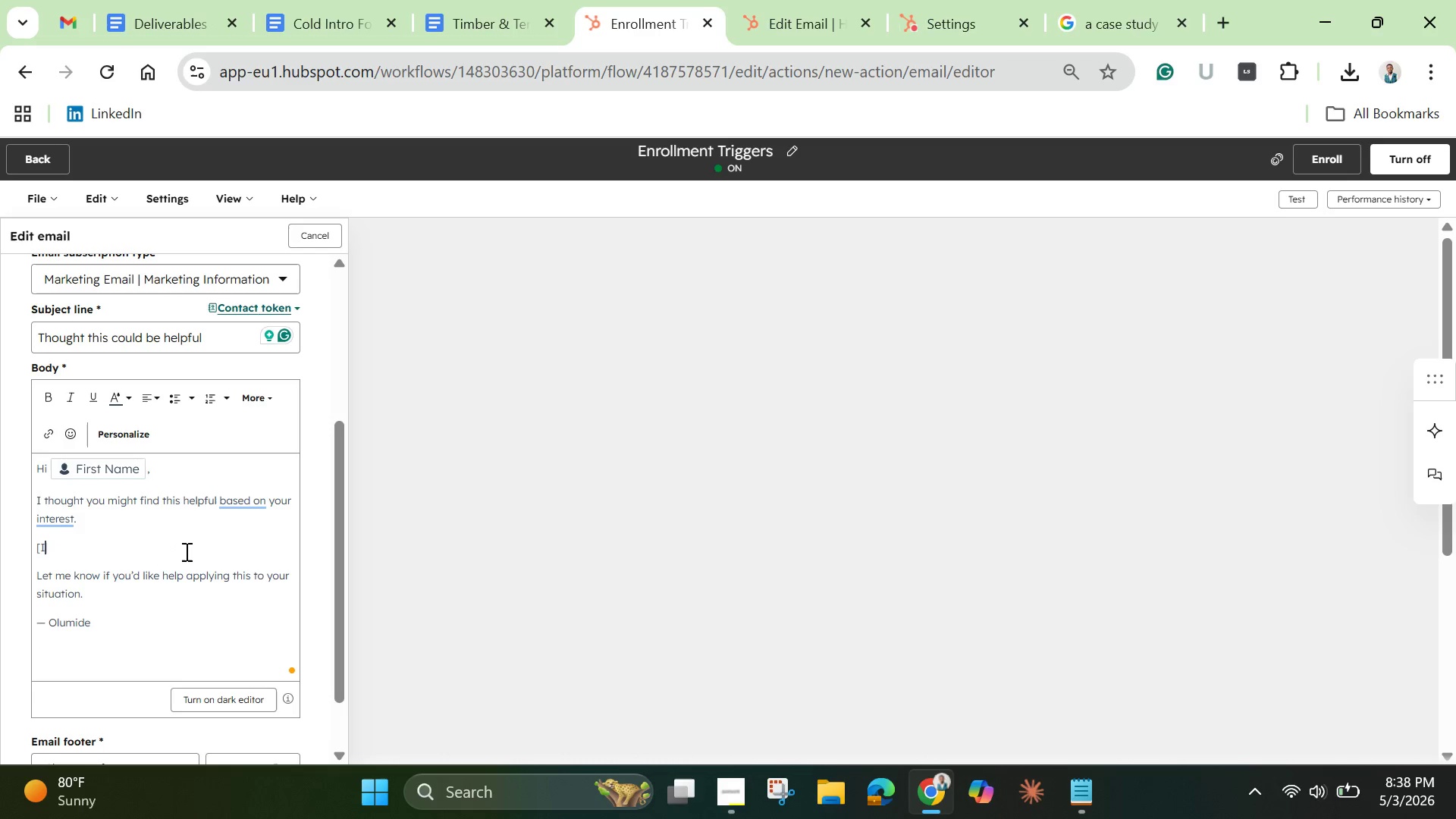 
key(Backspace)
 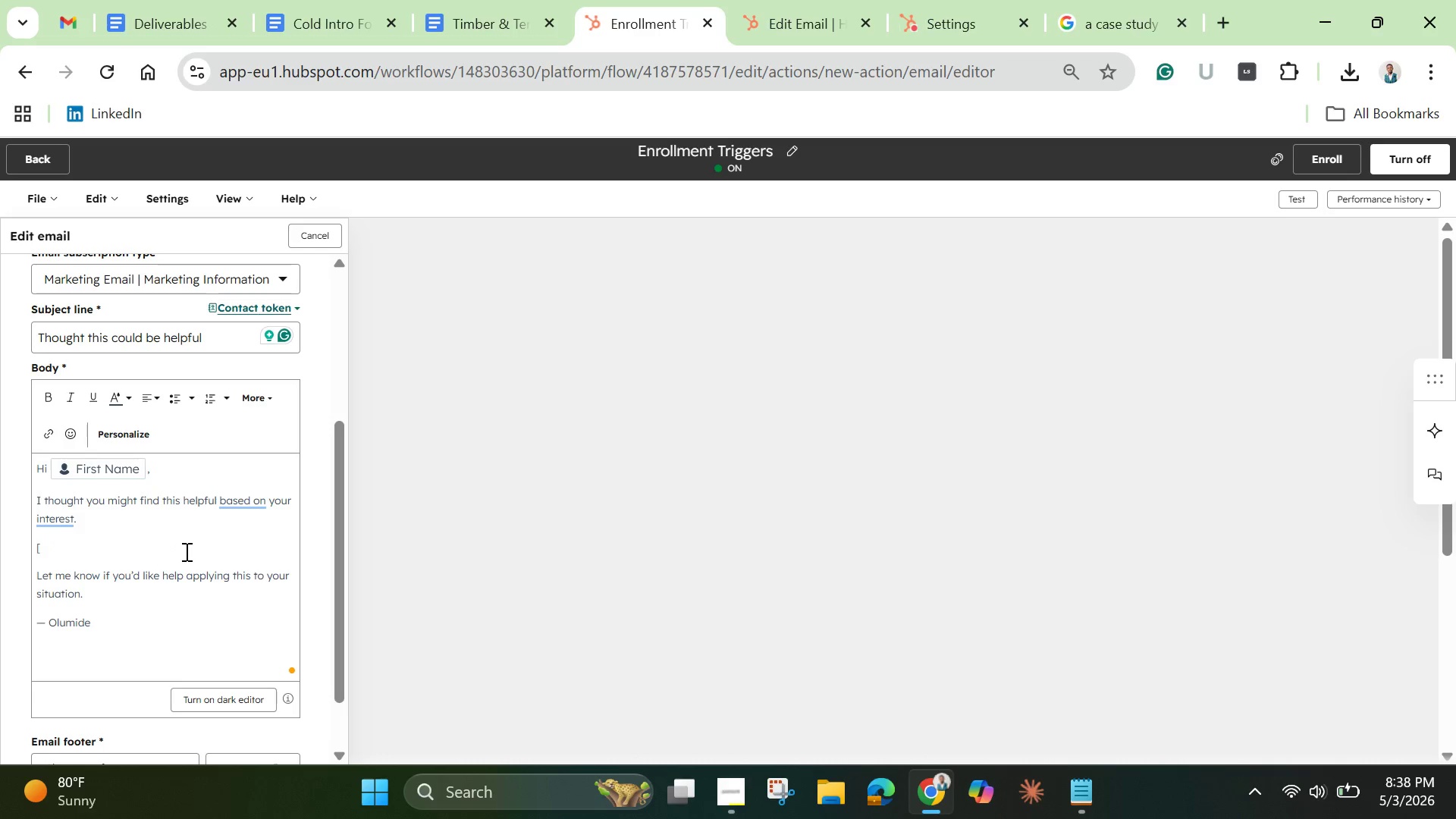 
key(Backspace)
 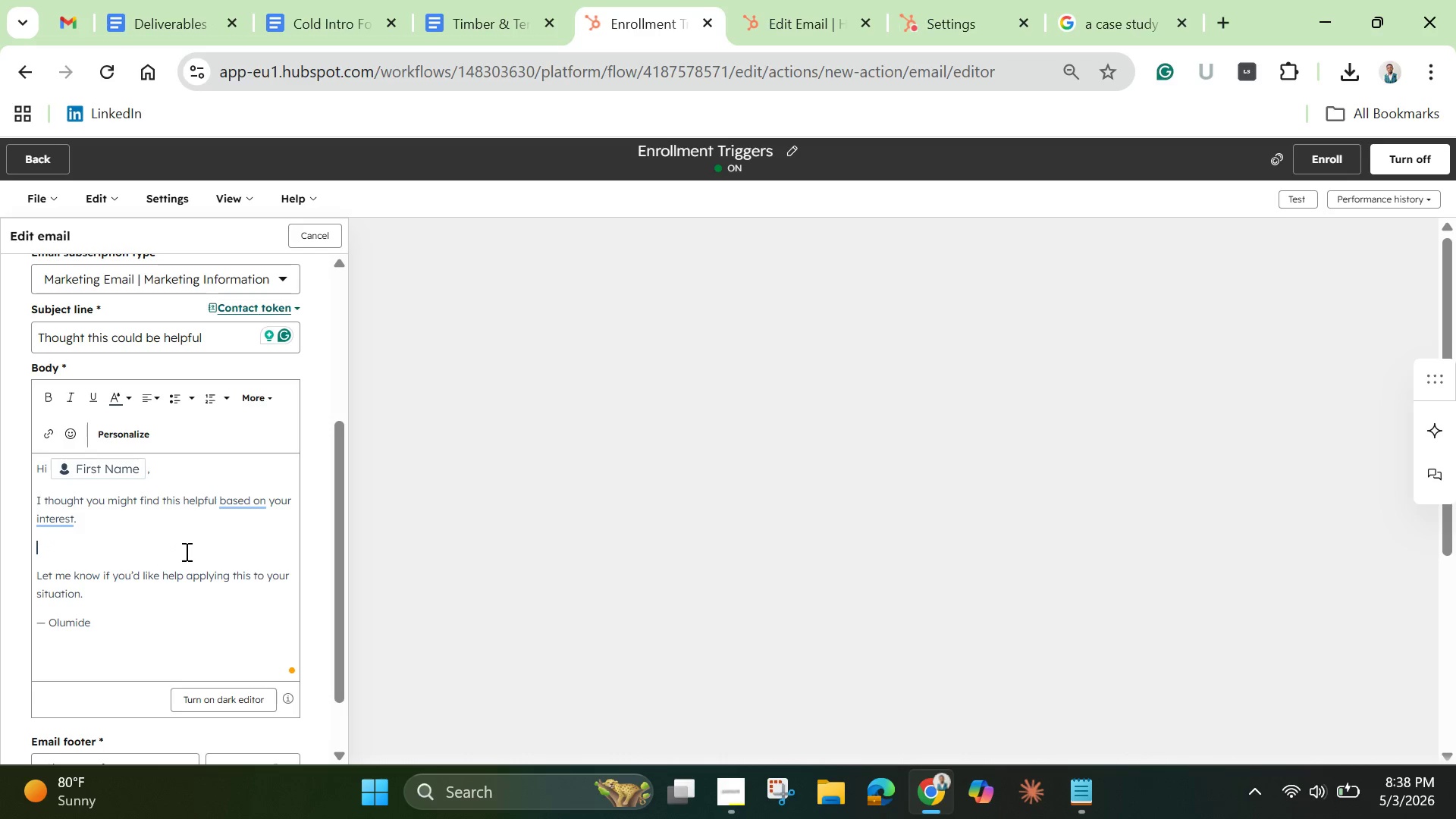 
key(Backspace)
 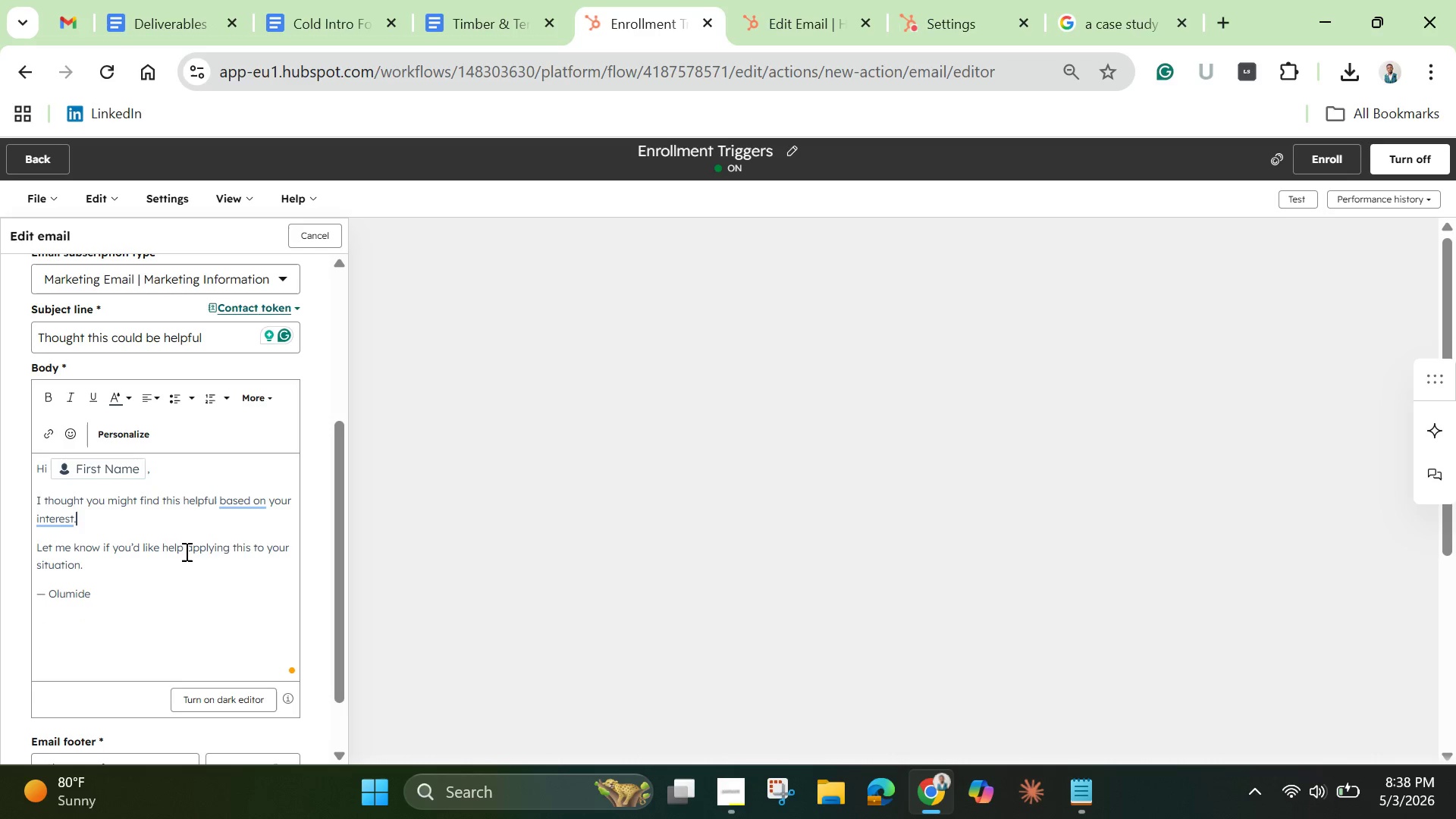 
key(Backspace)
 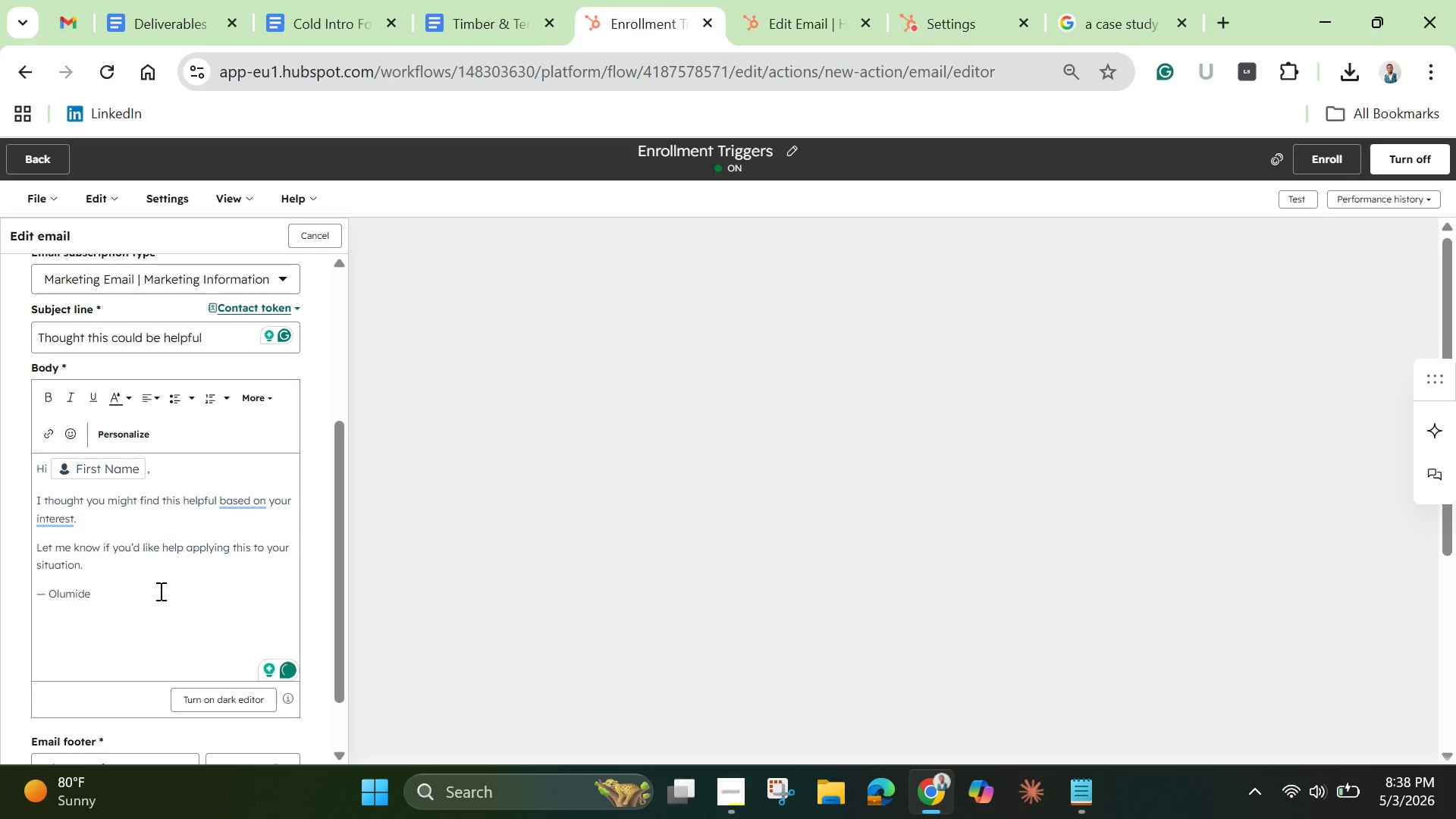 
left_click([136, 584])
 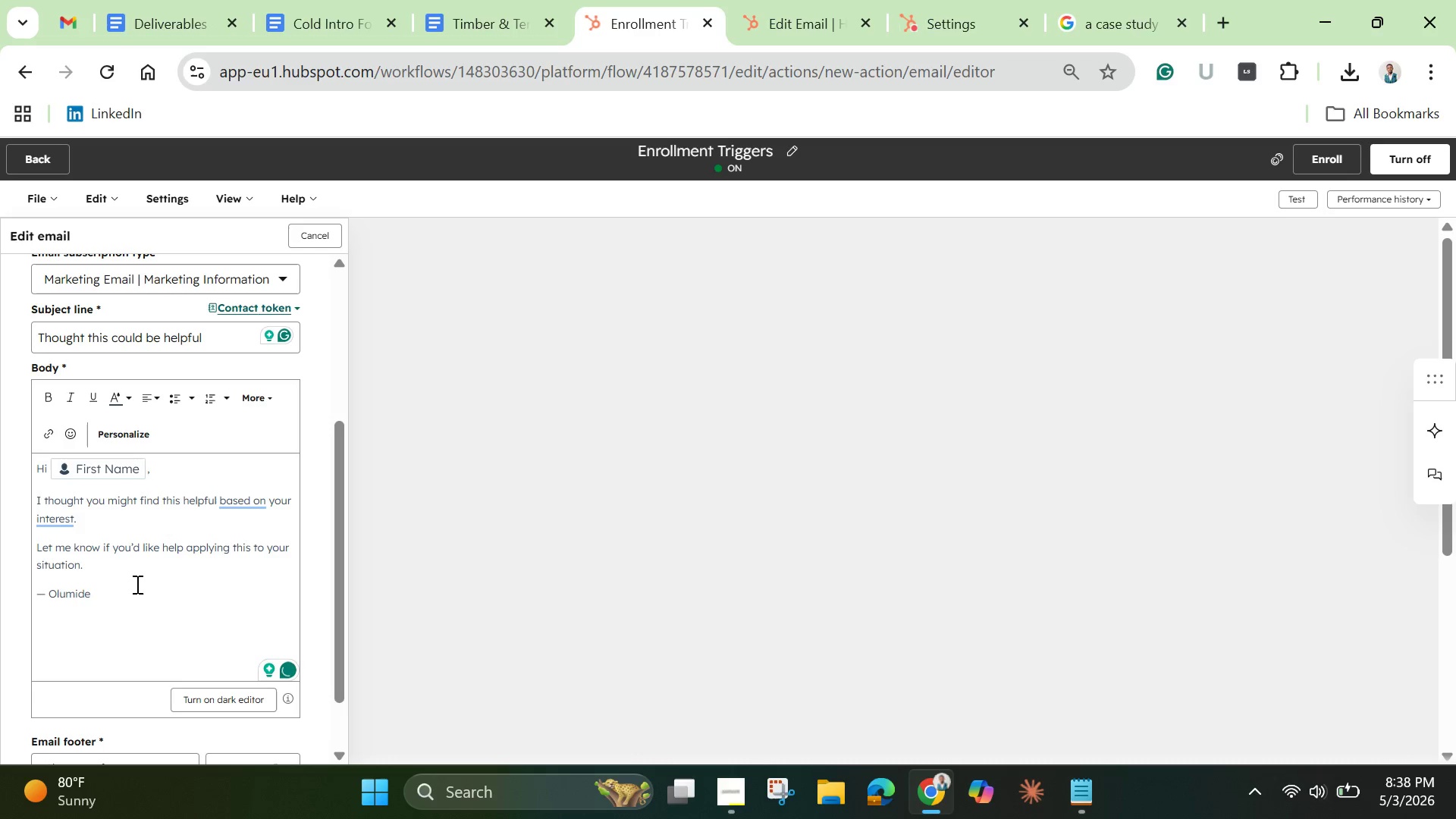 
key(Backspace)
key(Backspace)
key(Backspace)
key(Backspace)
key(Backspace)
key(Backspace)
key(Backspace)
key(Backspace)
key(Backspace)
type(David)
 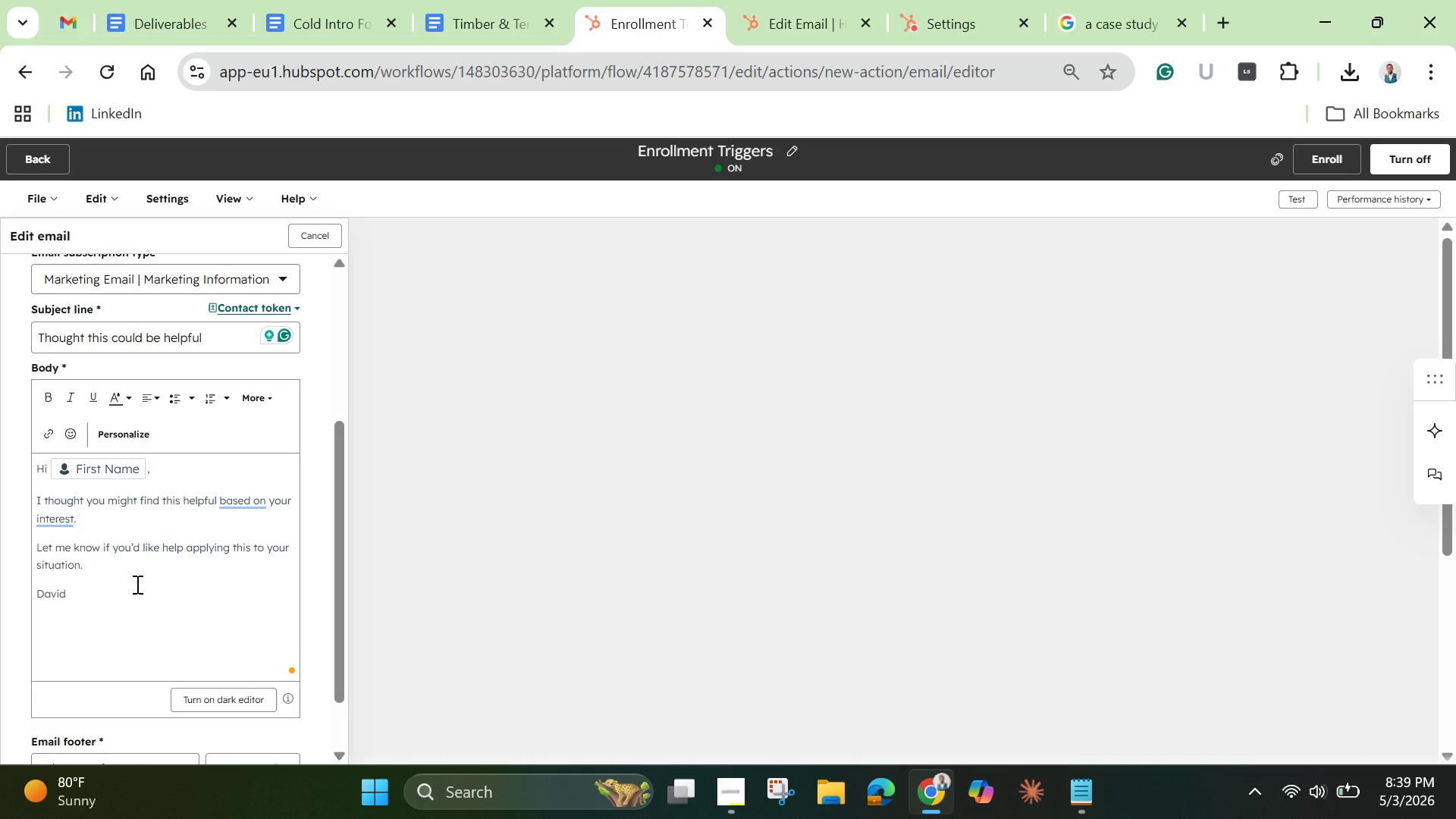 
scroll: coordinate [111, 620], scroll_direction: down, amount: 4.0
 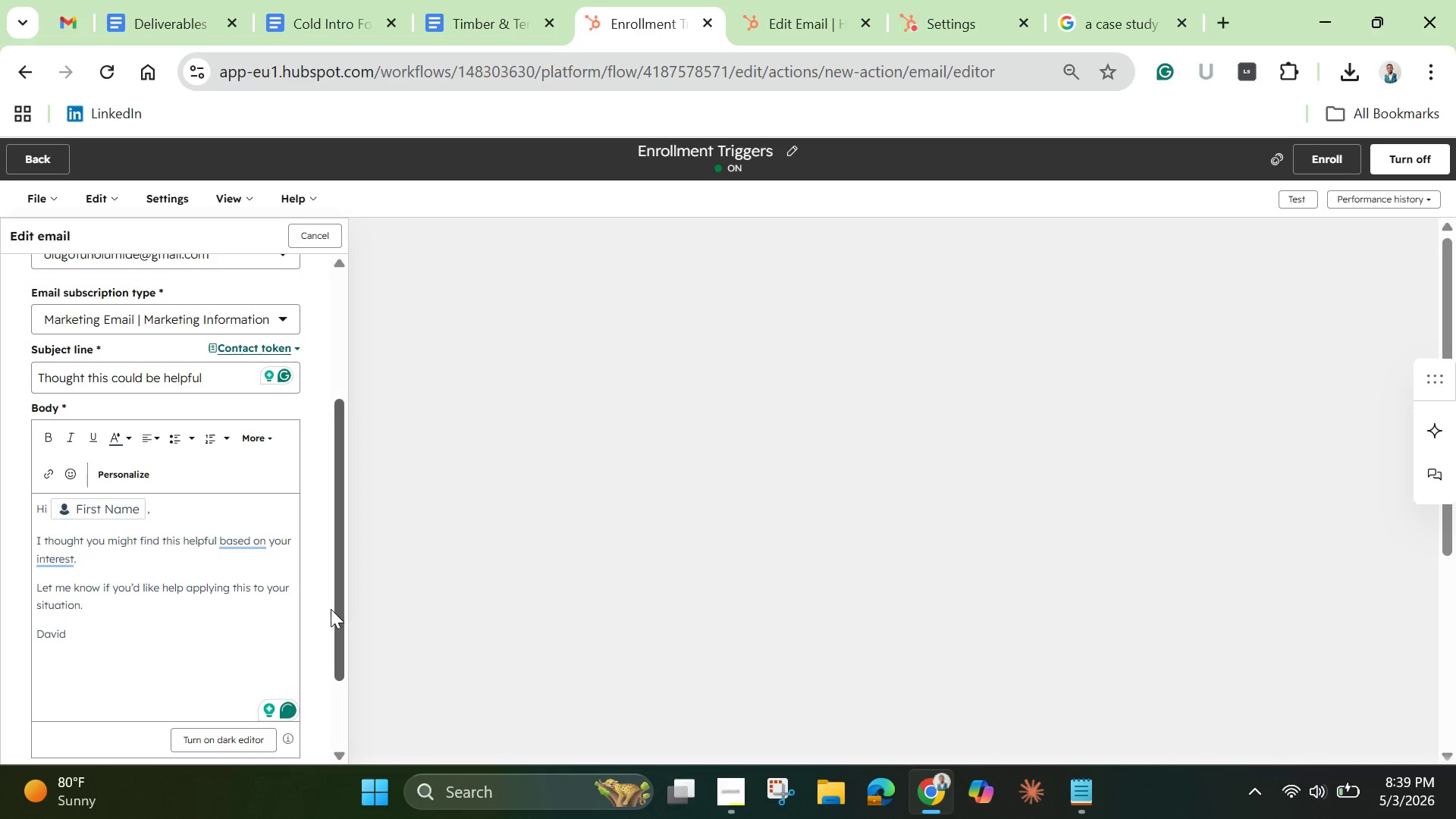 
left_click_drag(start_coordinate=[331, 609], to_coordinate=[330, 705])
 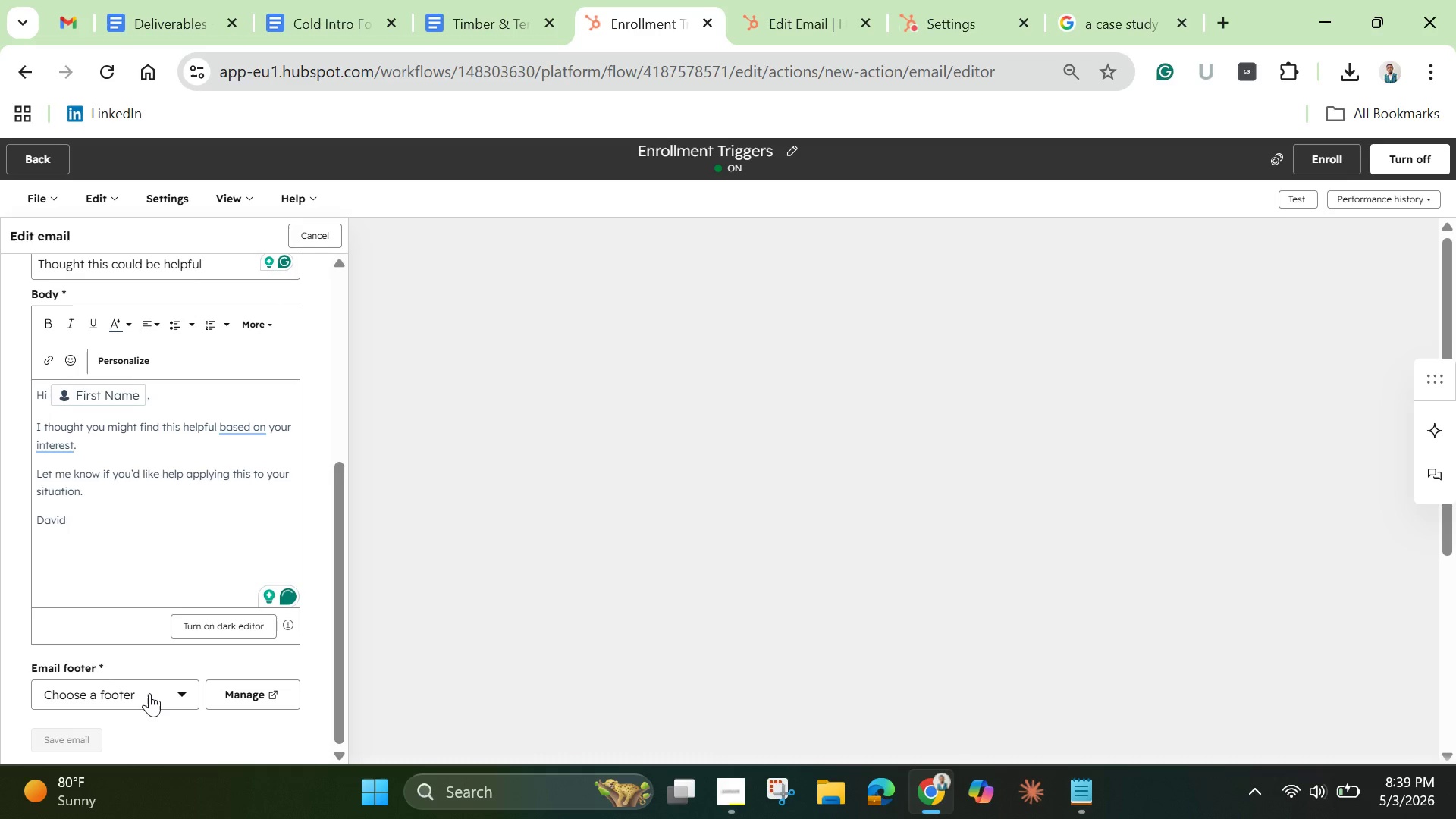 
left_click([149, 693])
 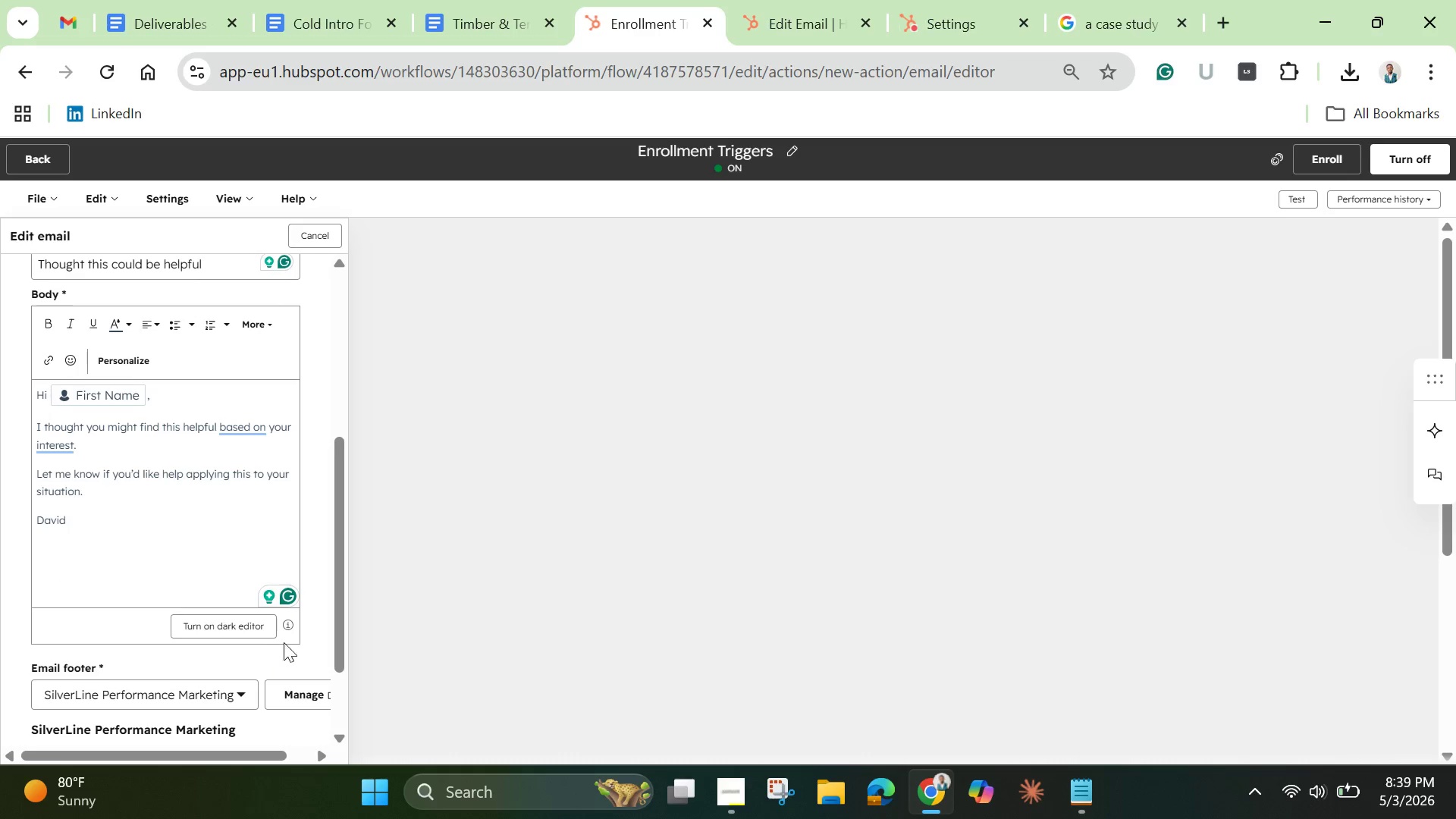 
wait(5.33)
 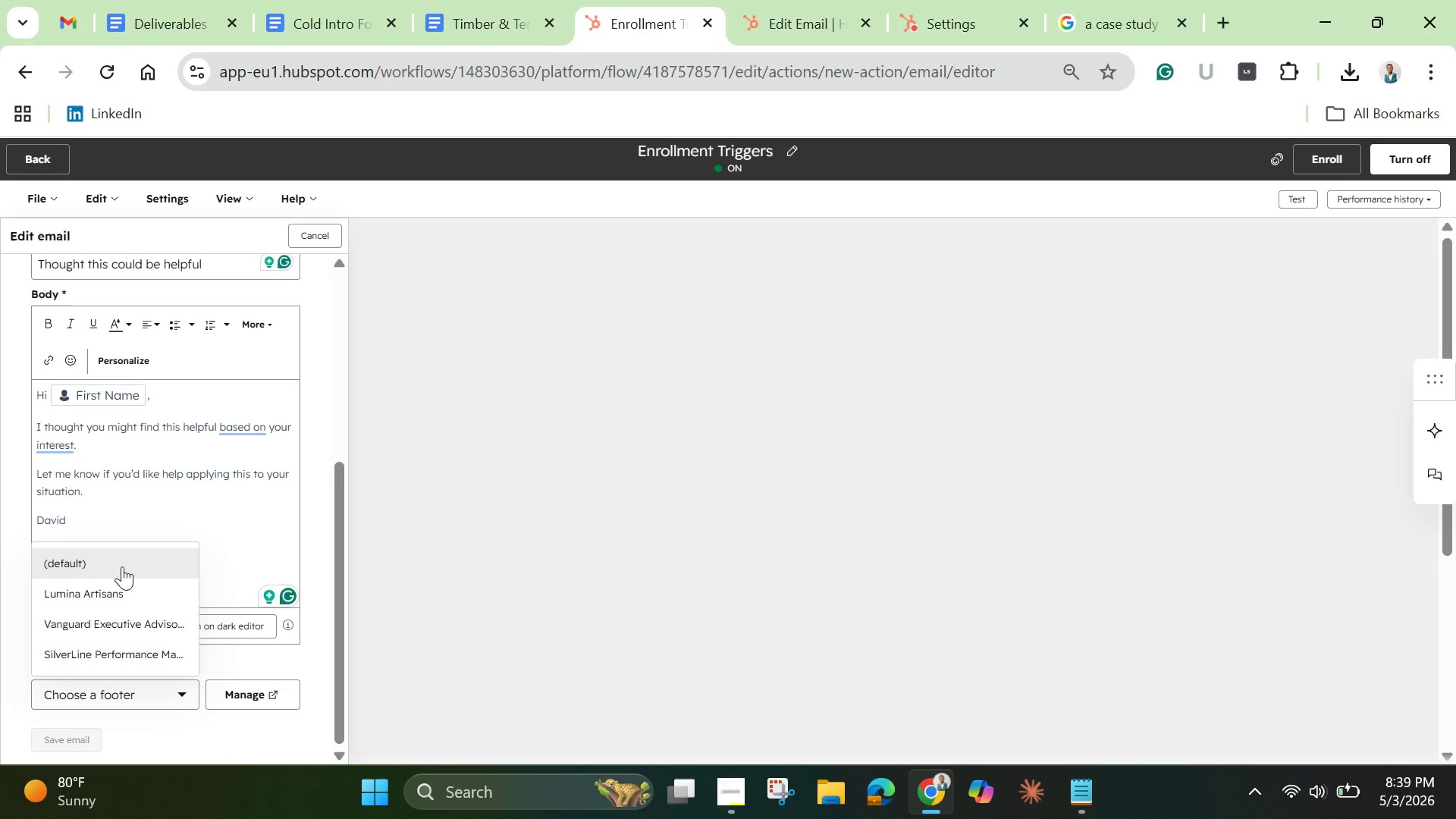 
left_click_drag(start_coordinate=[336, 598], to_coordinate=[336, 661])
 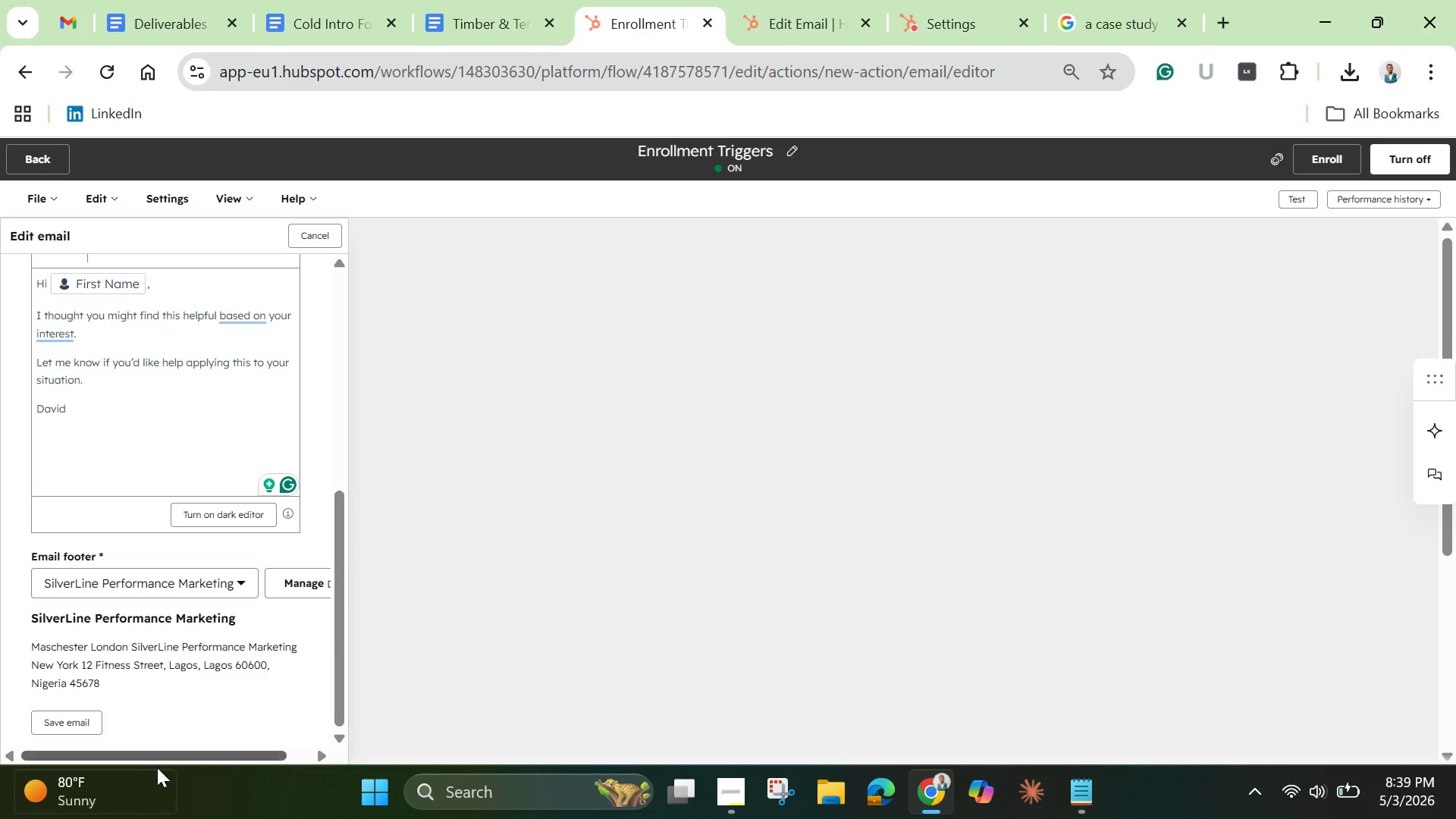 
left_click([86, 730])
 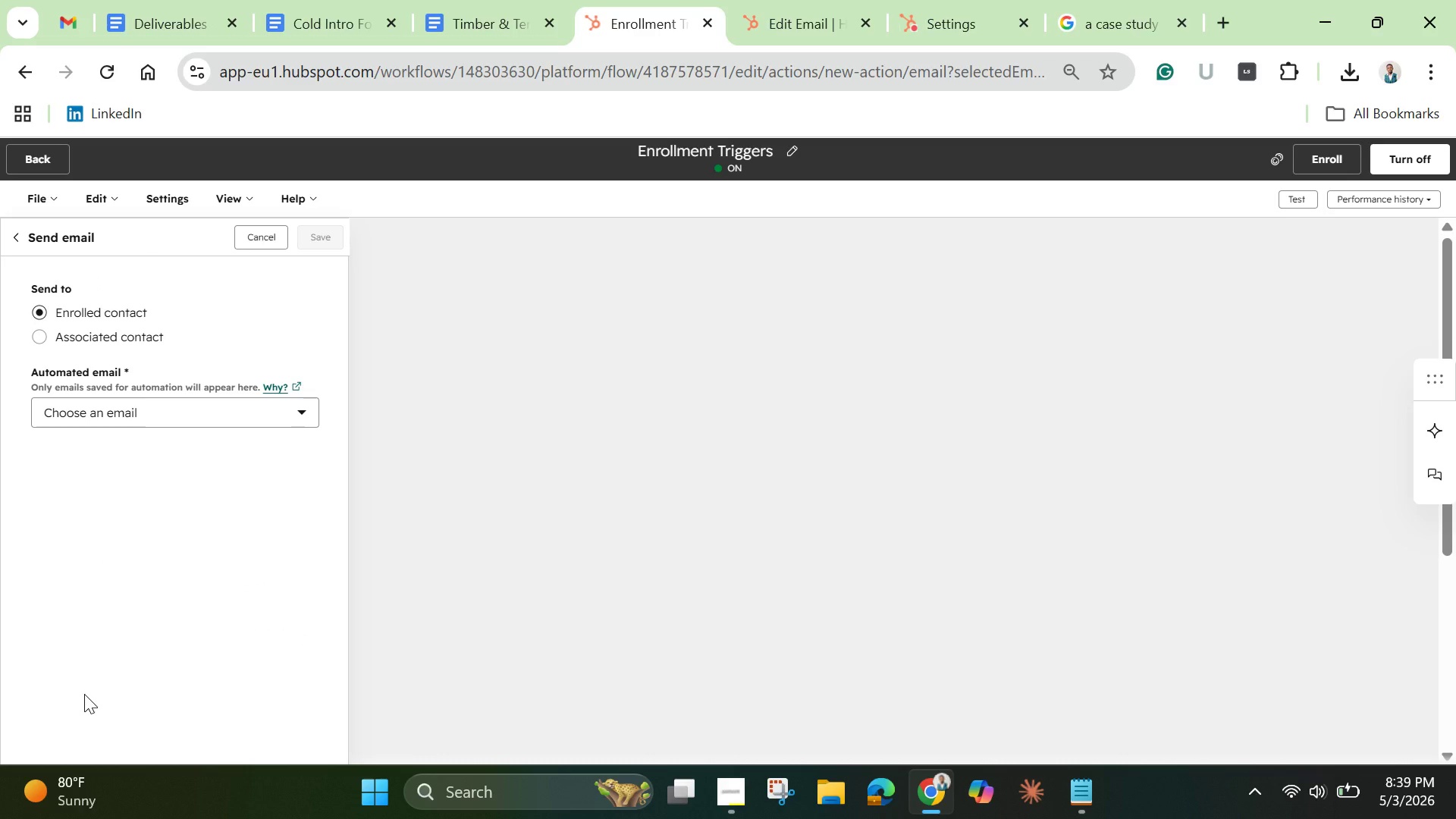 
wait(5.01)
 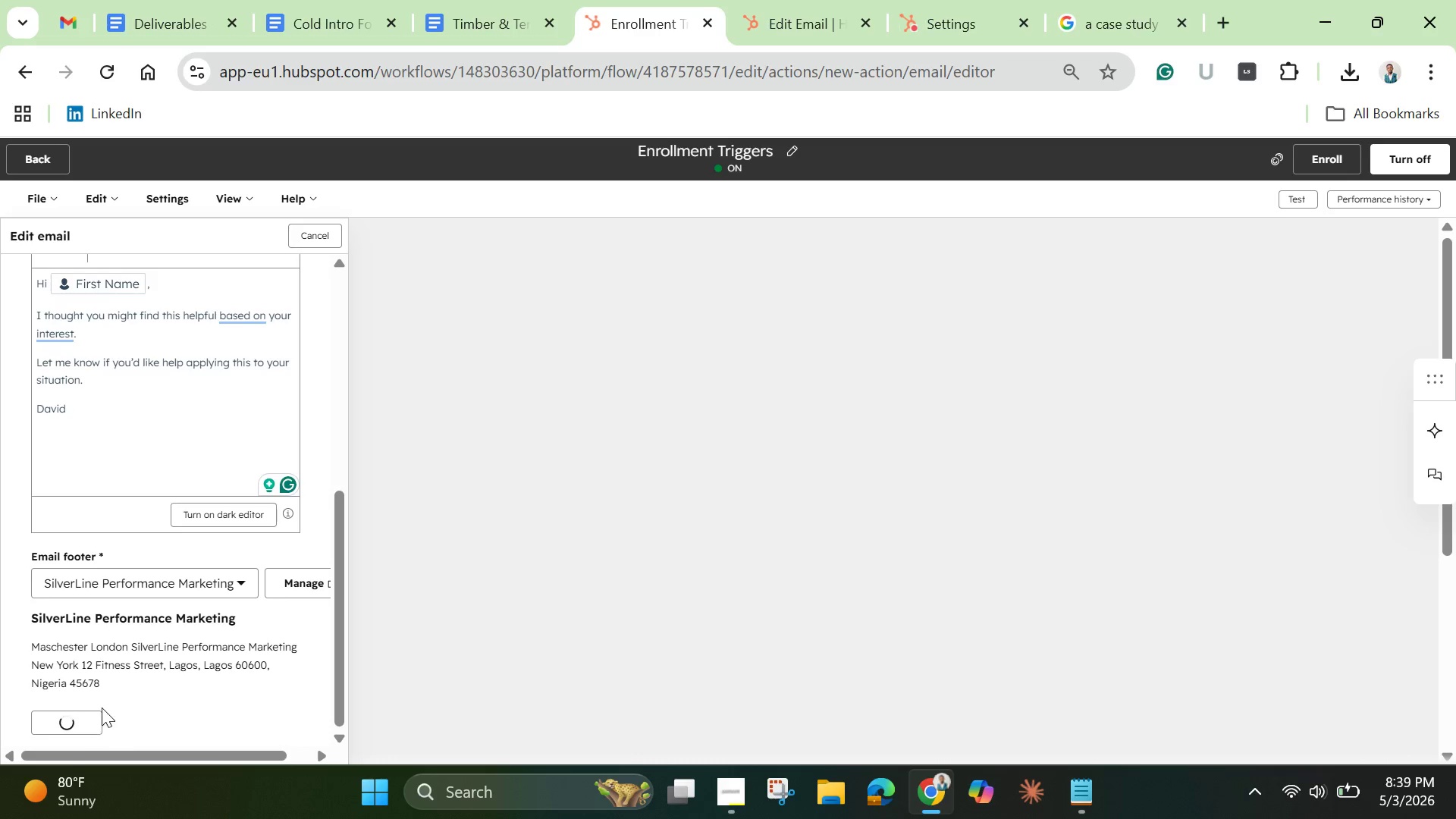 
scroll: coordinate [76, 659], scroll_direction: up, amount: 1.0
 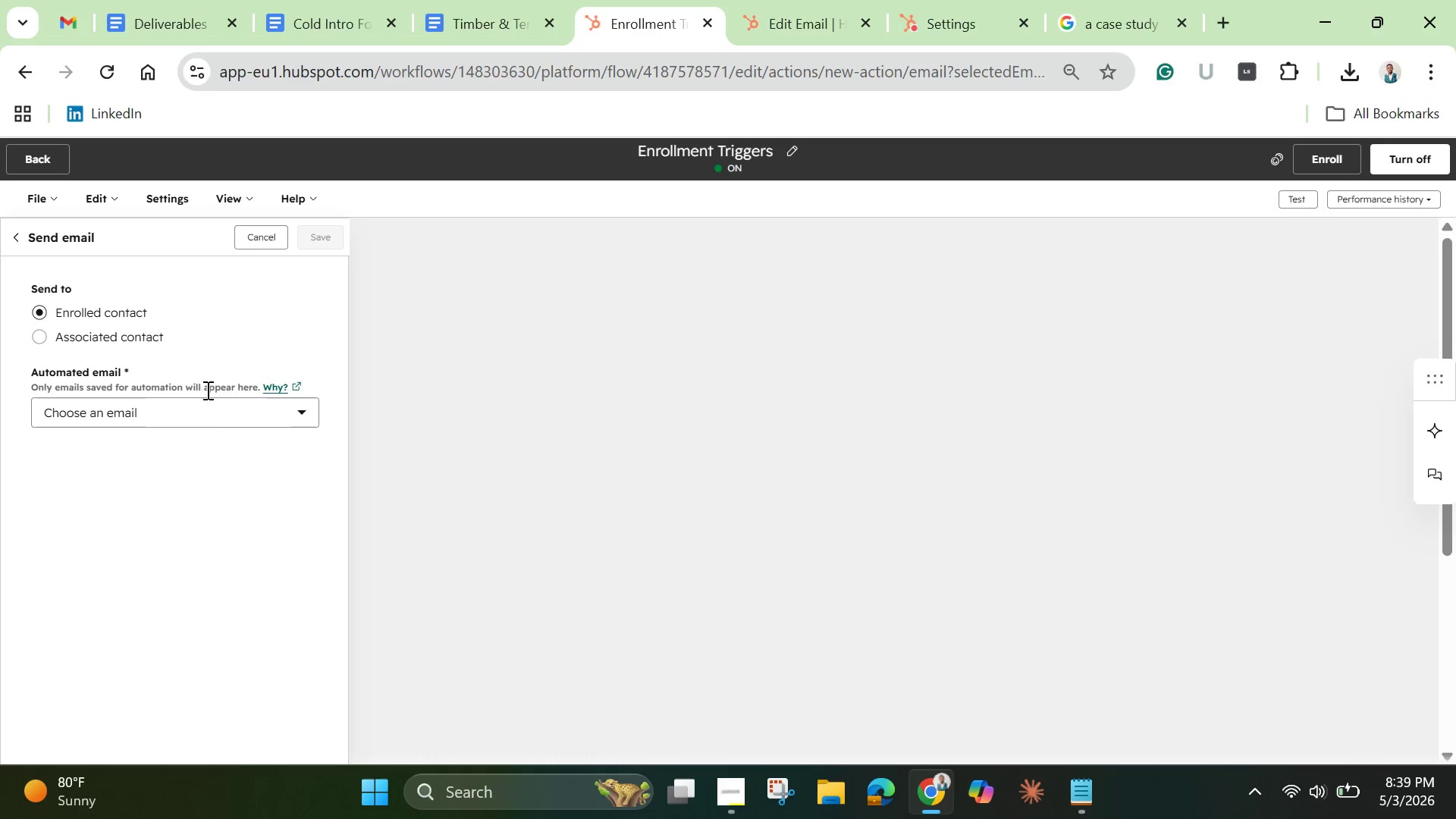 
left_click([191, 418])
 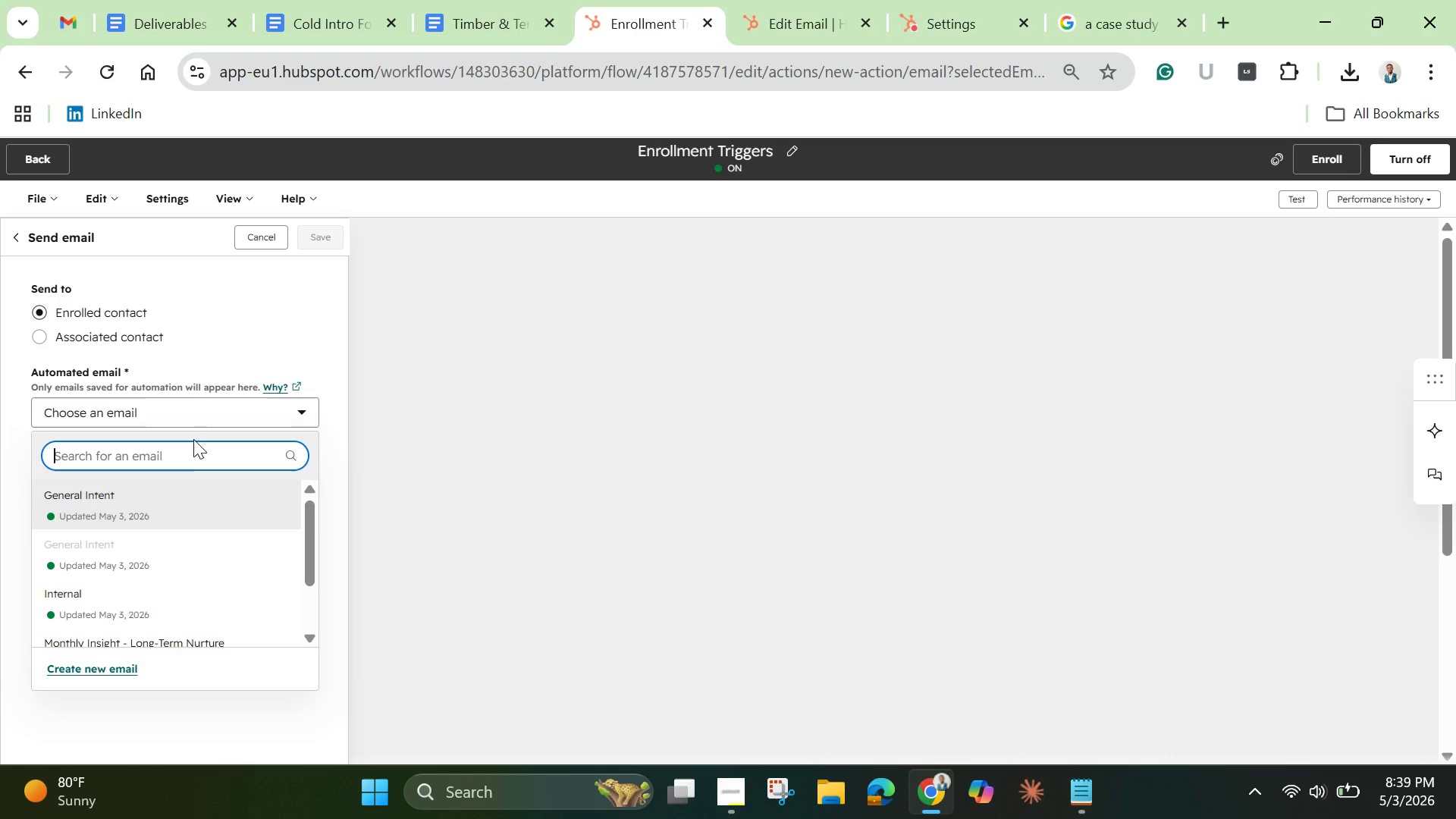 
left_click([155, 516])
 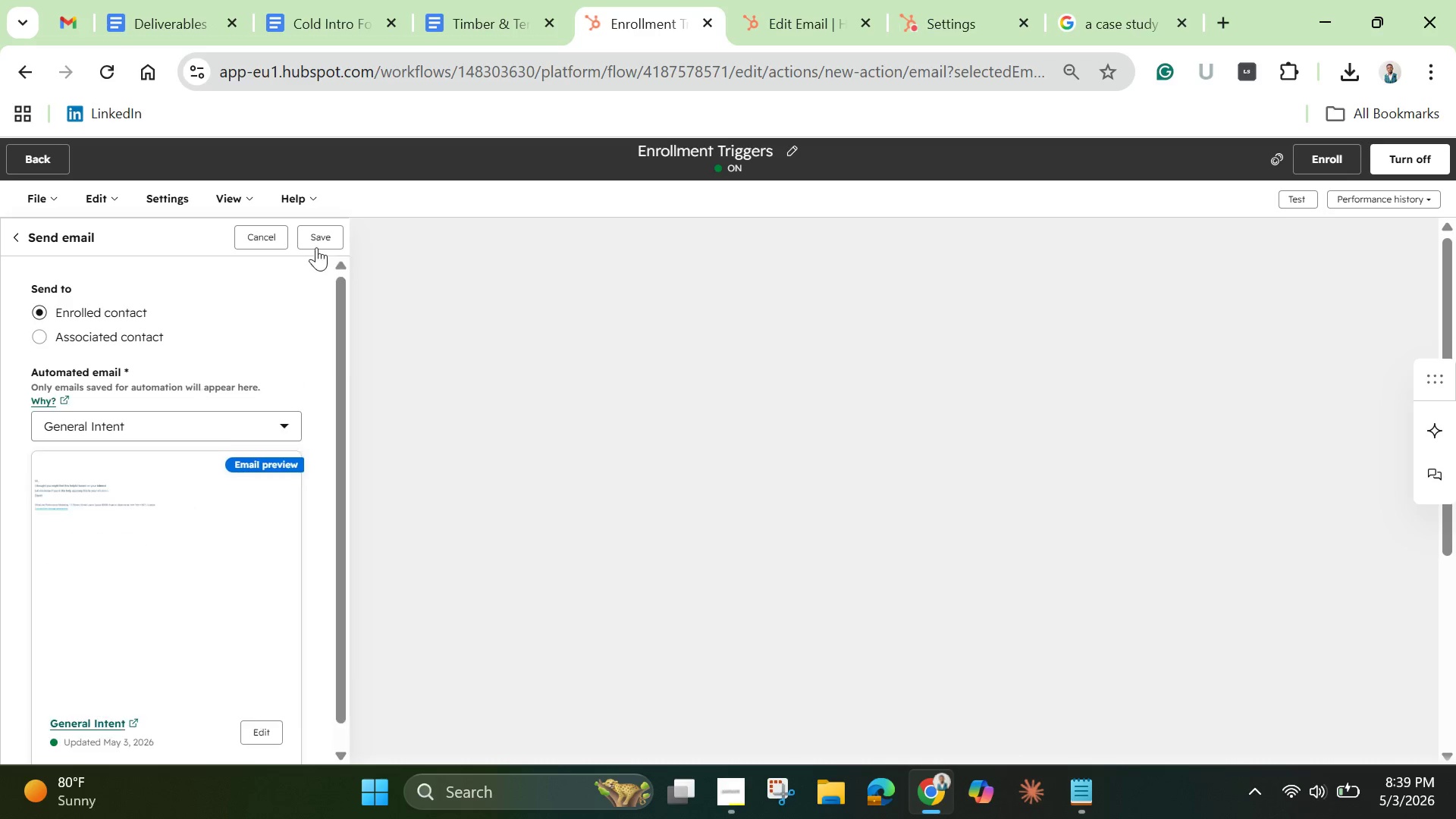 
left_click([318, 239])
 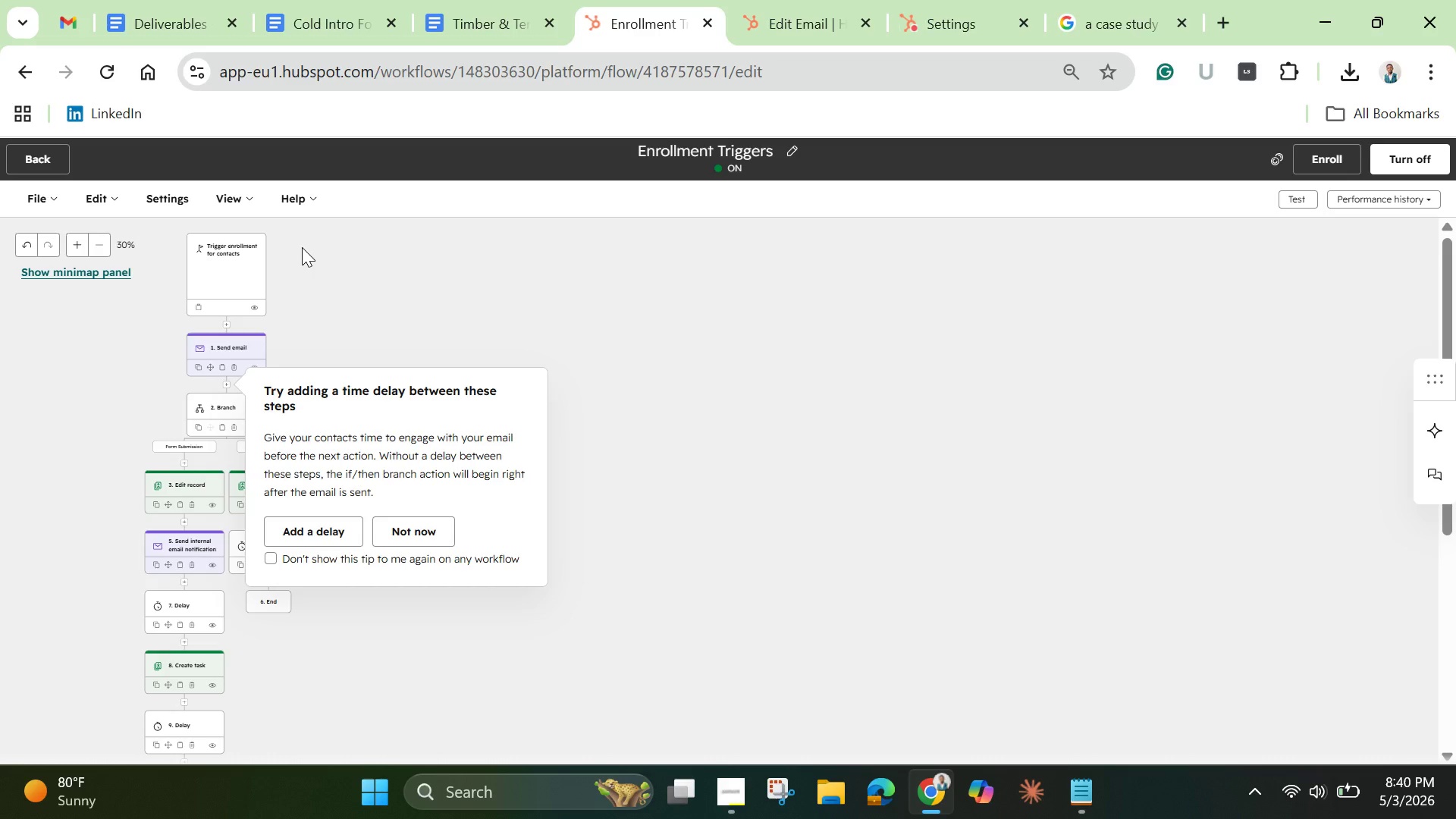 
wait(42.11)
 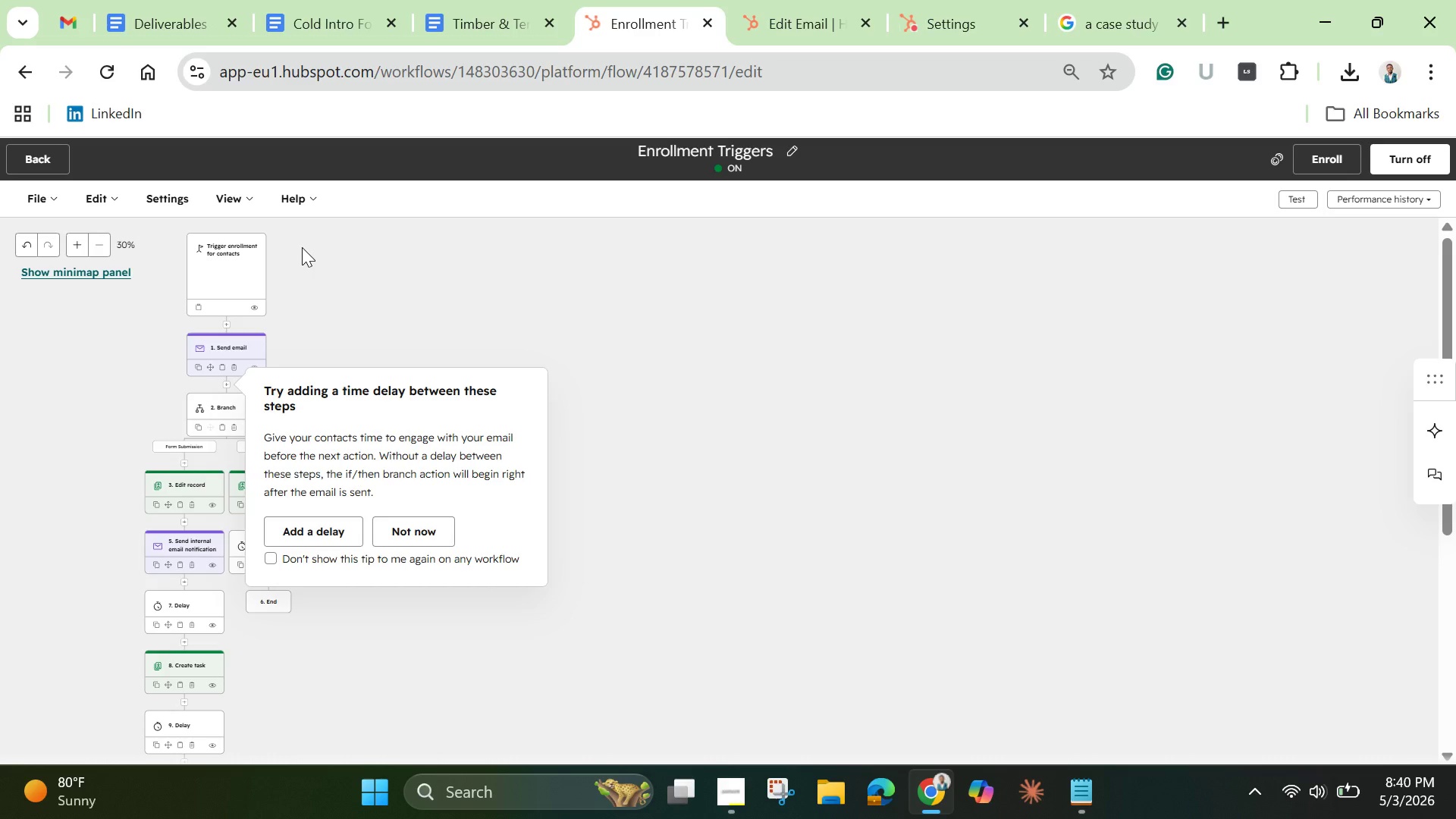 
left_click([419, 522])
 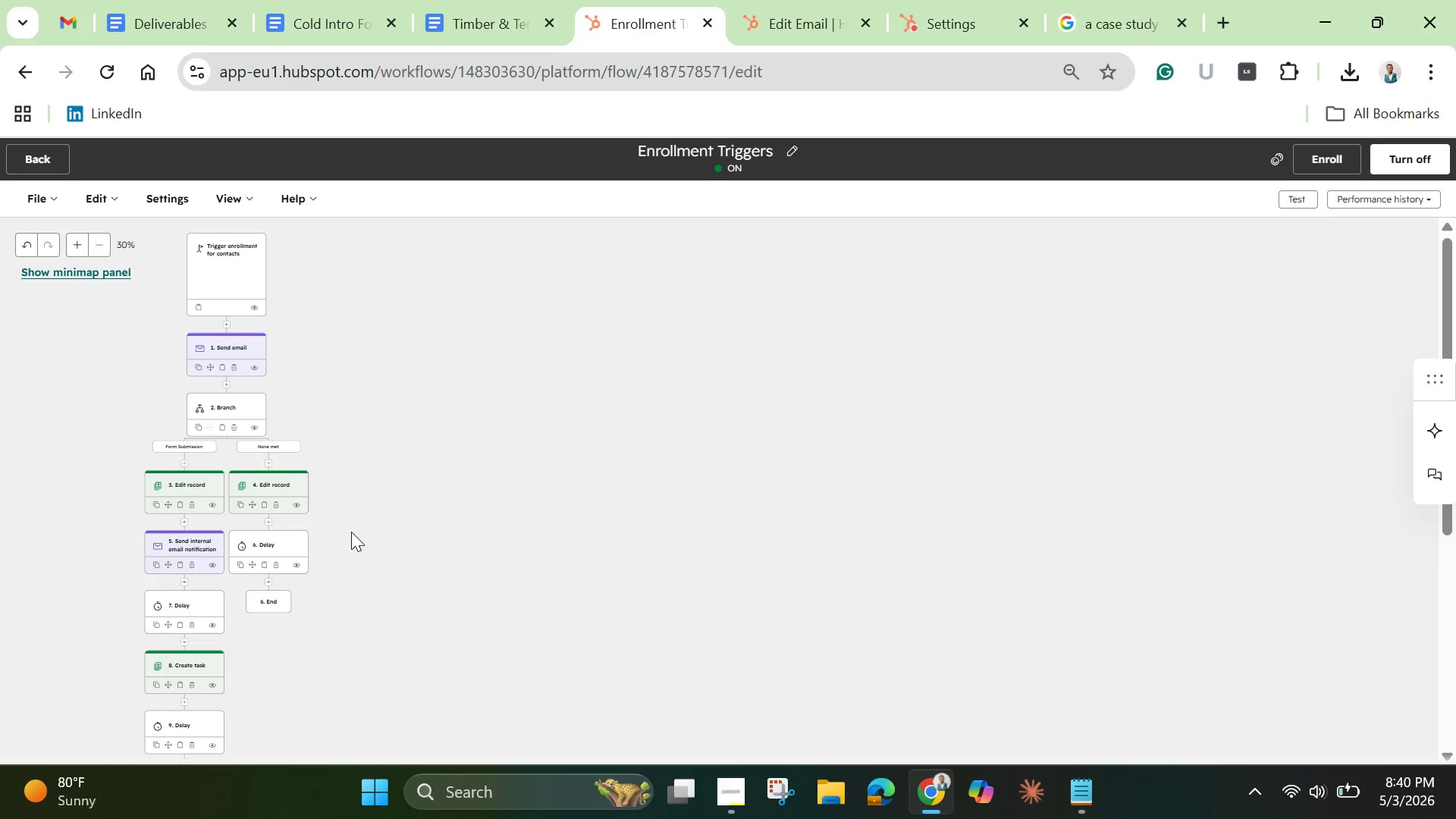 
wait(12.11)
 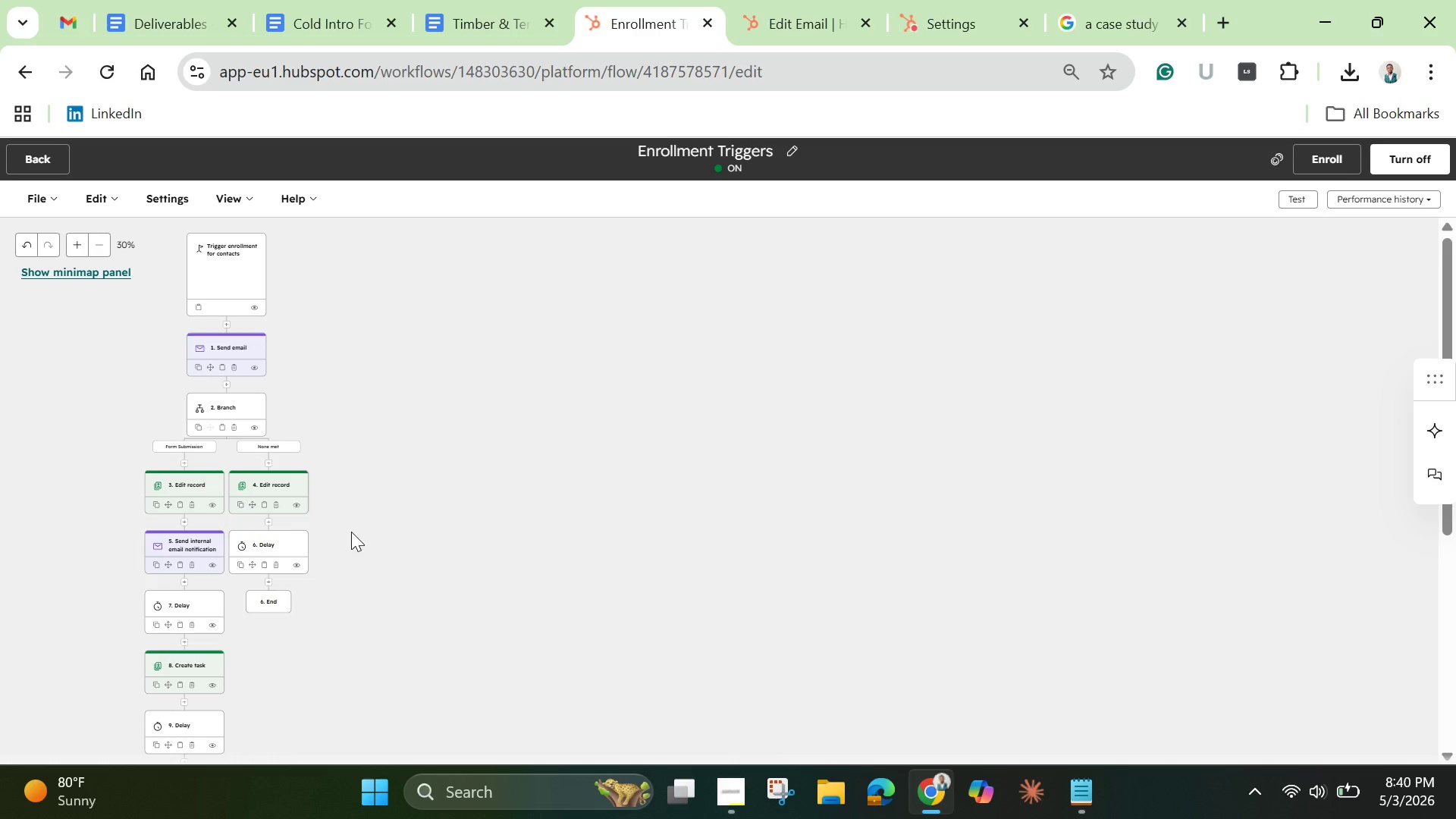 
scroll: coordinate [321, 497], scroll_direction: up, amount: 7.0
 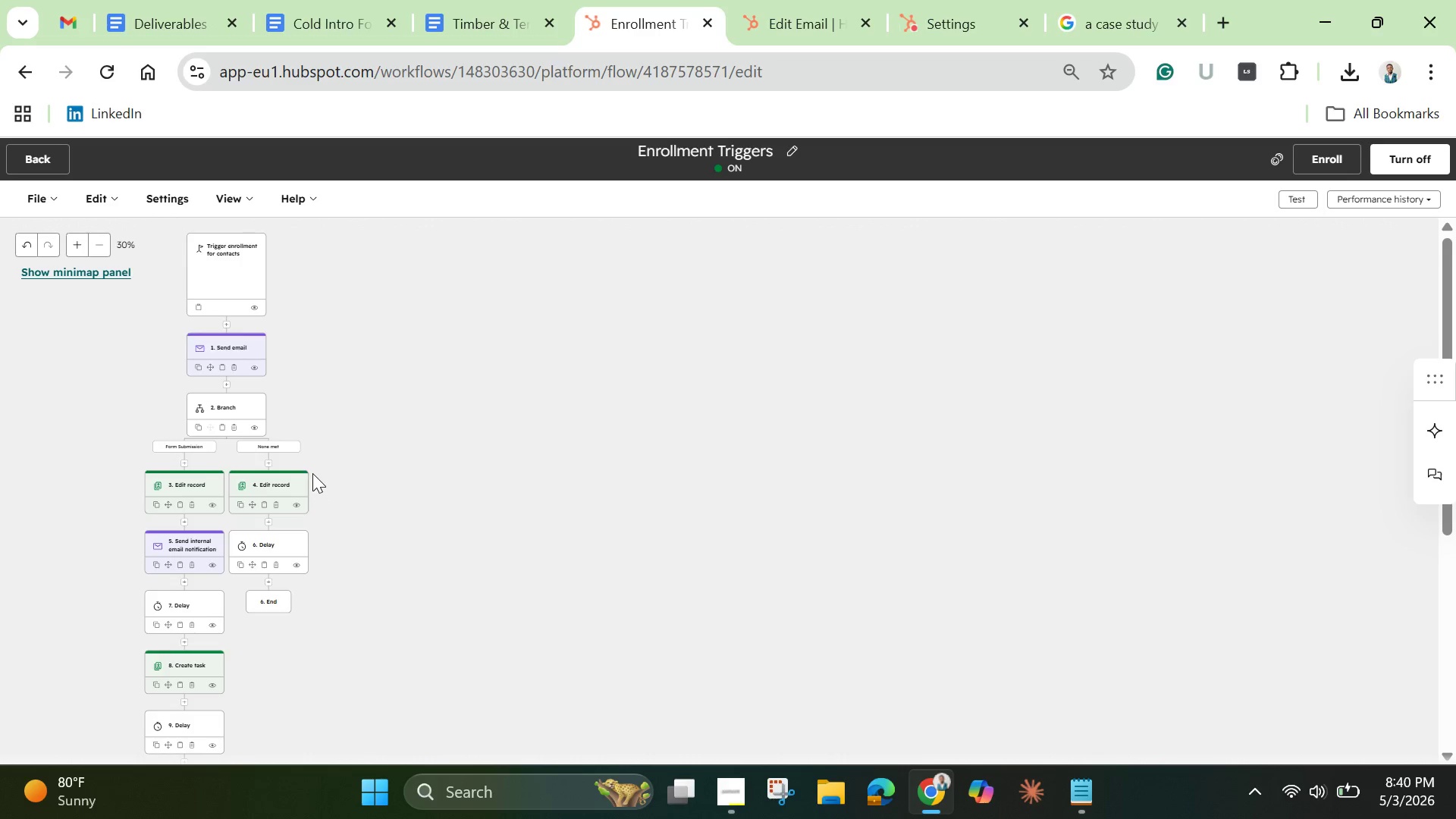 
left_click([235, 352])
 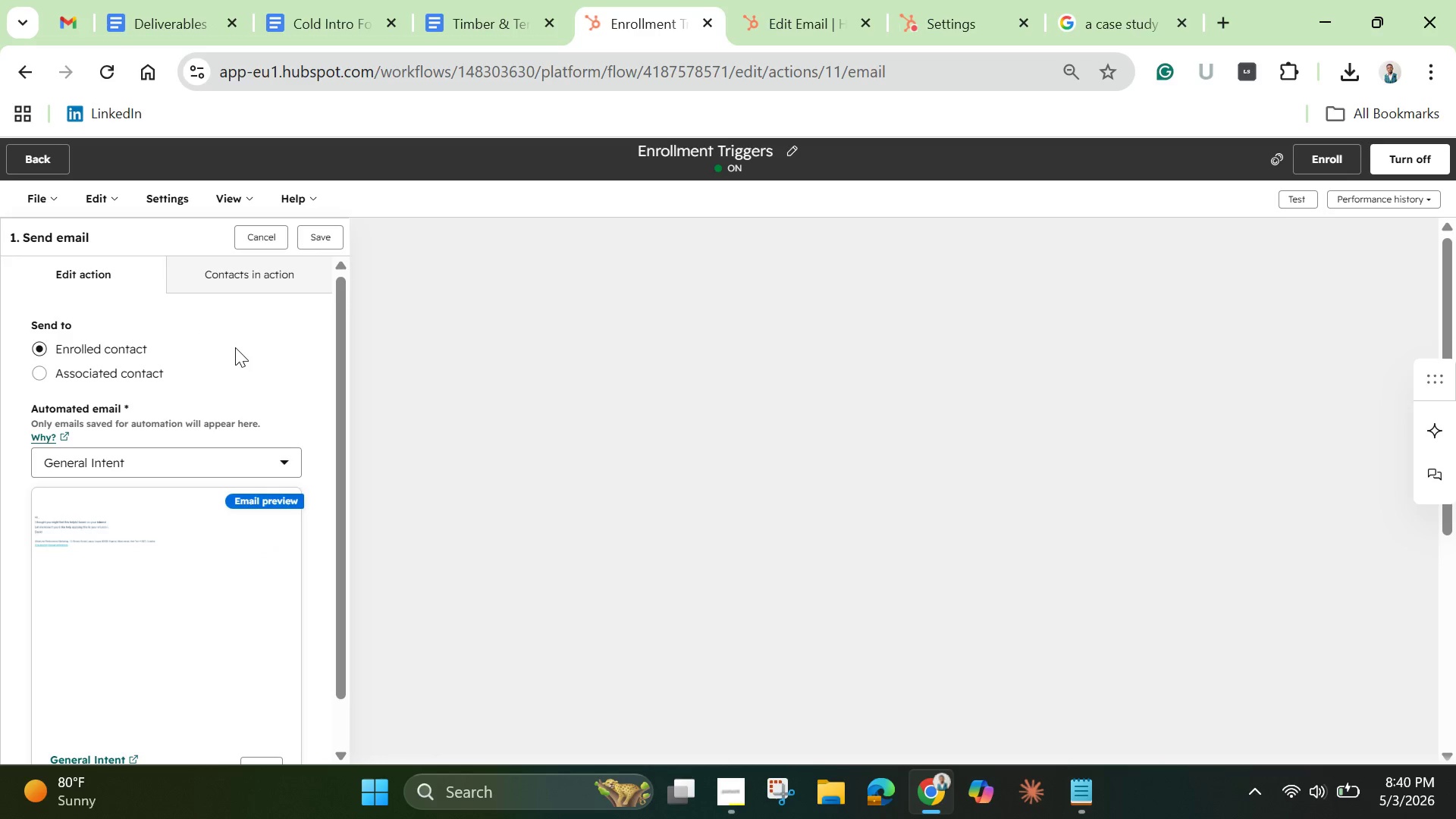 
wait(6.49)
 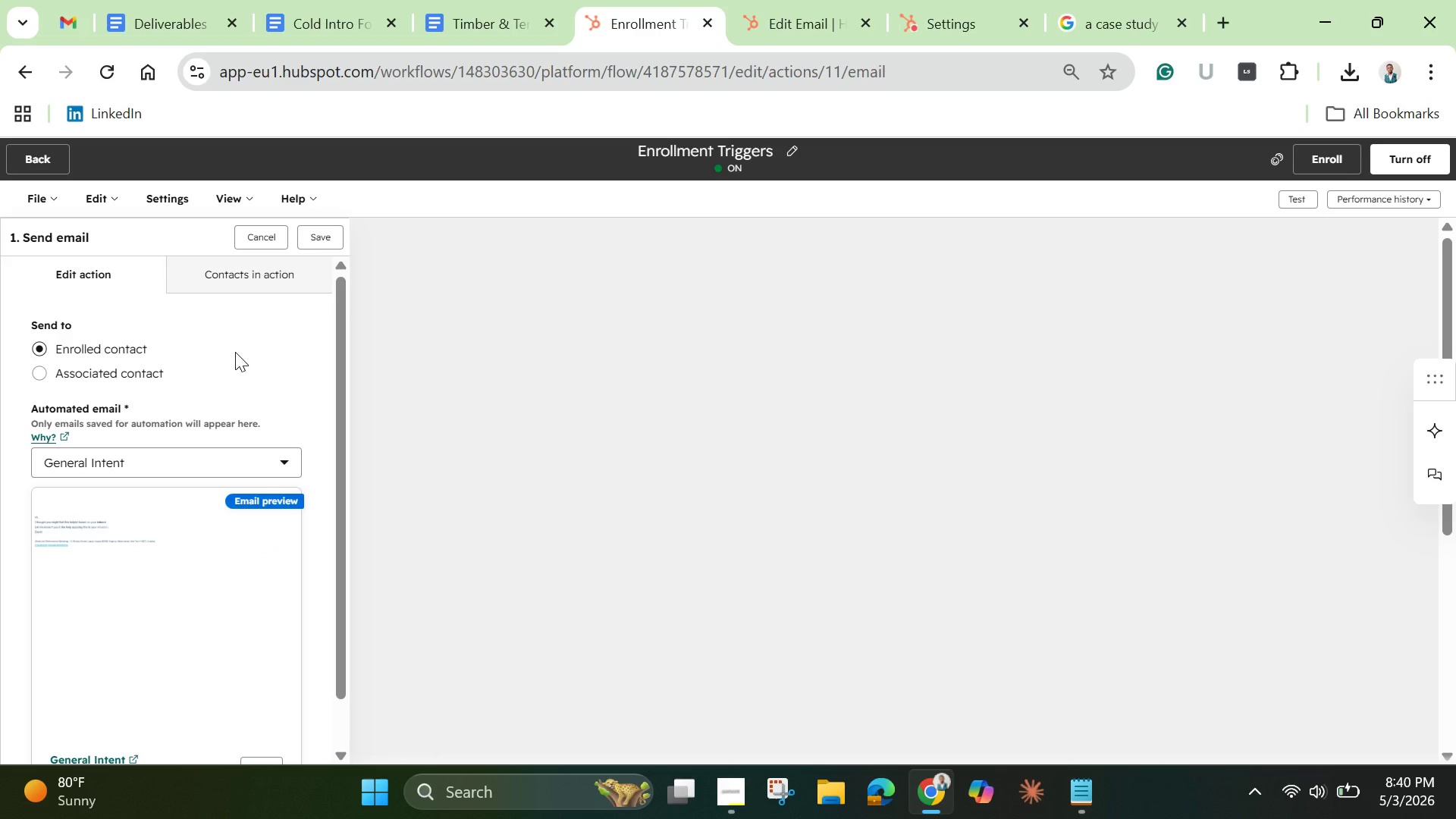 
left_click([254, 229])
 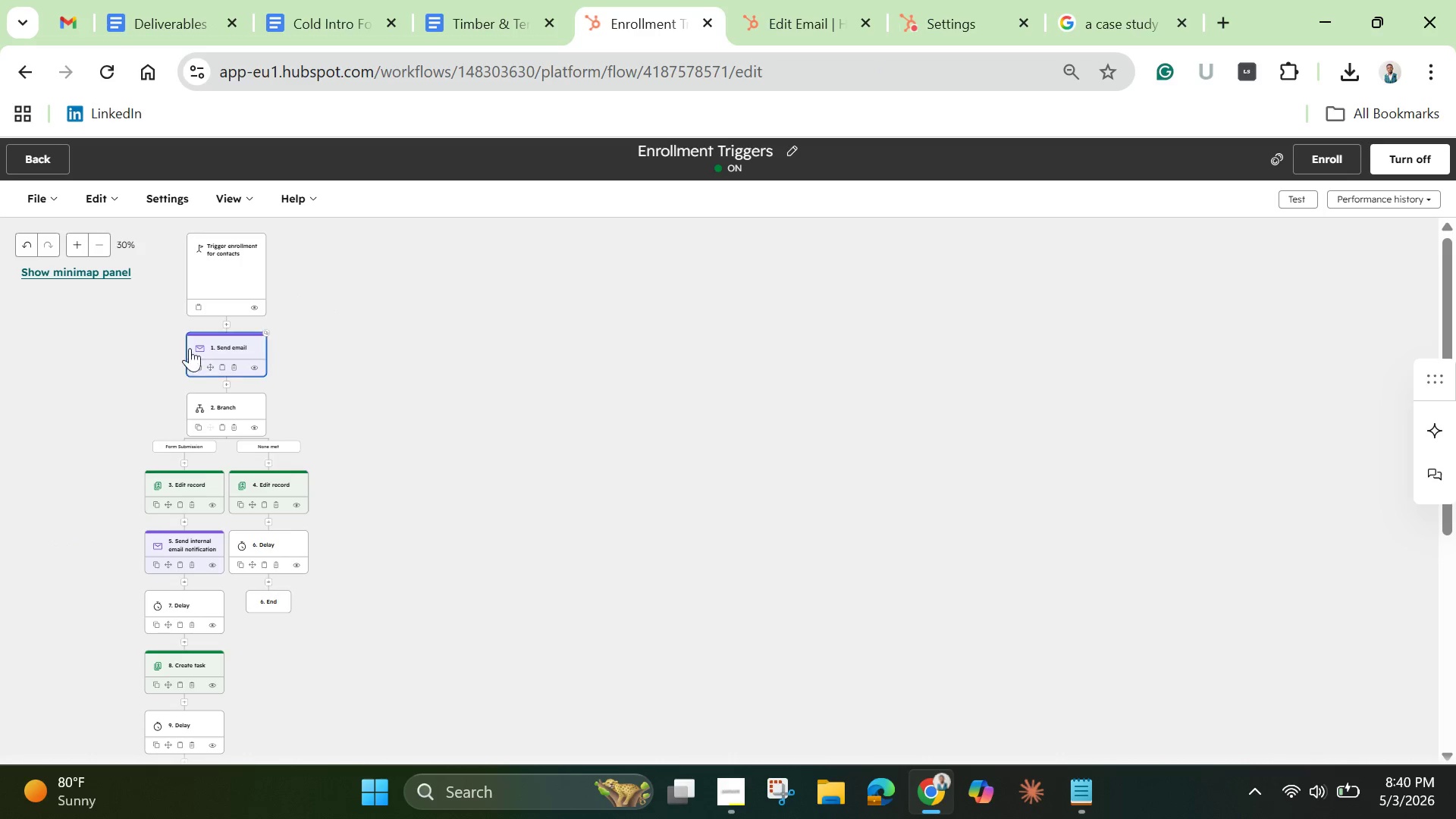 
left_click_drag(start_coordinate=[218, 341], to_coordinate=[296, 427])
 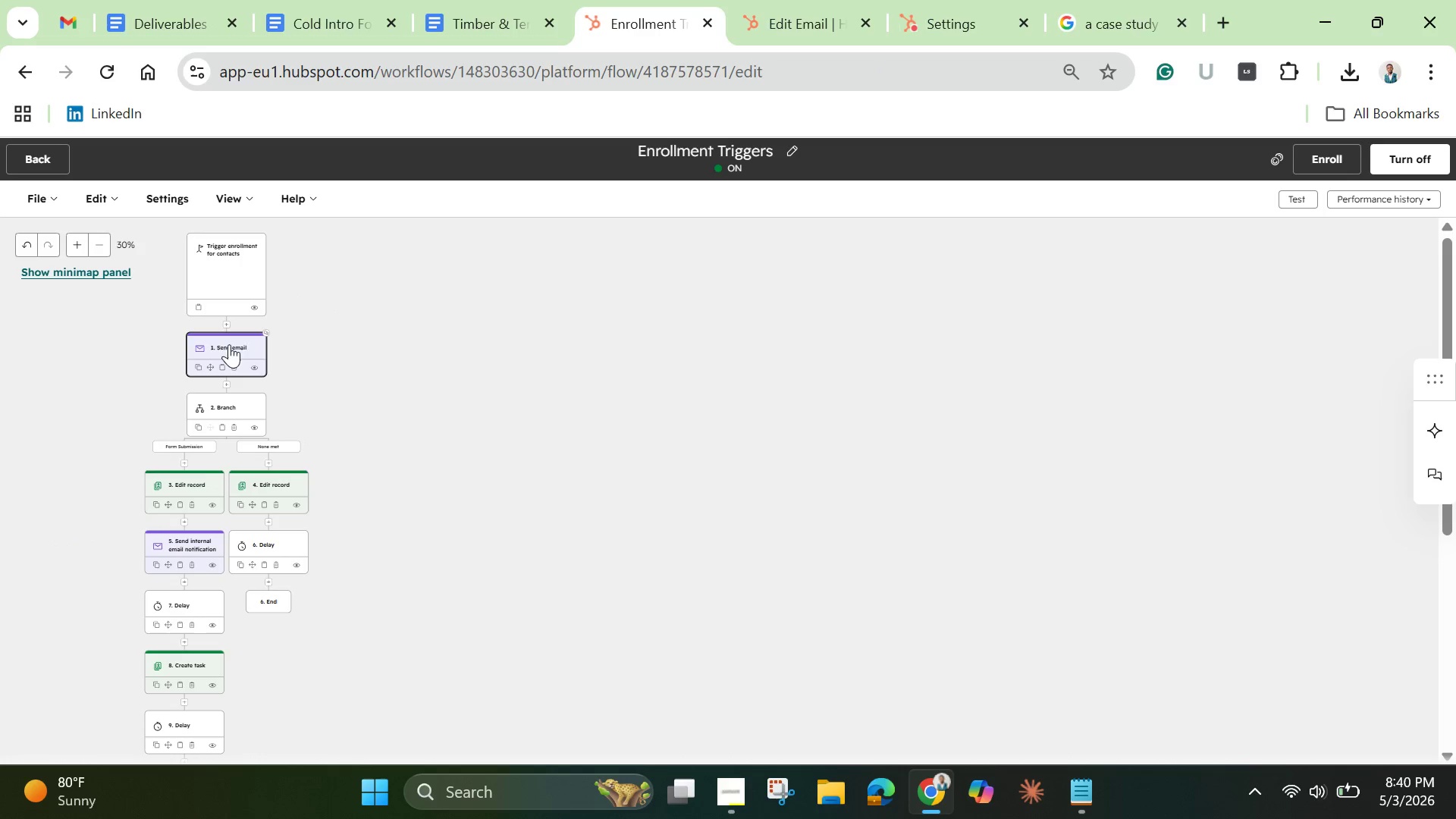 
left_click_drag(start_coordinate=[229, 344], to_coordinate=[276, 353])
 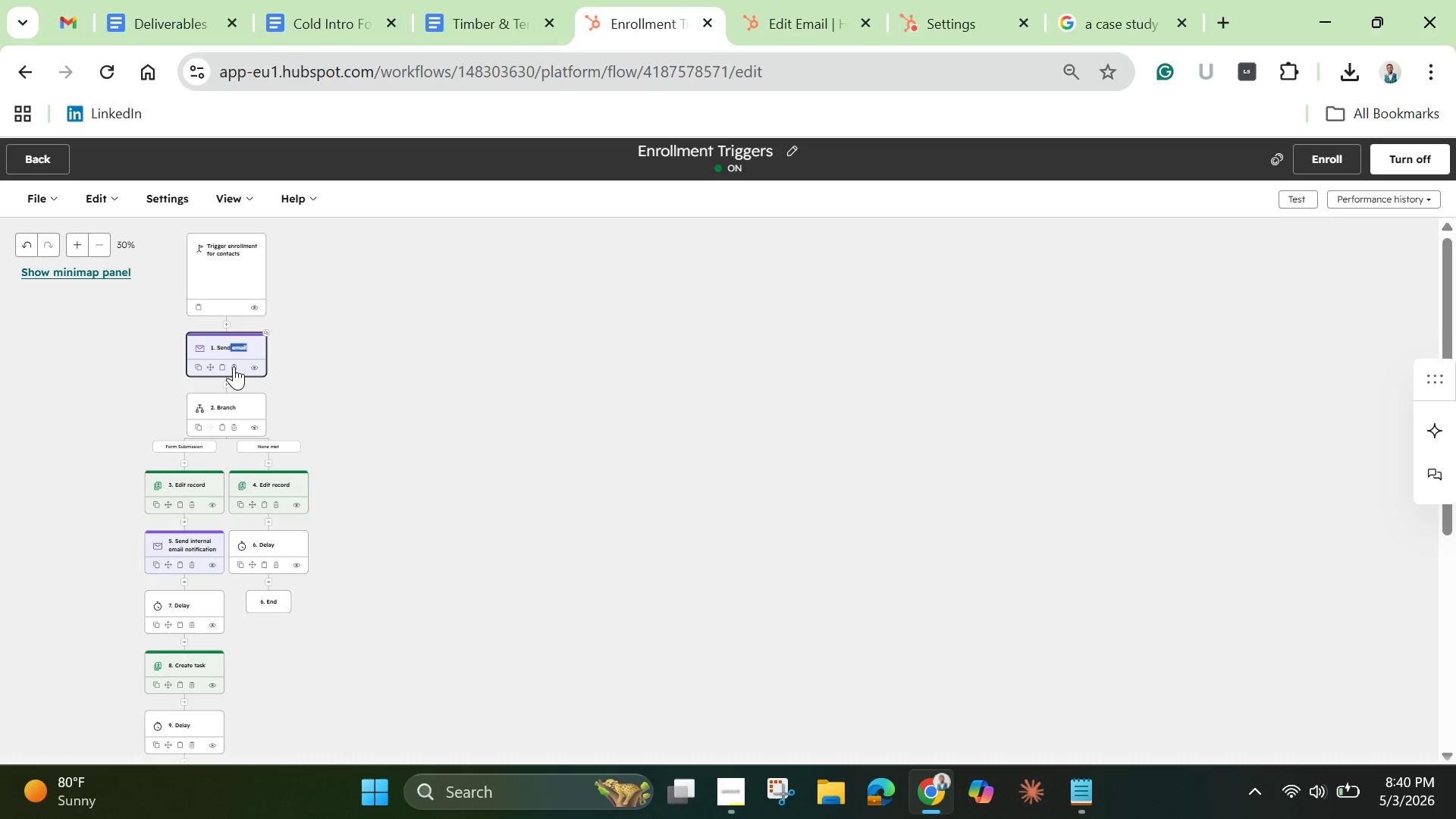 
mouse_move([216, 366])
 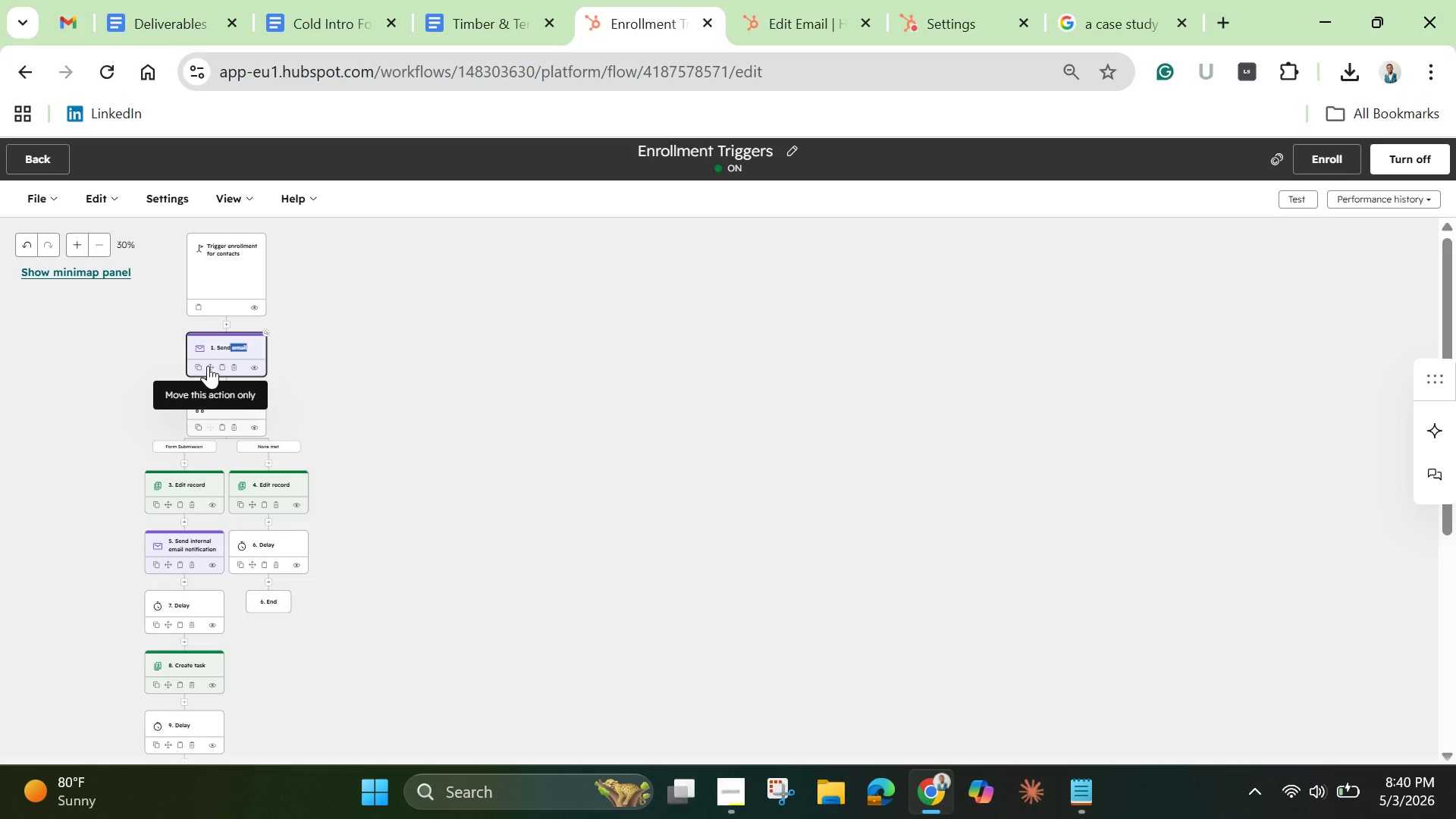 
left_click([208, 366])
 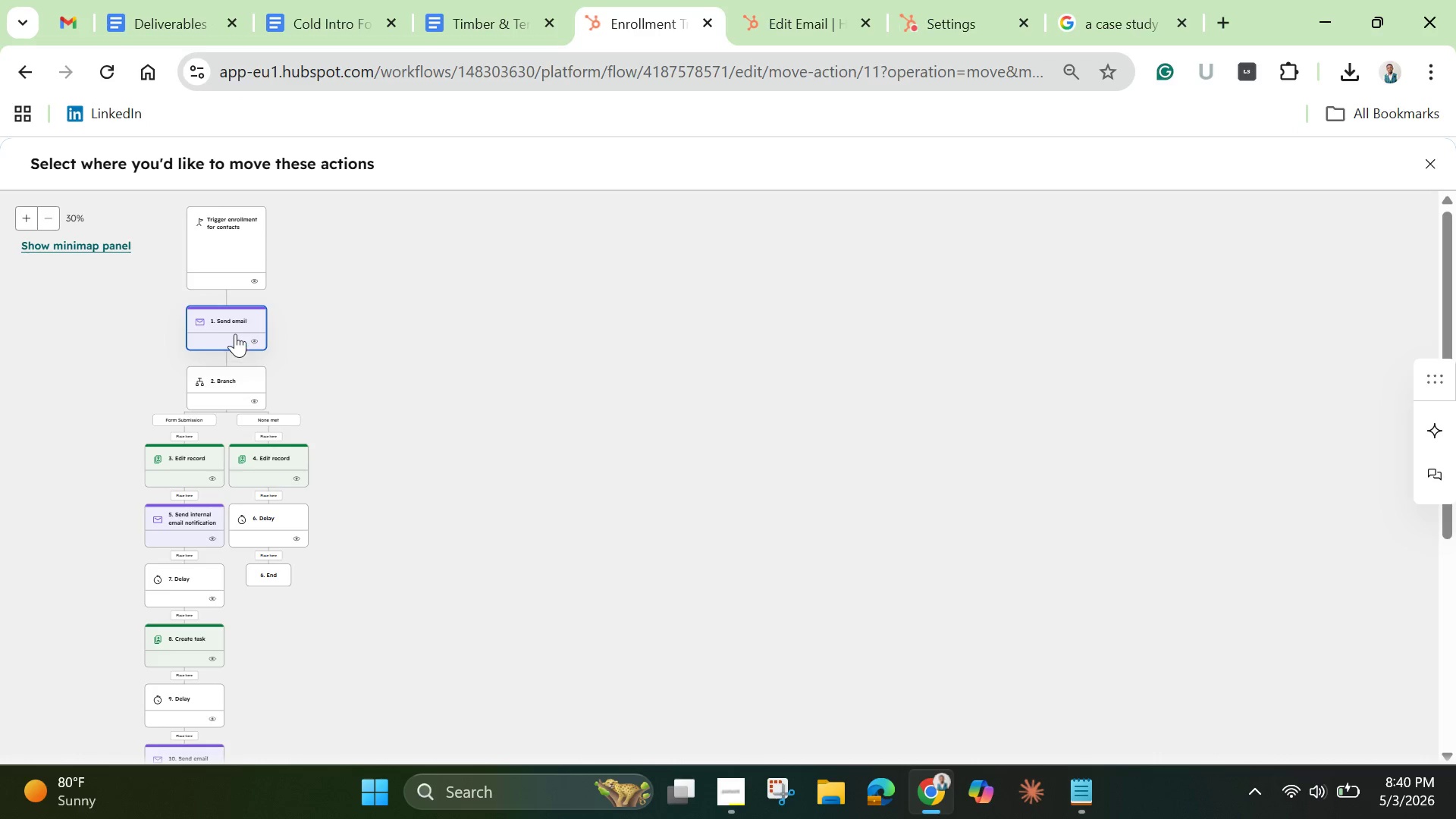 
left_click([229, 322])
 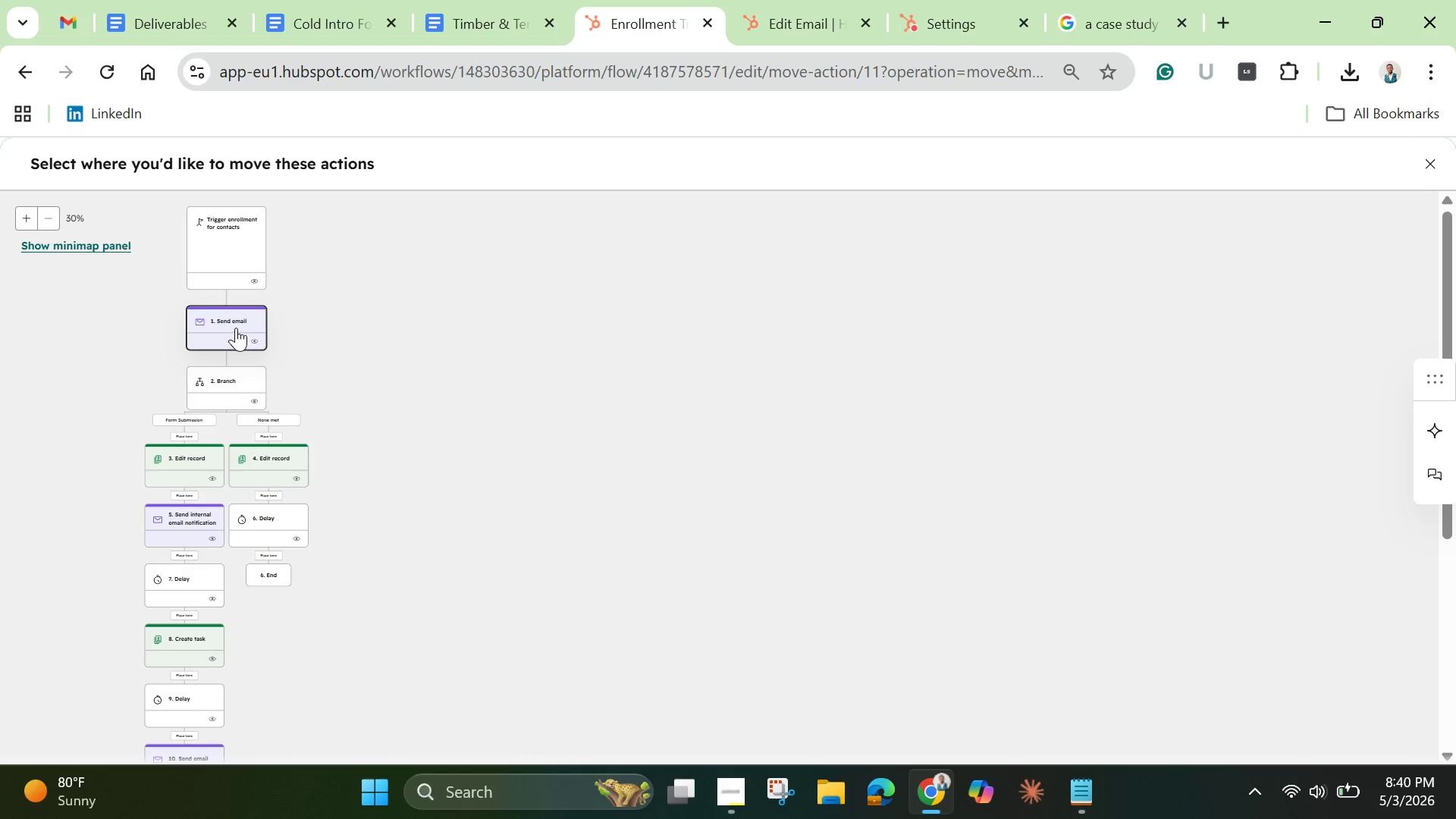 
left_click([221, 318])
 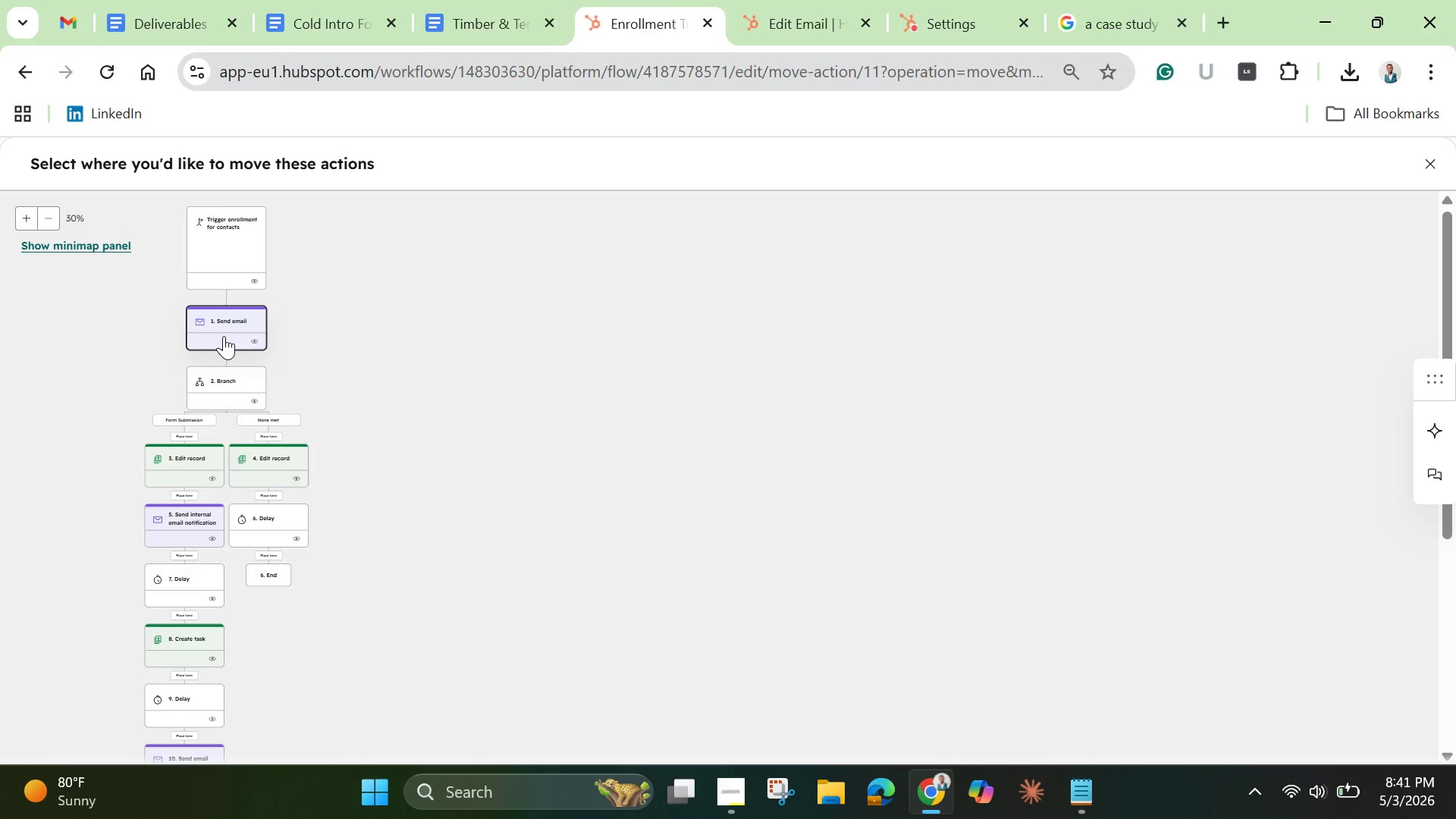 
wait(22.19)
 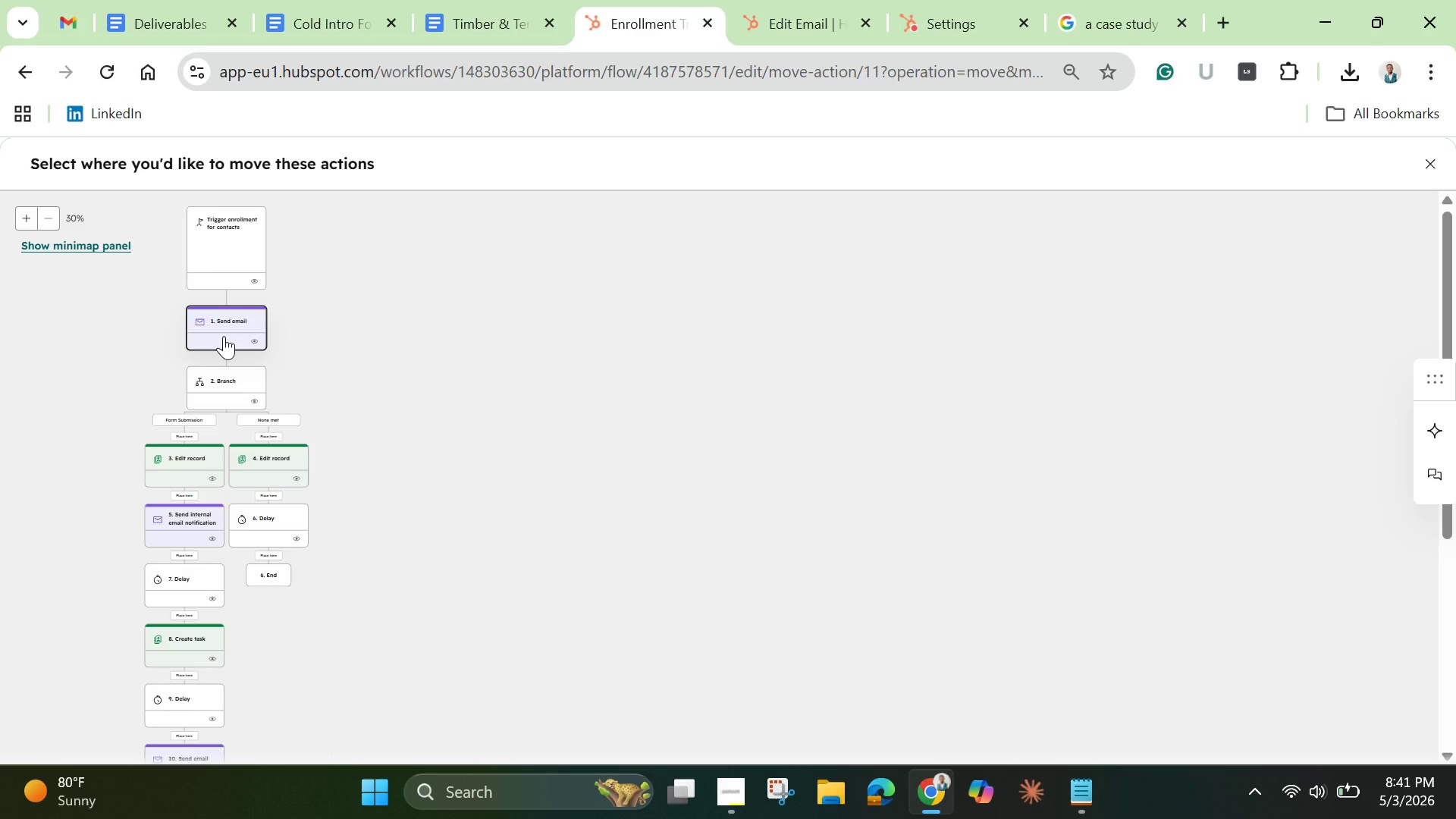 
left_click([240, 328])
 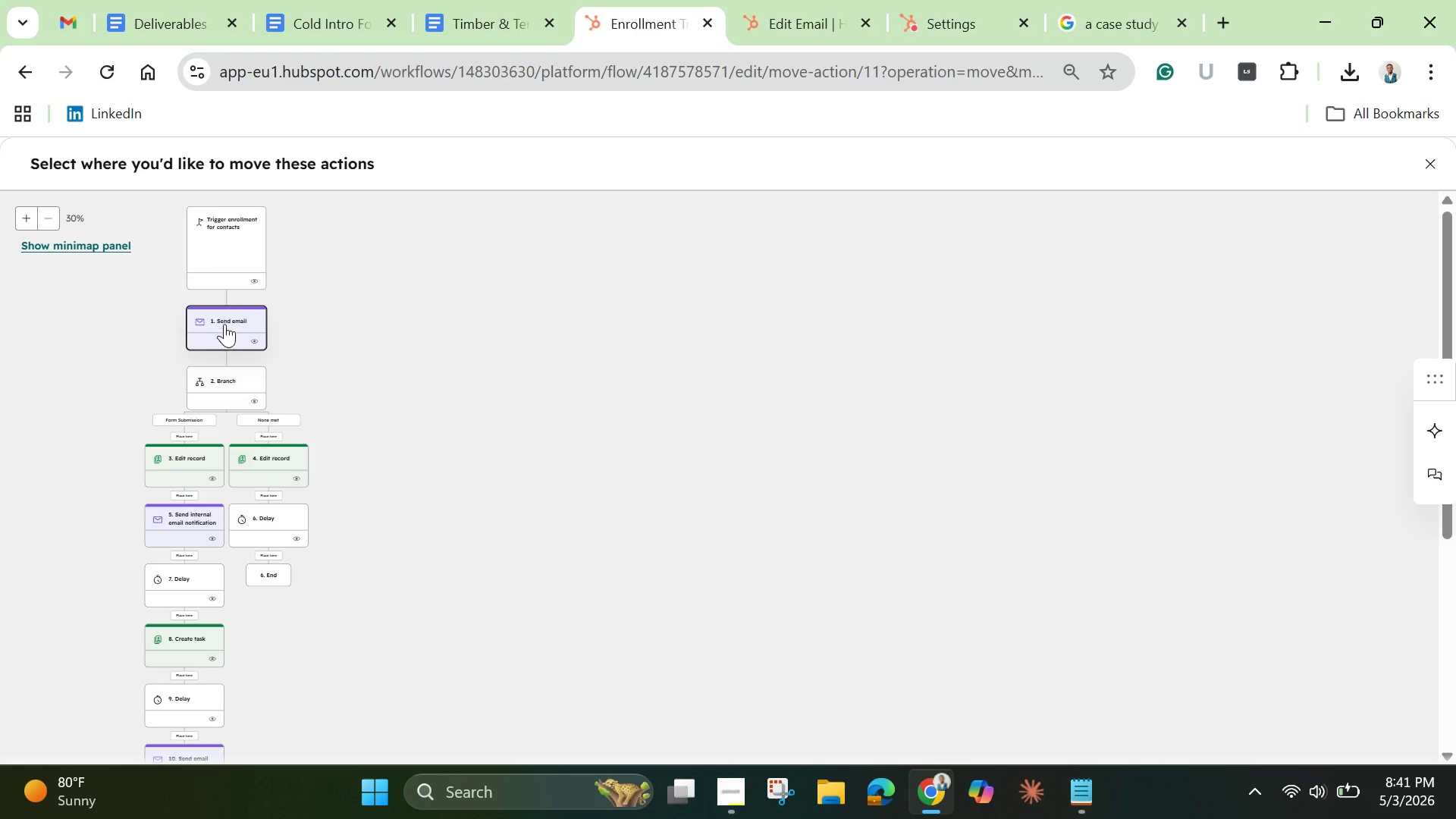 
double_click([222, 322])
 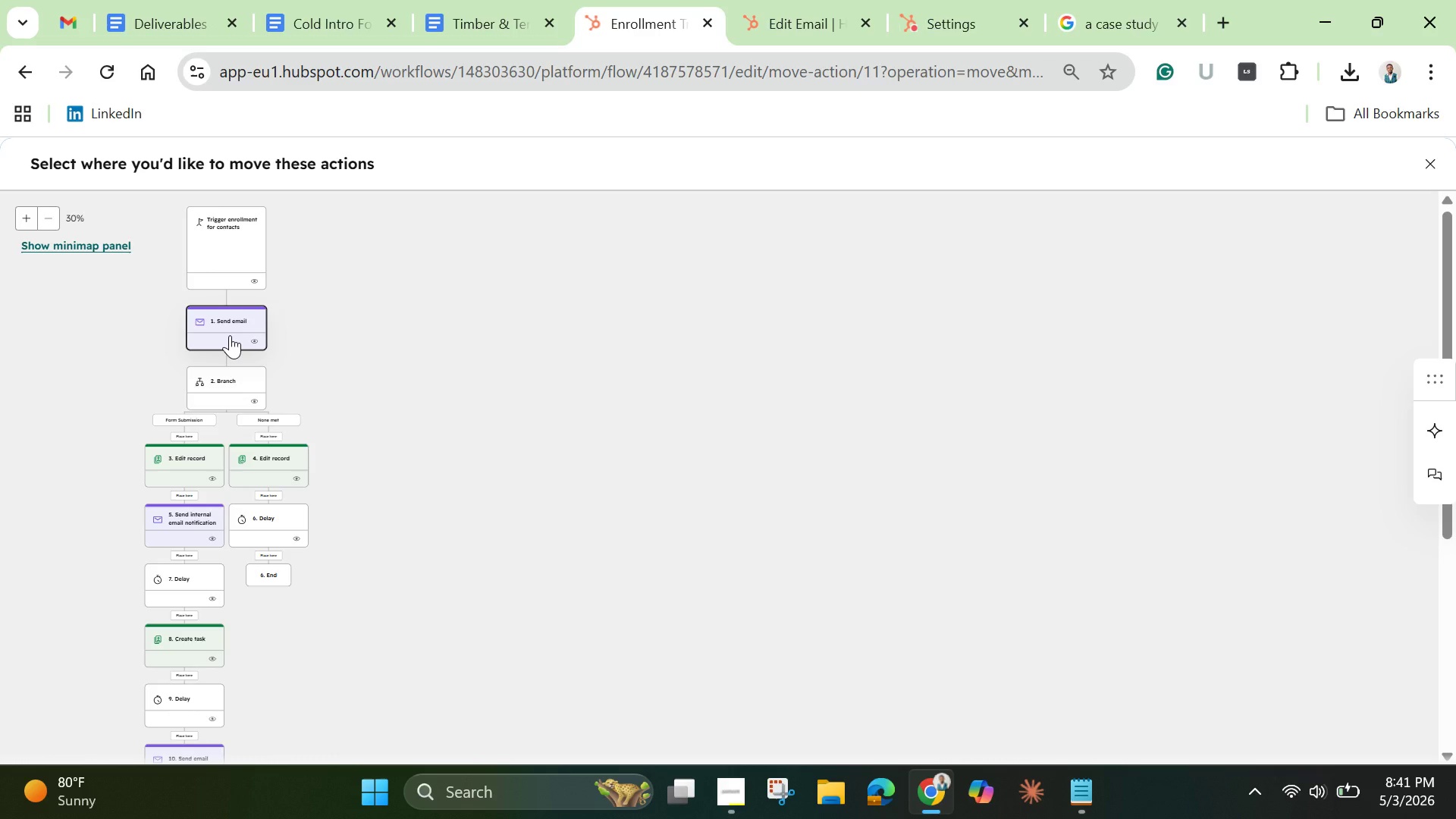 
double_click([230, 335])
 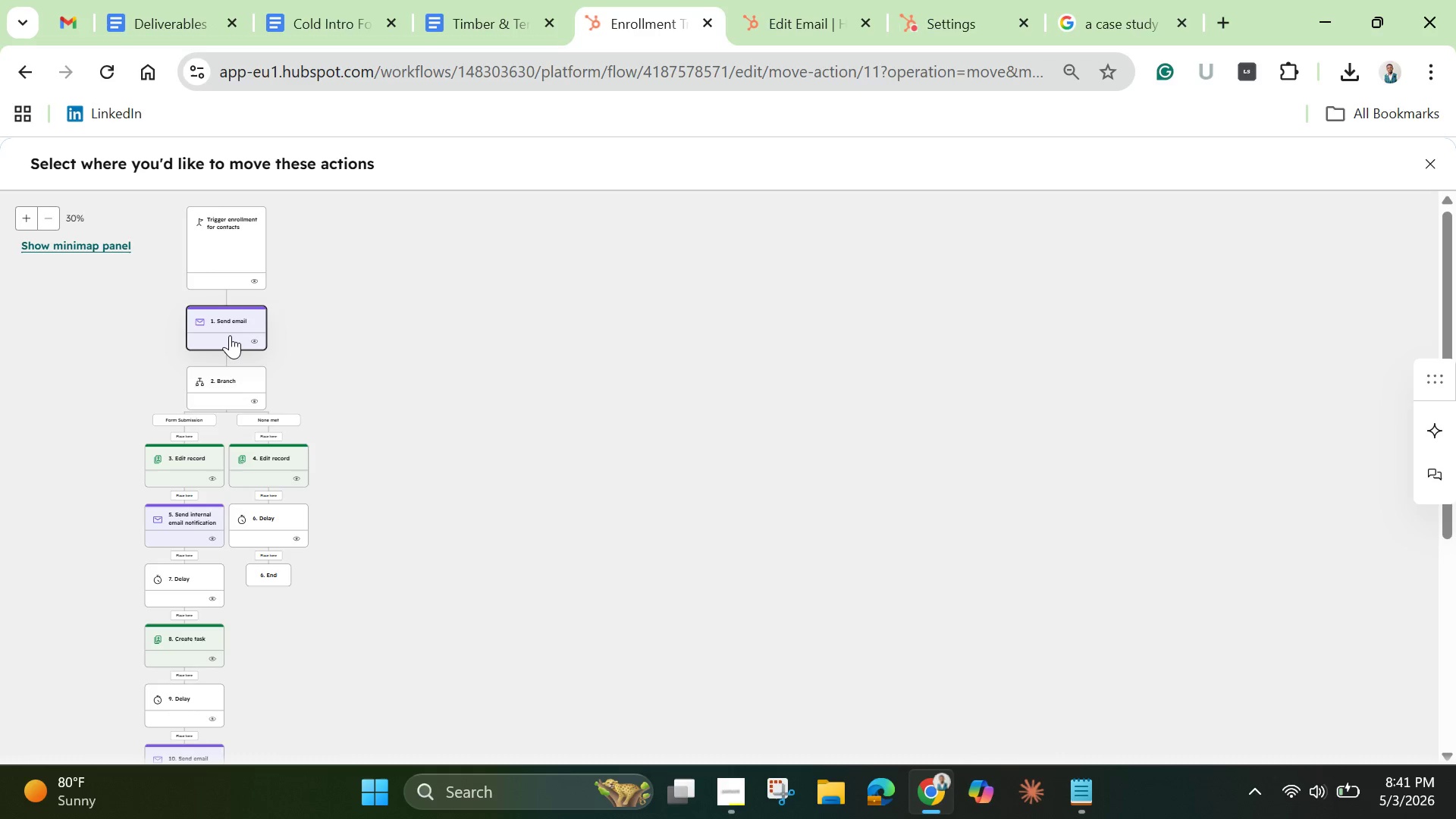 
triple_click([230, 335])
 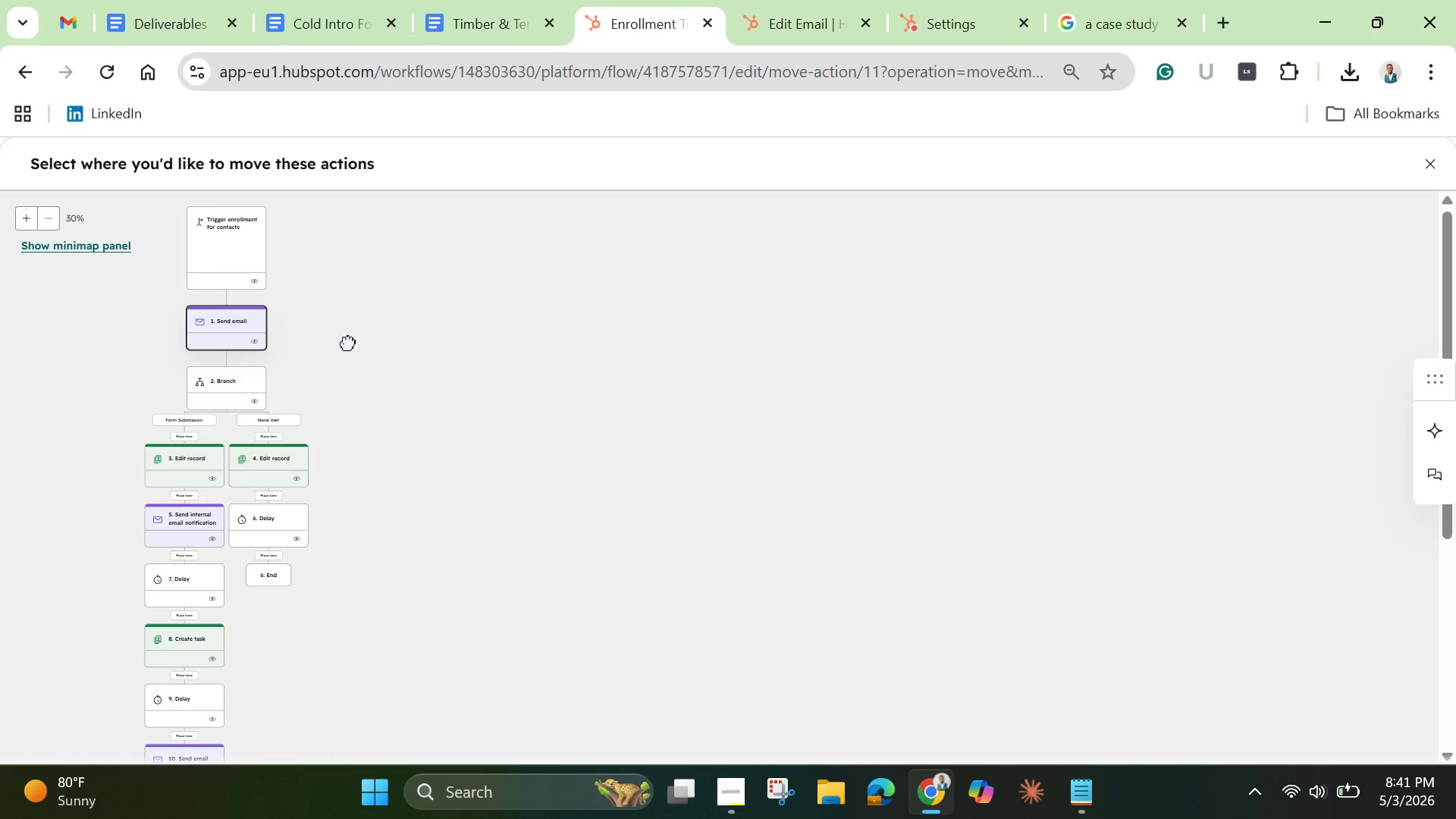 
left_click([348, 343])
 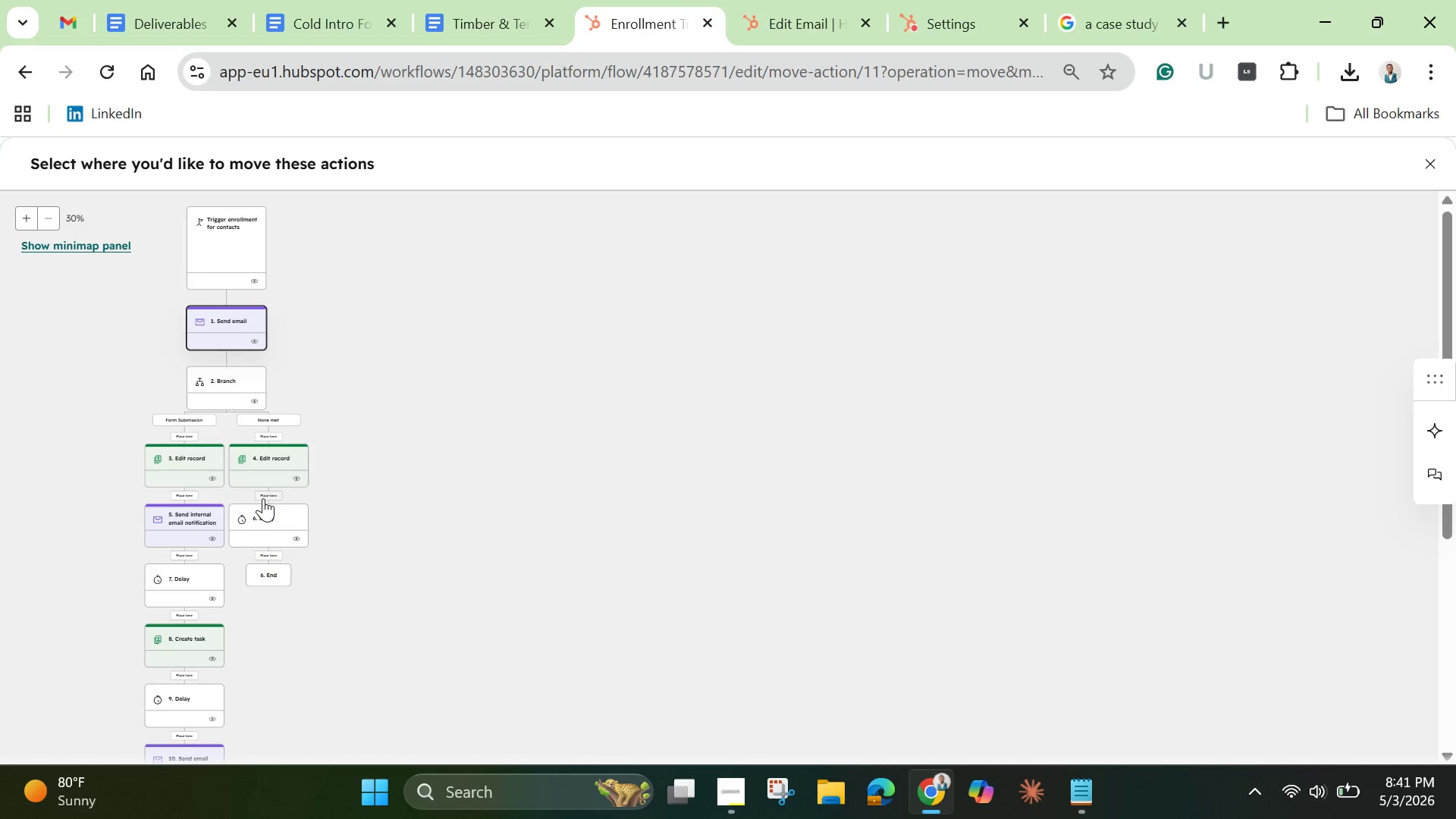 
left_click([267, 497])
 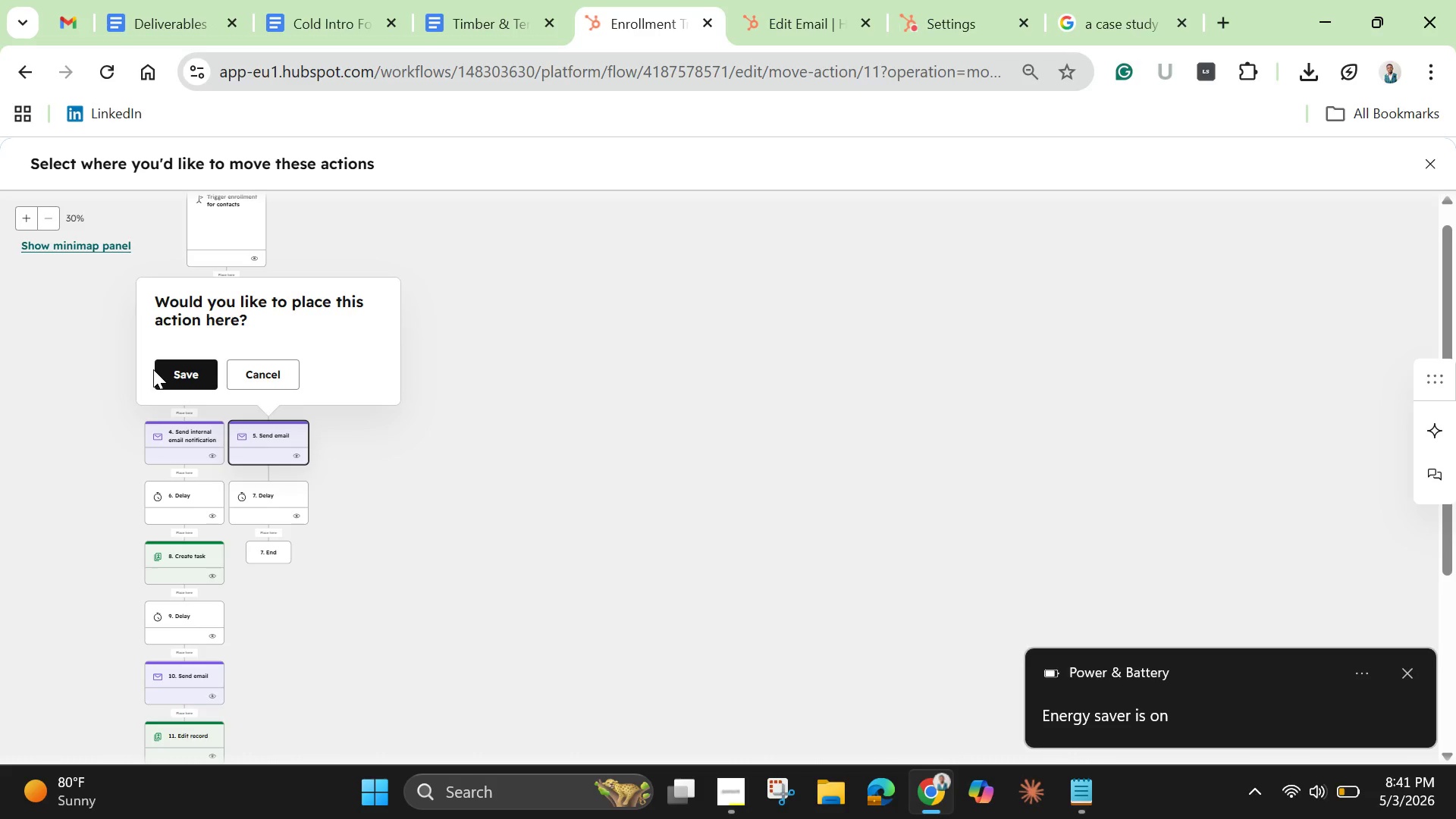 
left_click([177, 375])
 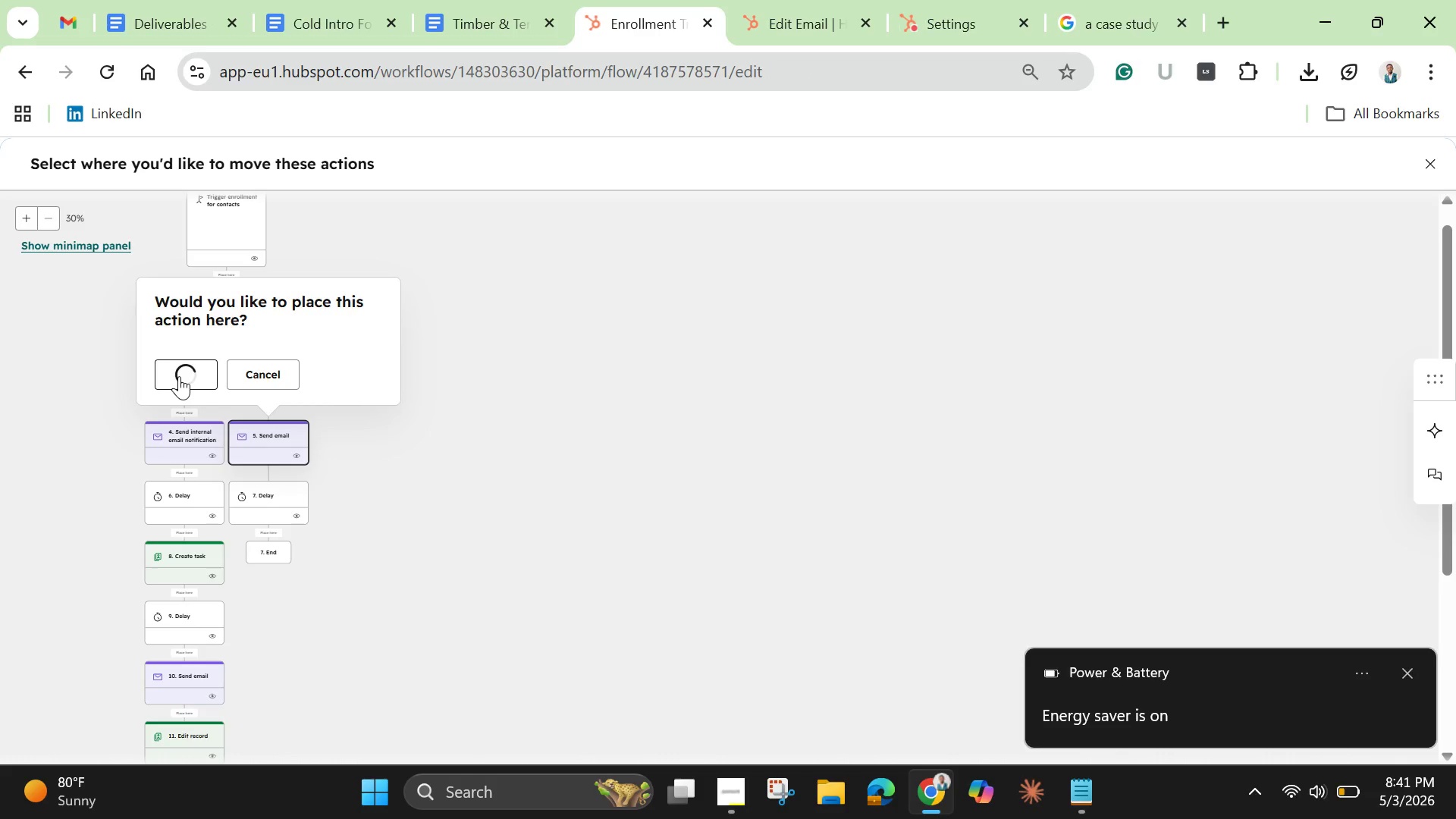 
mouse_move([218, 420])
 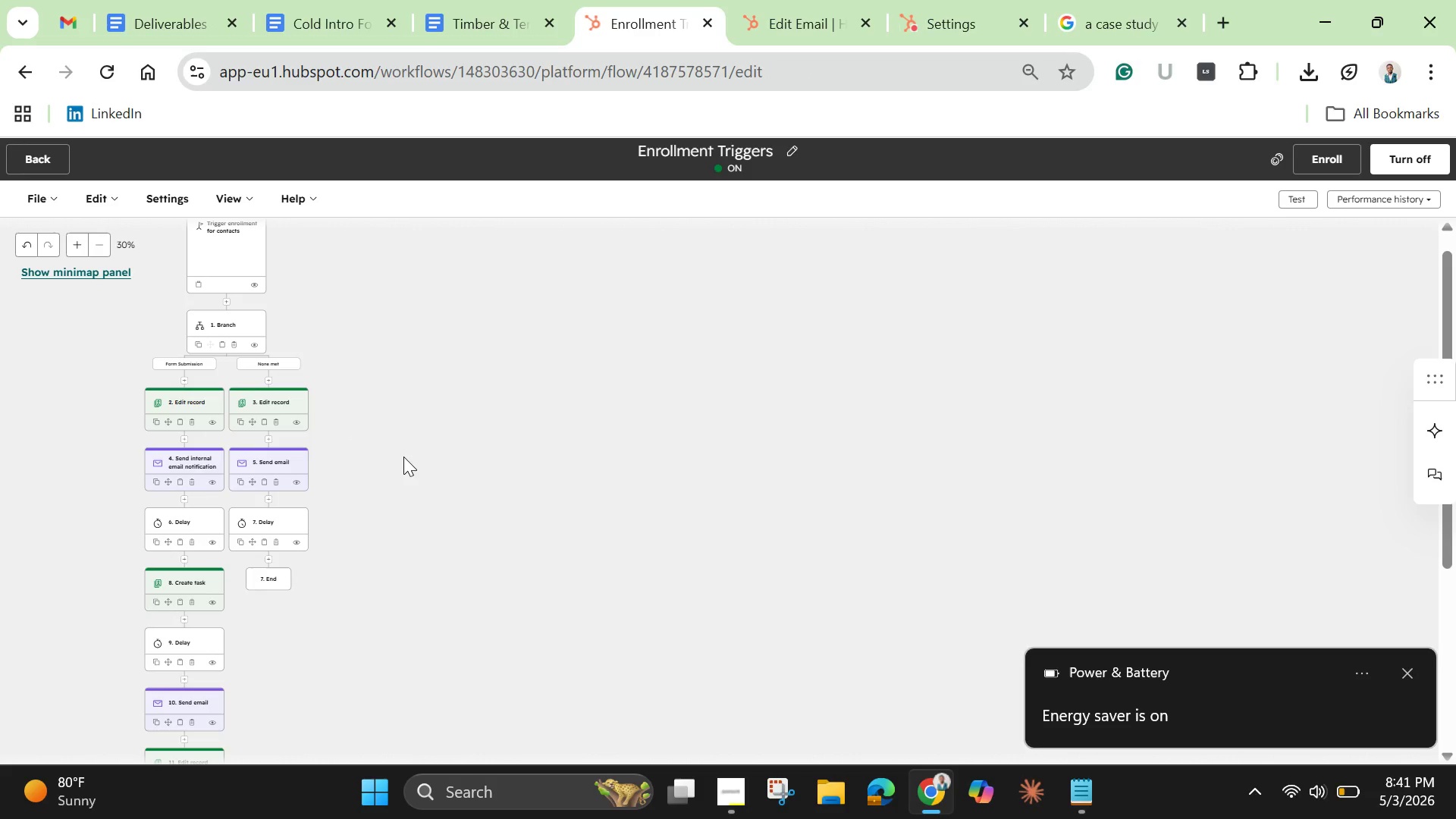 
wait(20.15)
 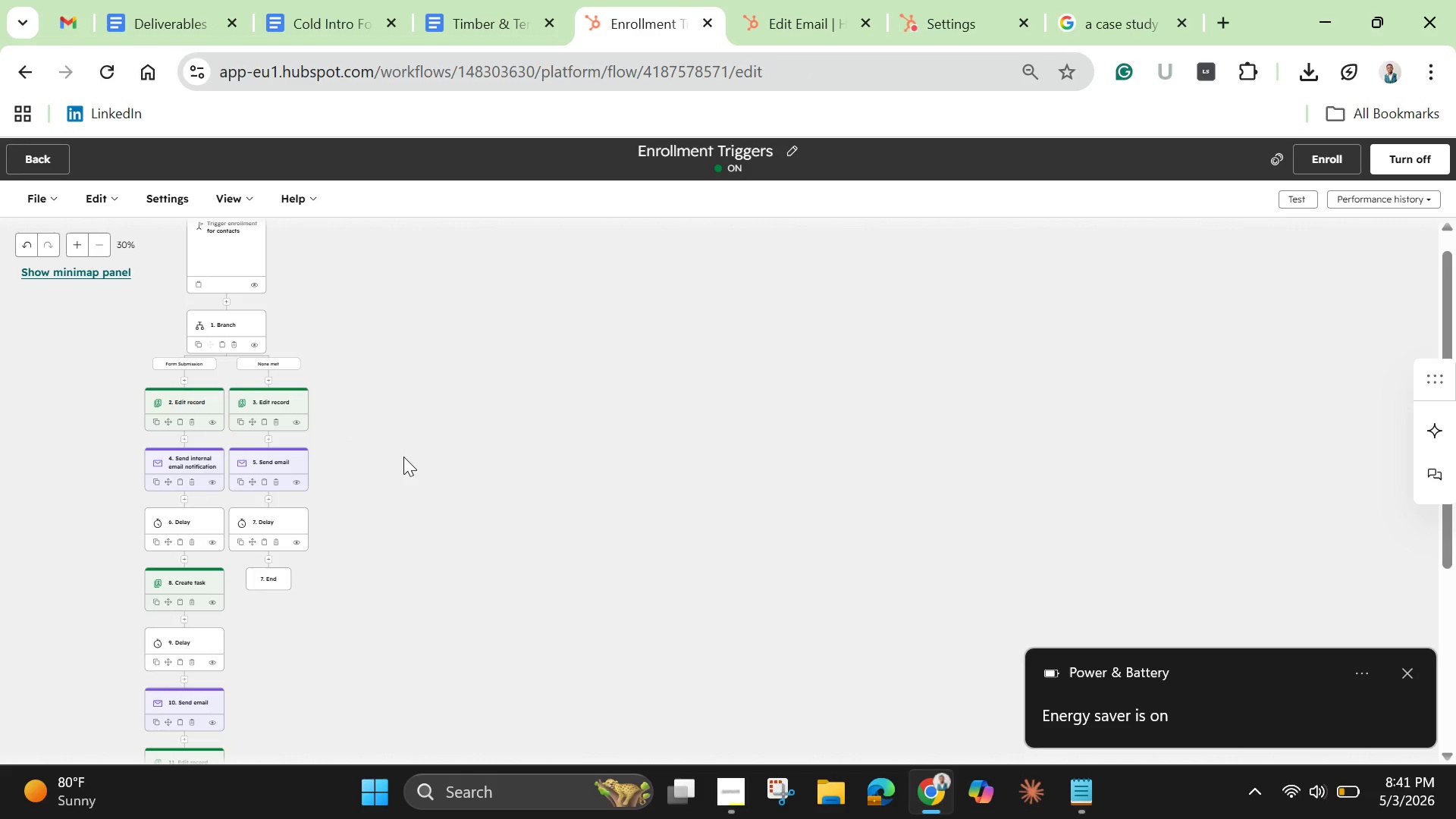 
mouse_move([488, 38])
 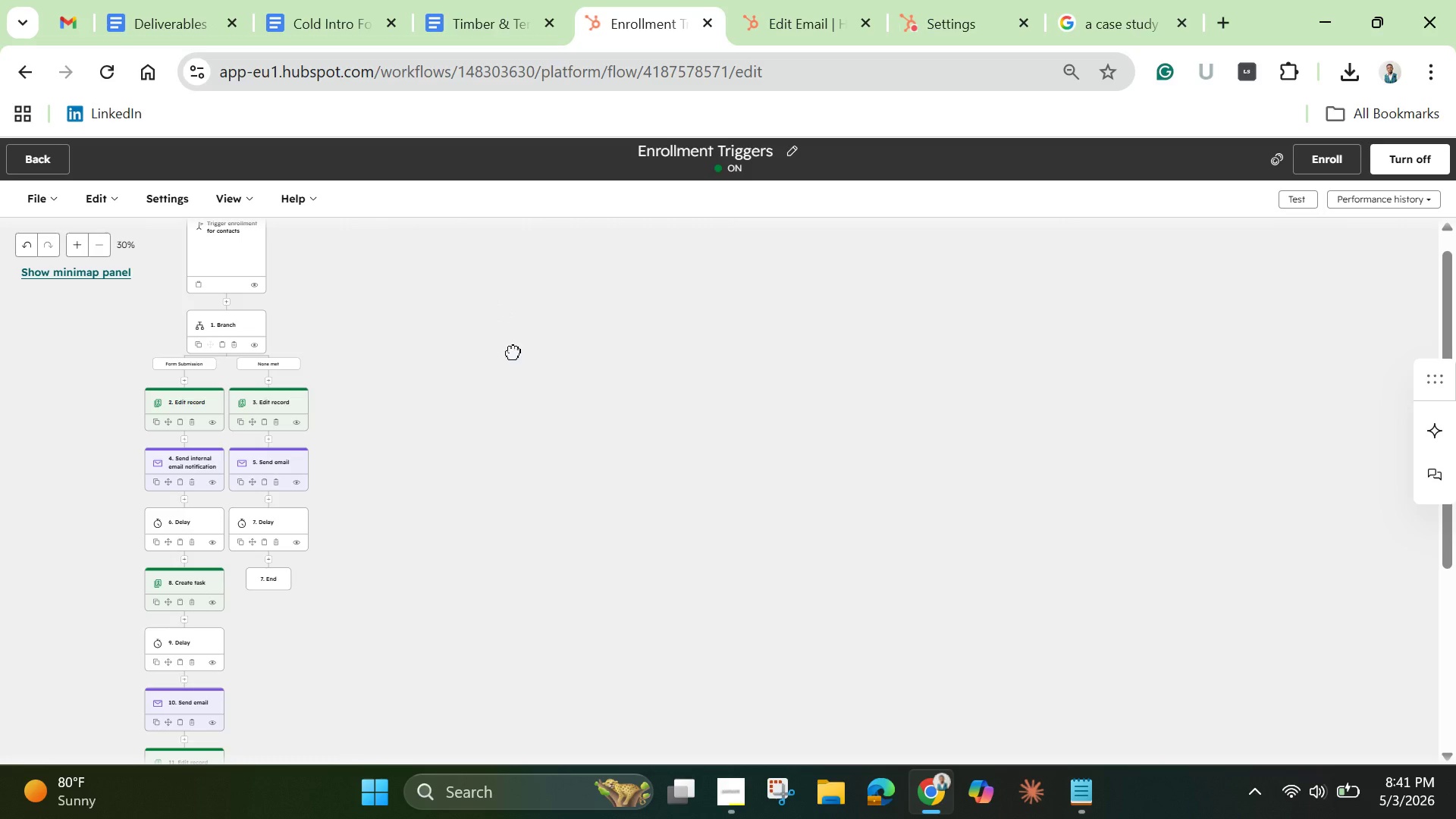 
left_click([513, 352])
 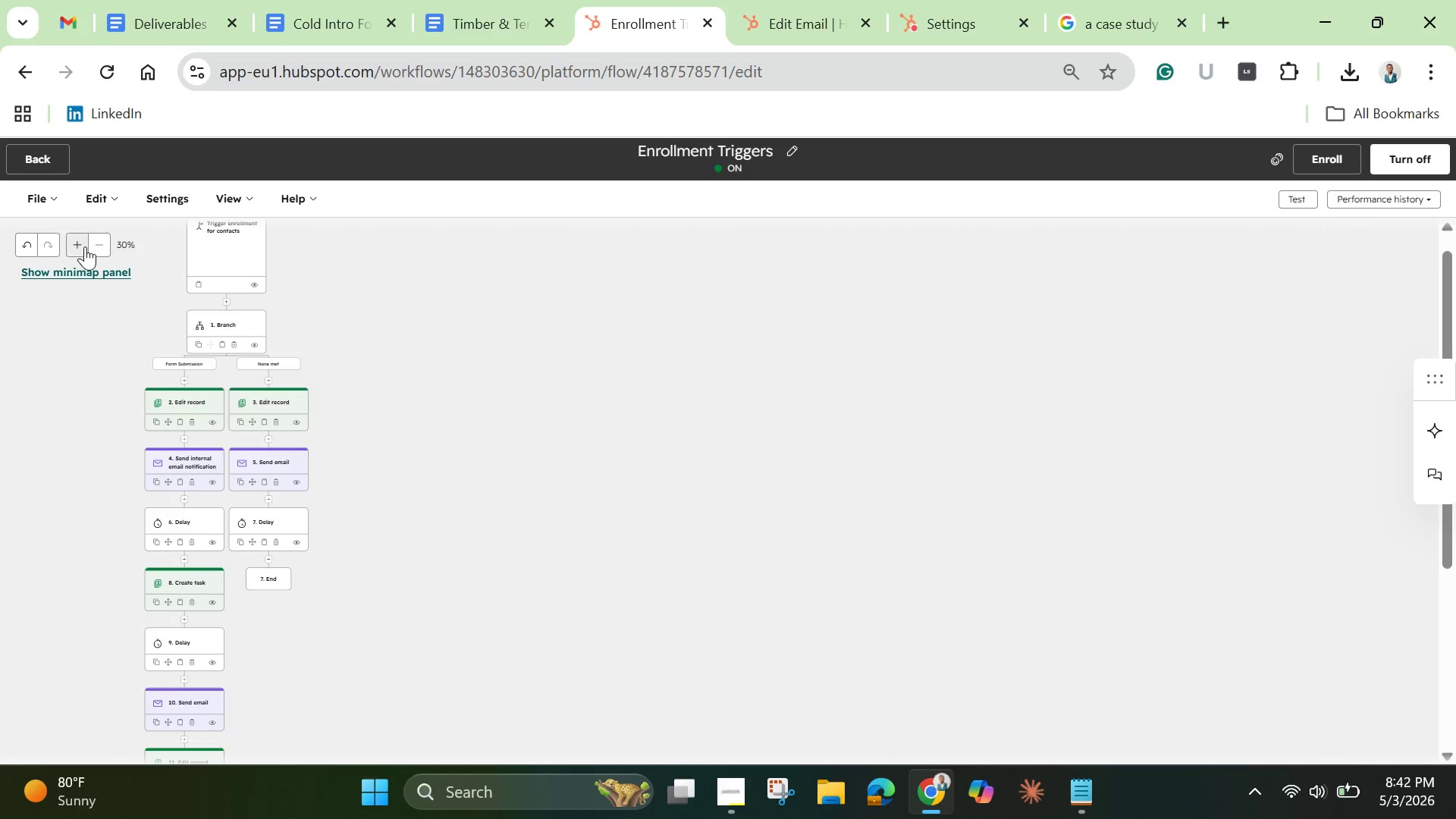 
left_click([54, 190])
 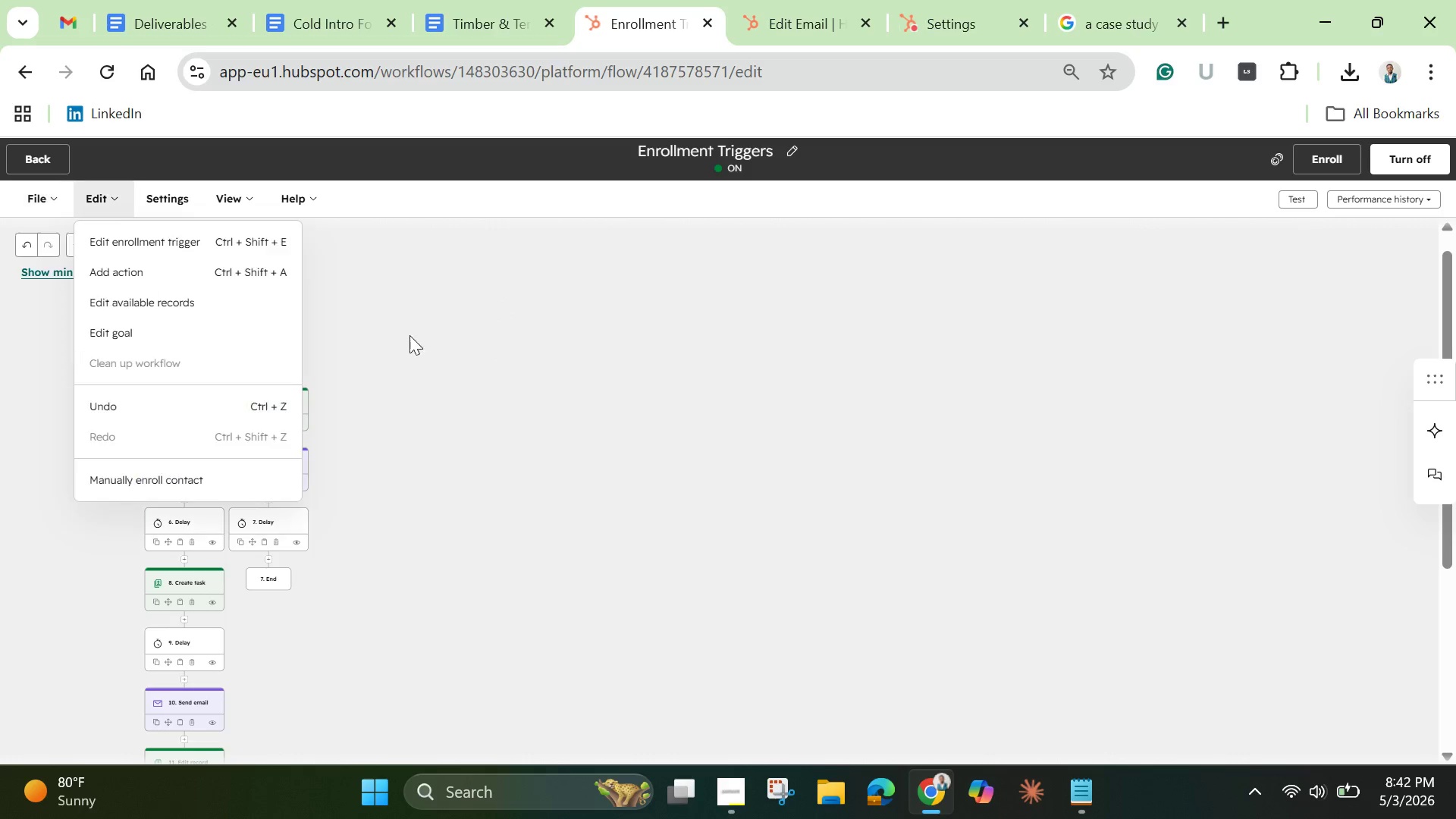 
left_click([517, 351])
 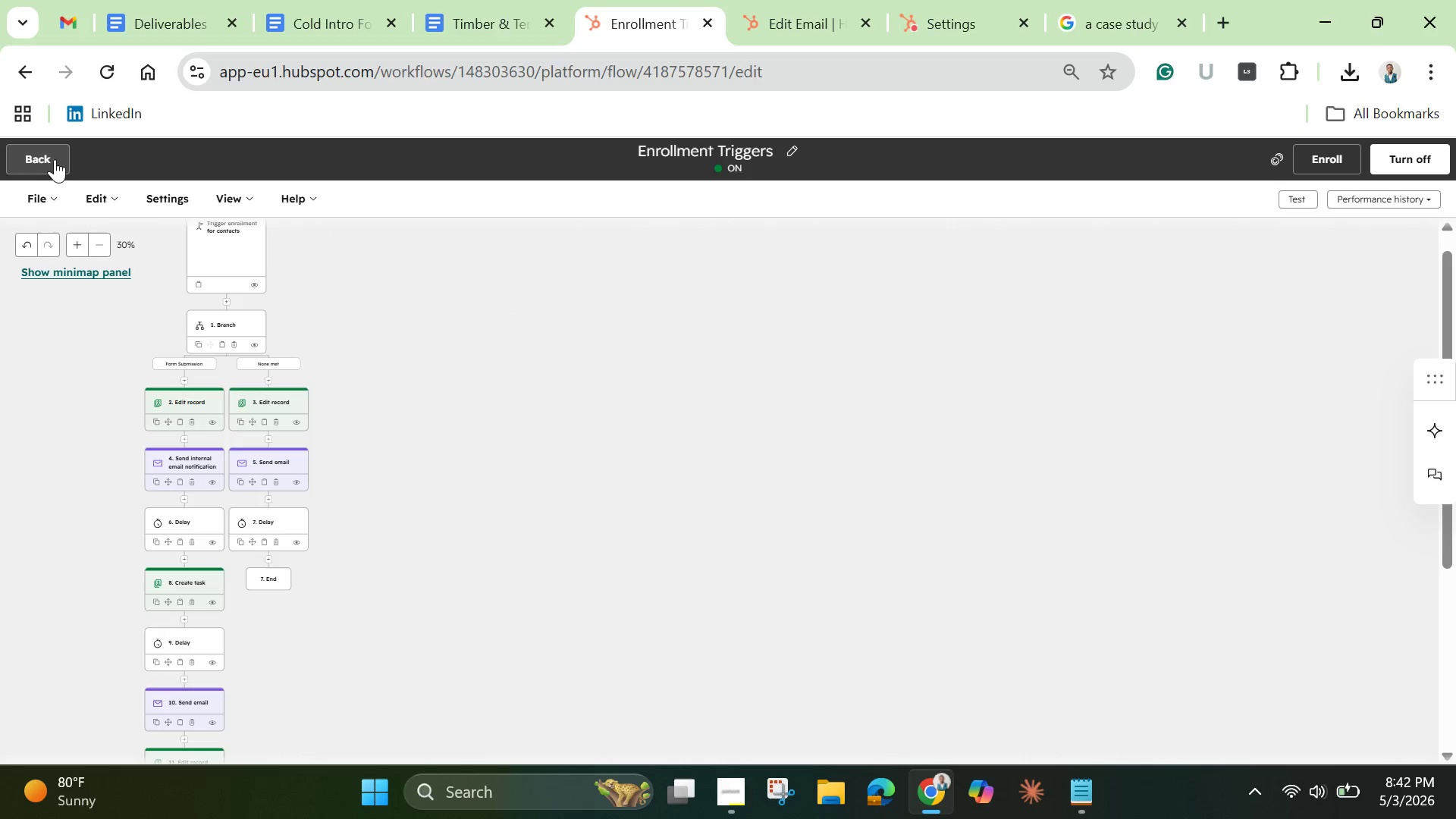 
left_click([44, 158])
 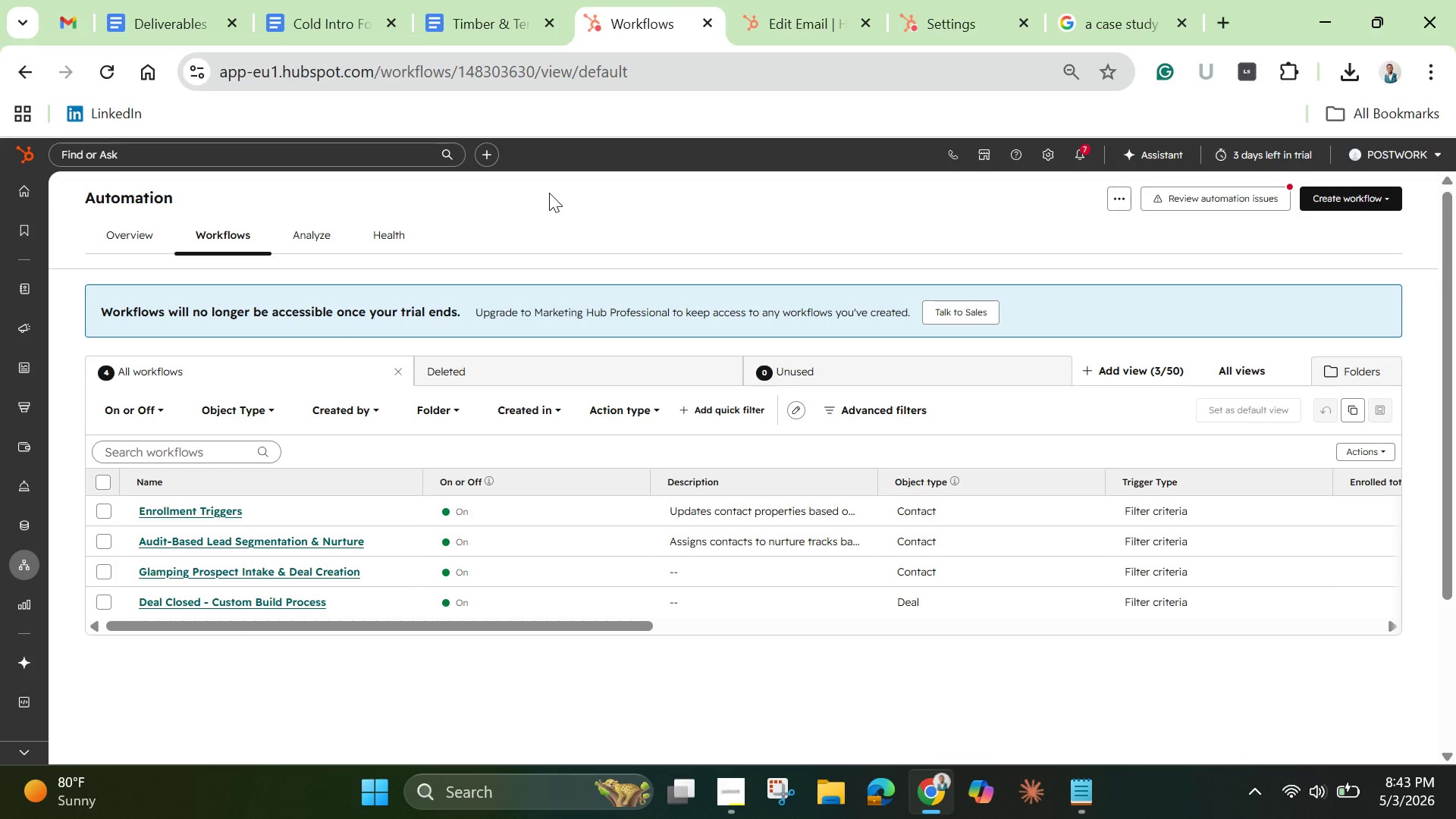 
wait(70.41)
 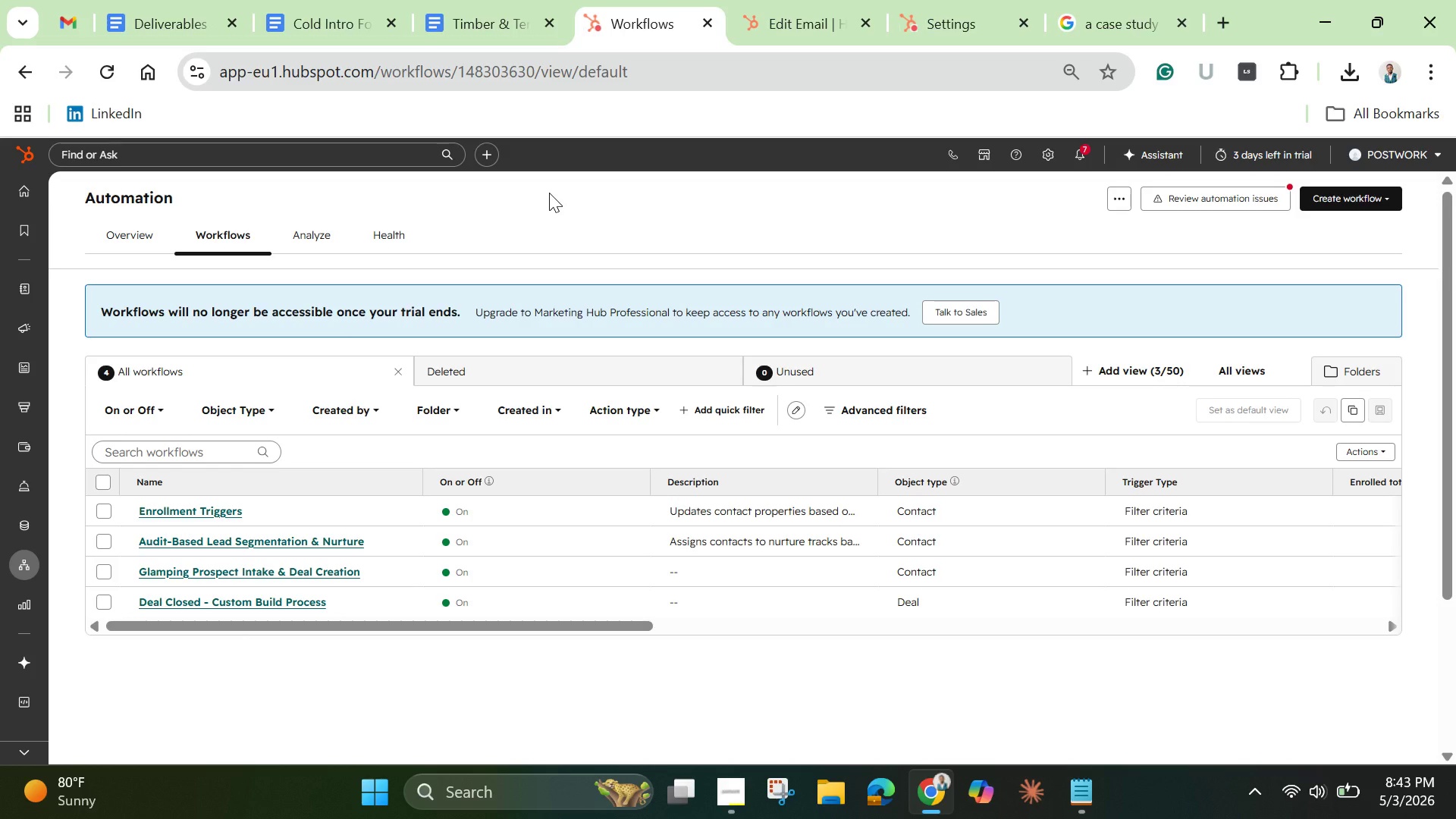 
mouse_move([39, 564])
 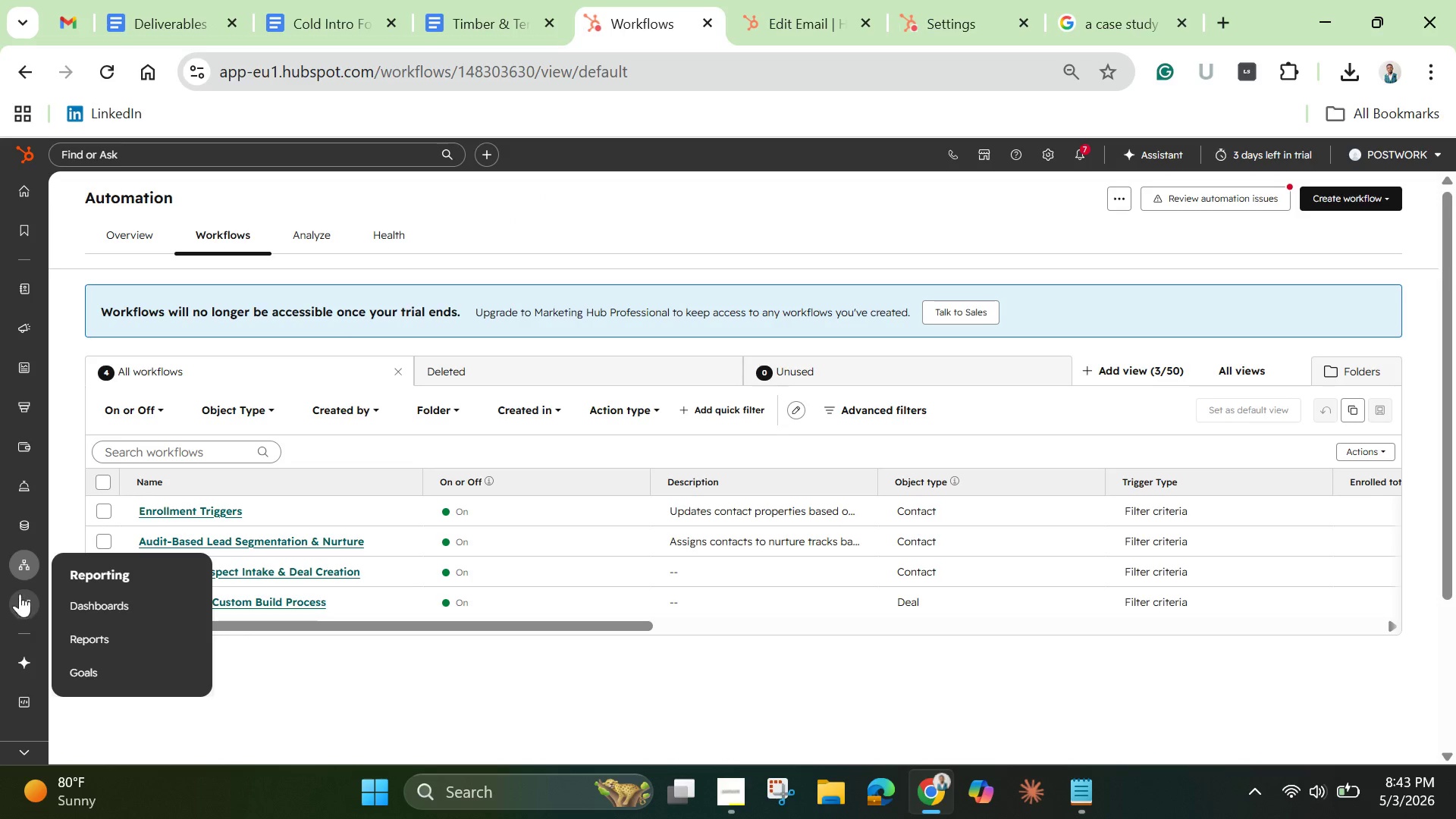 
wait(9.13)
 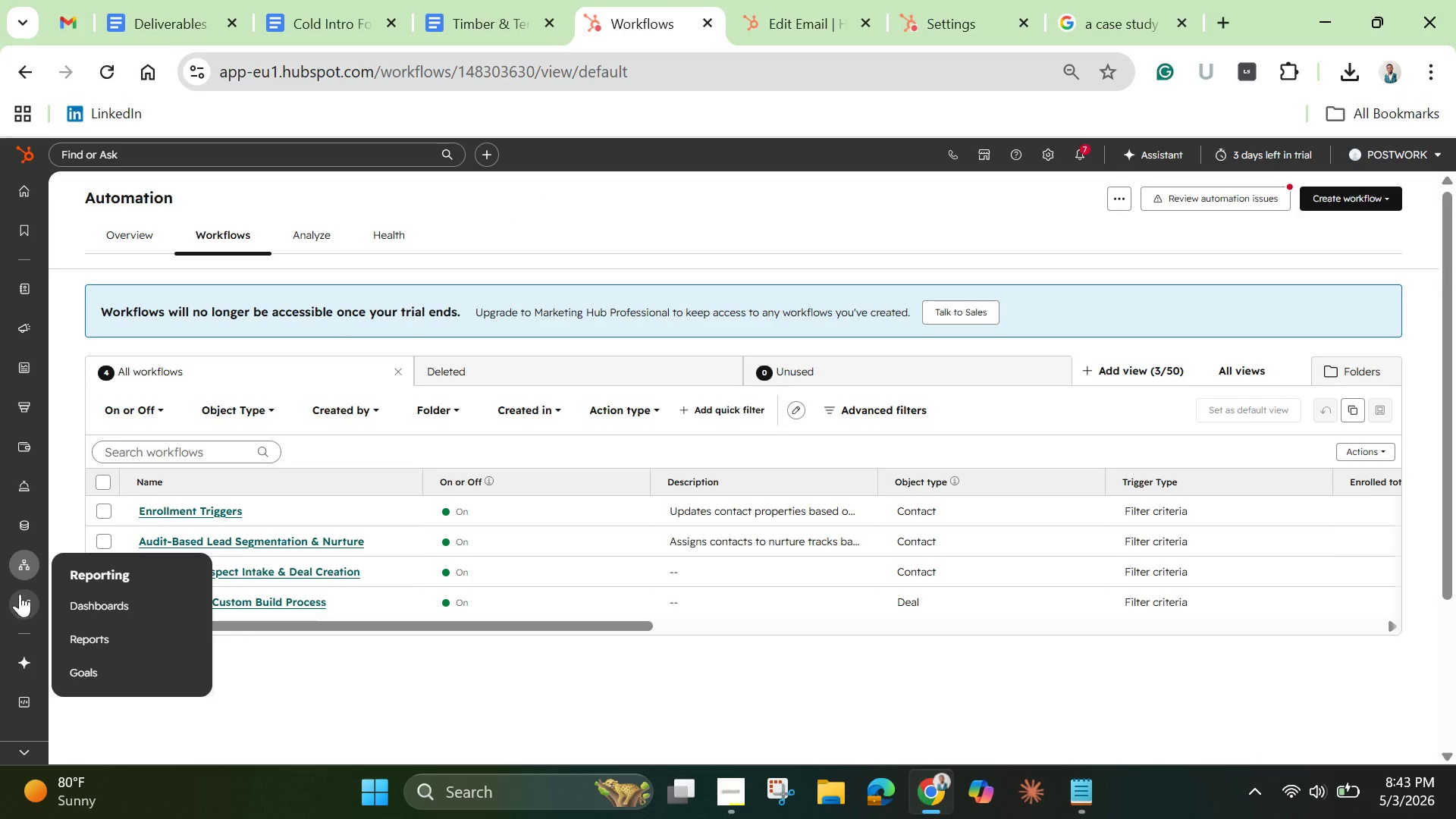 
mouse_move([14, 454])
 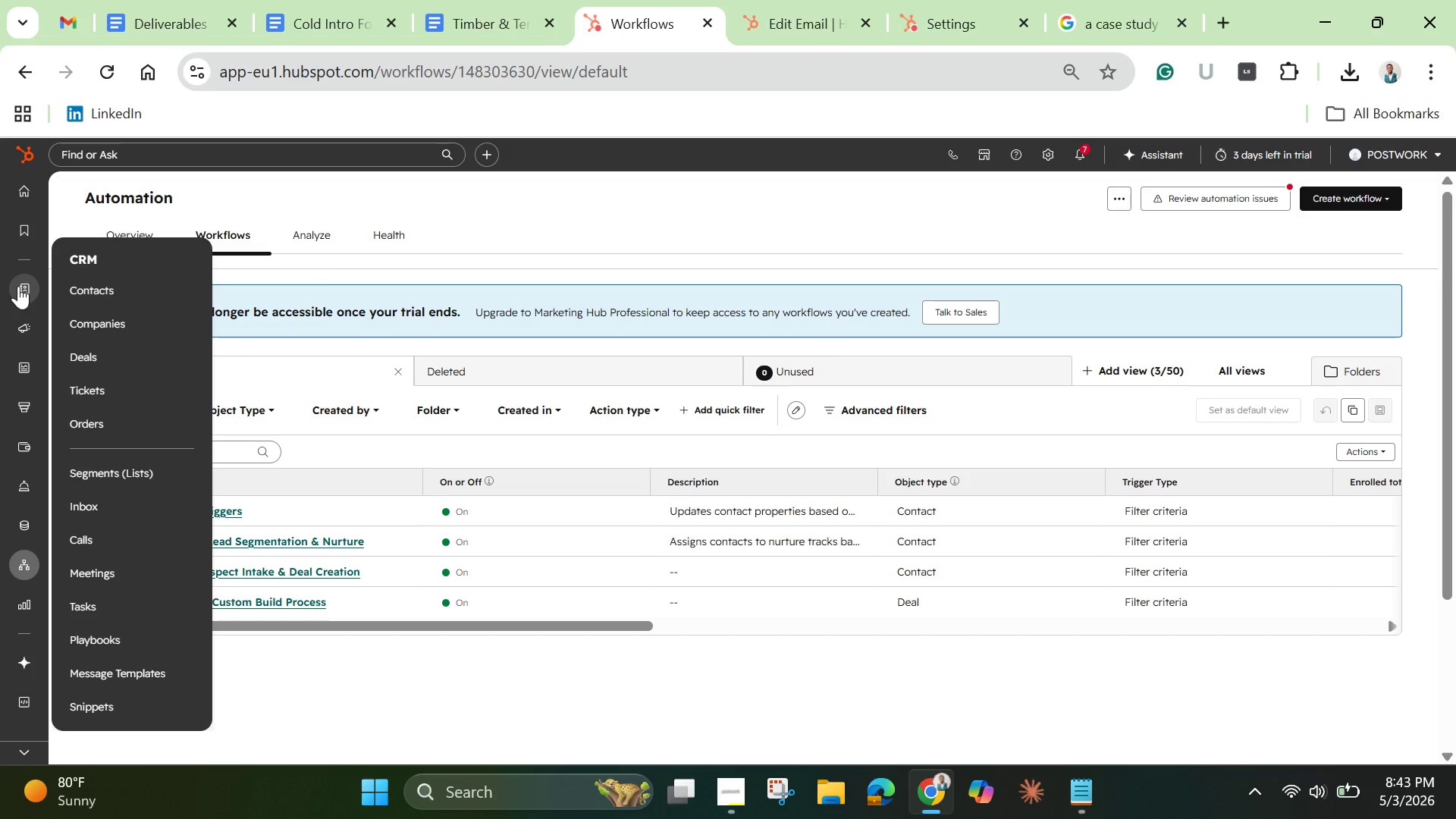 
wait(14.44)
 